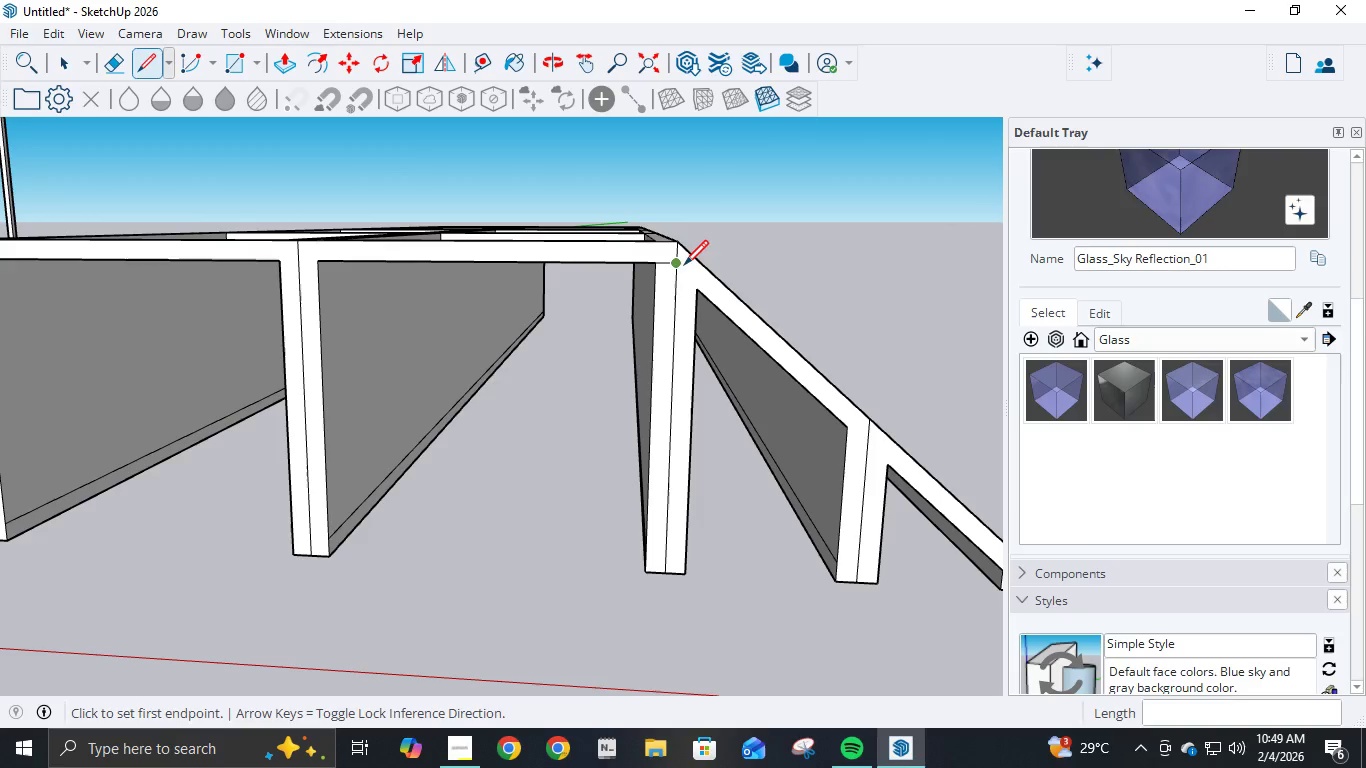 
left_click([678, 265])
 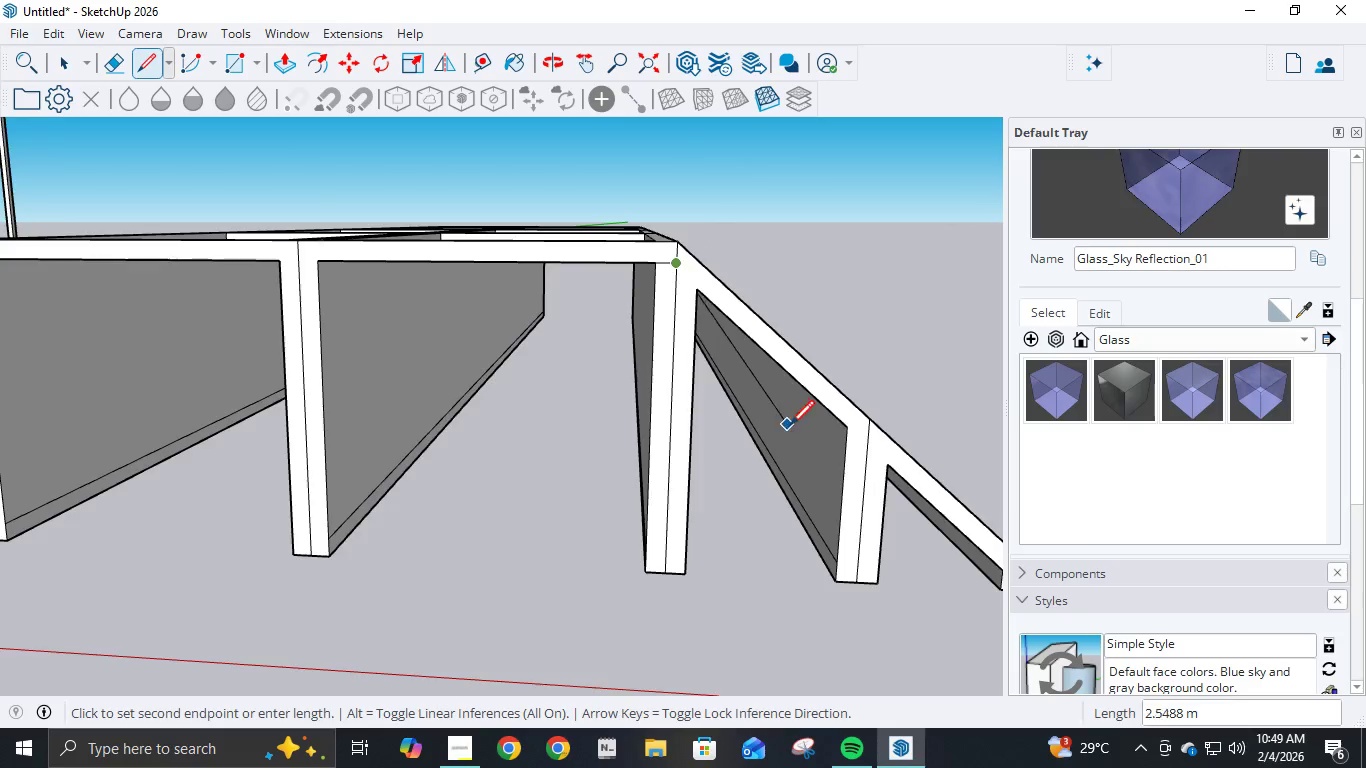 
scroll: coordinate [878, 502], scroll_direction: up, amount: 2.0
 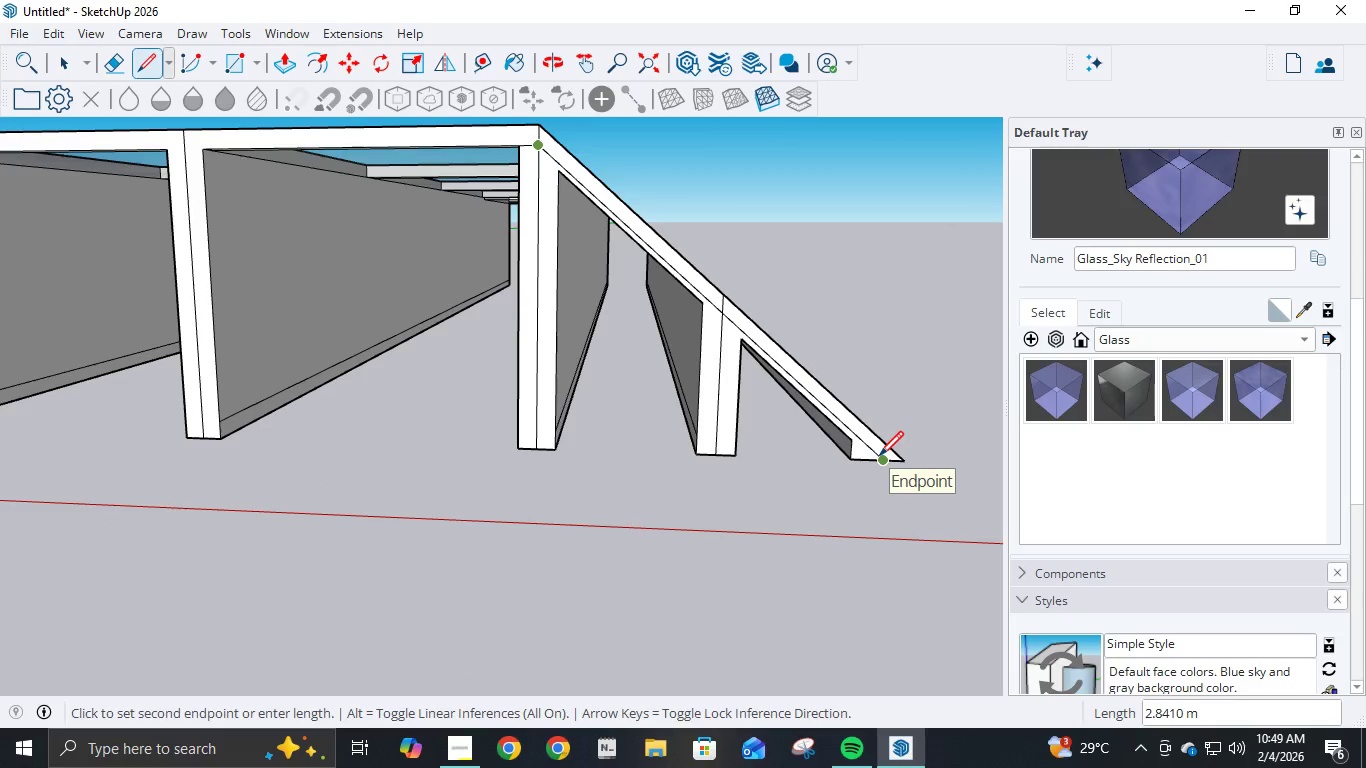 
left_click([879, 458])
 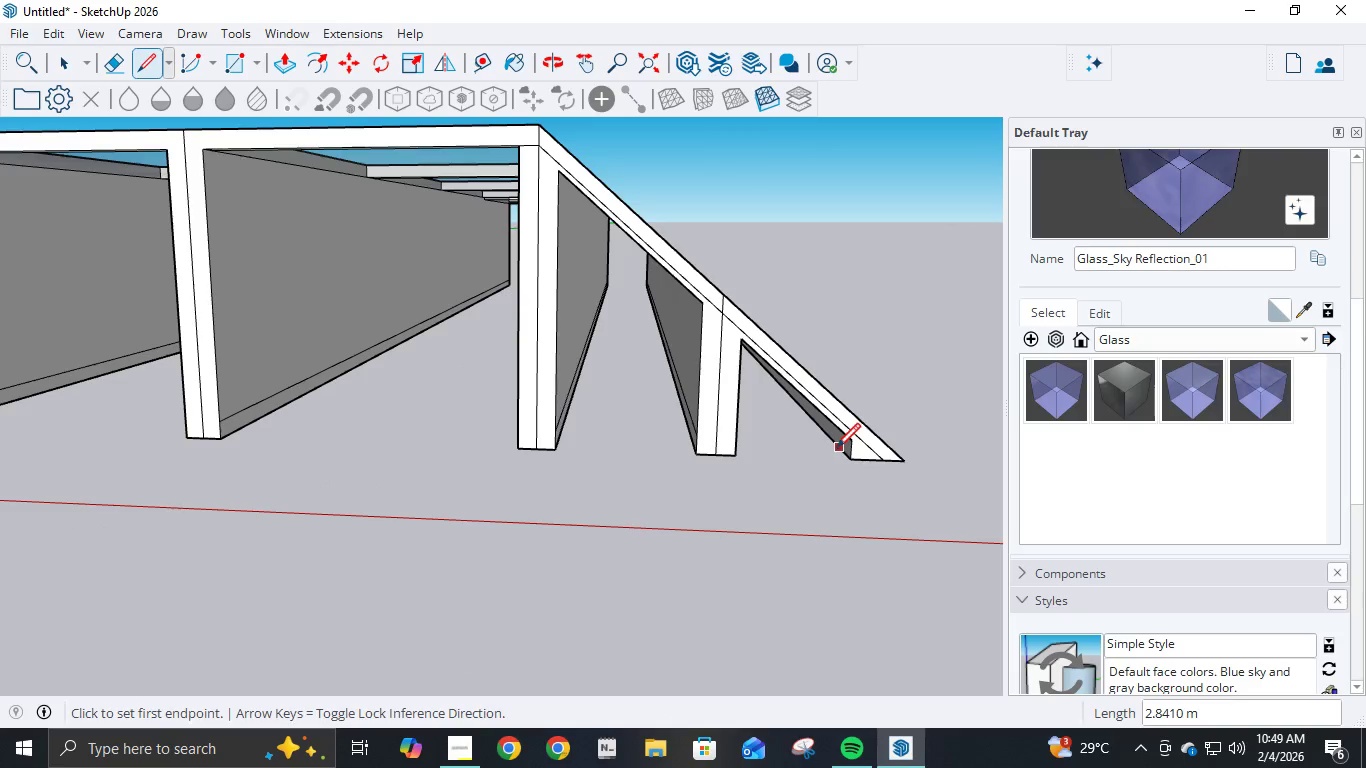 
key(E)
 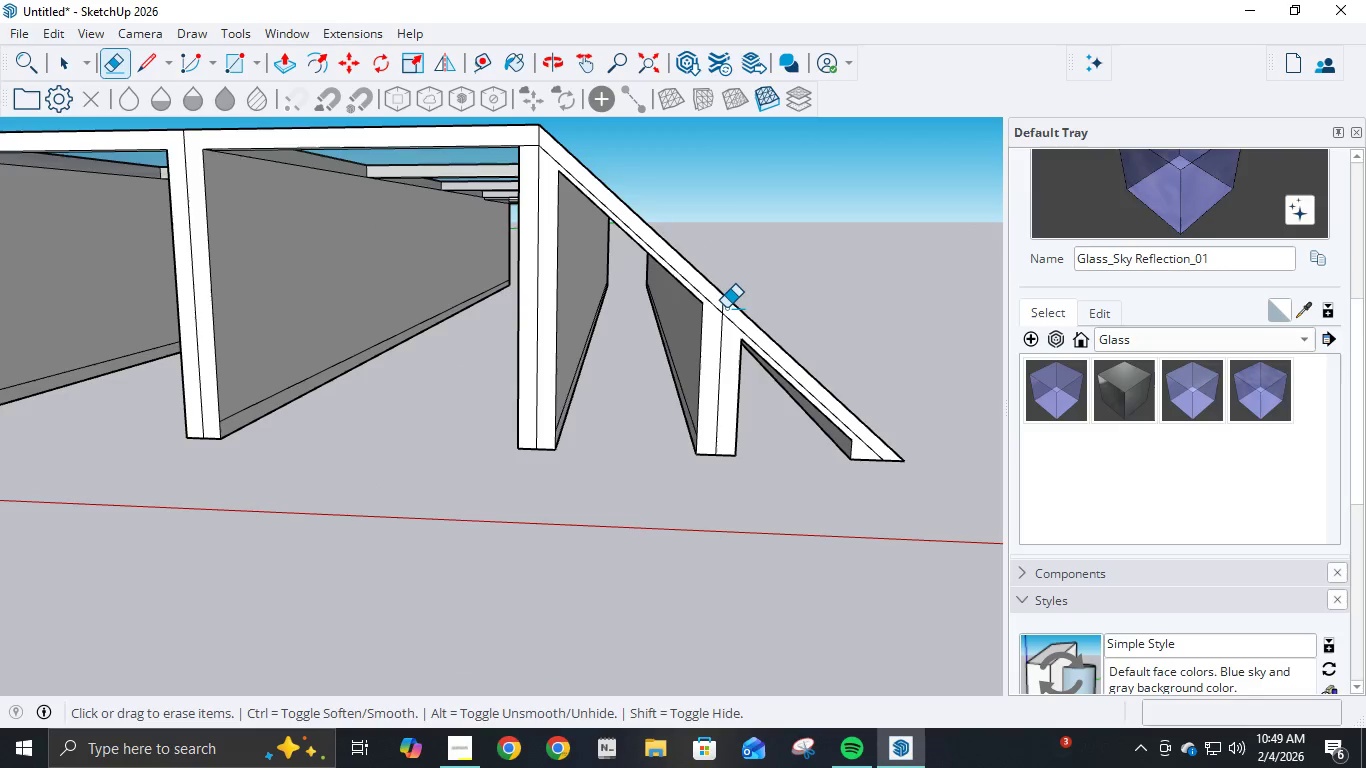 
double_click([723, 306])
 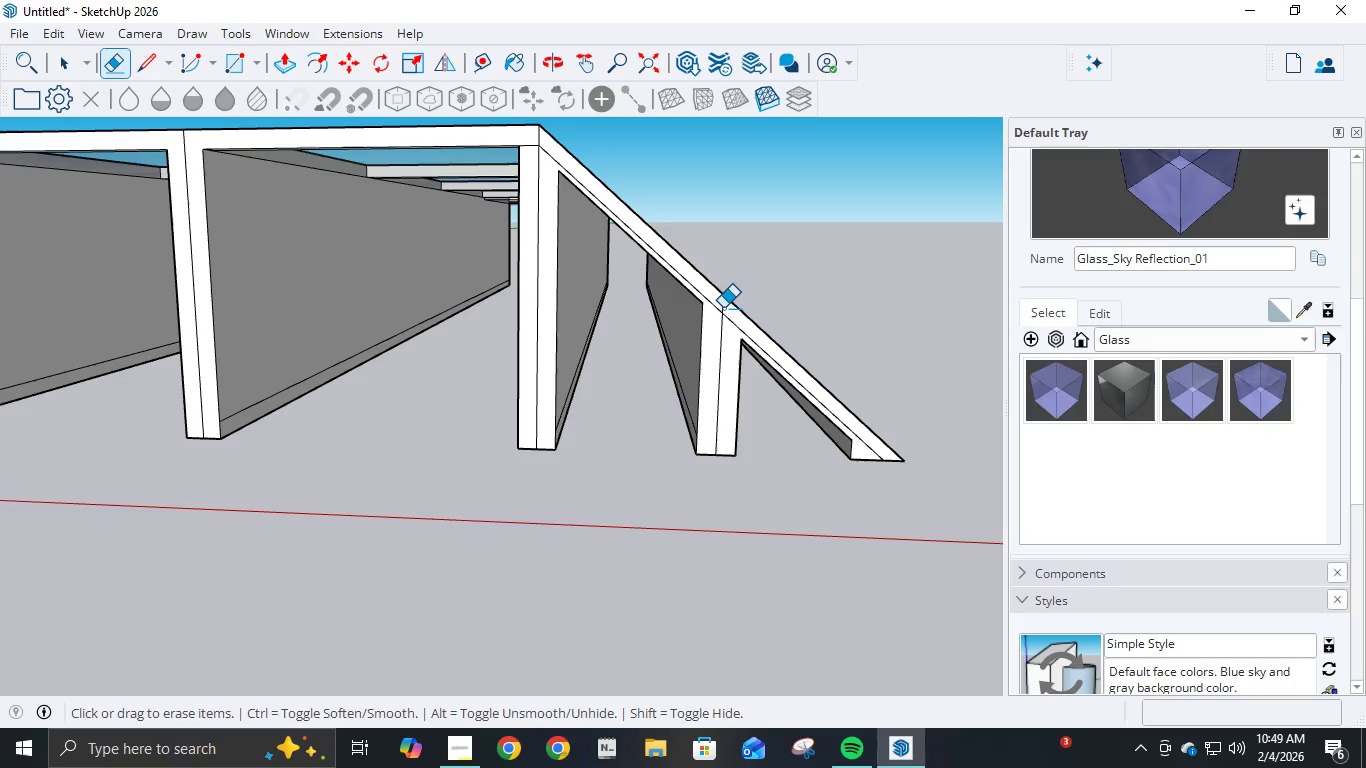 
left_click([721, 307])
 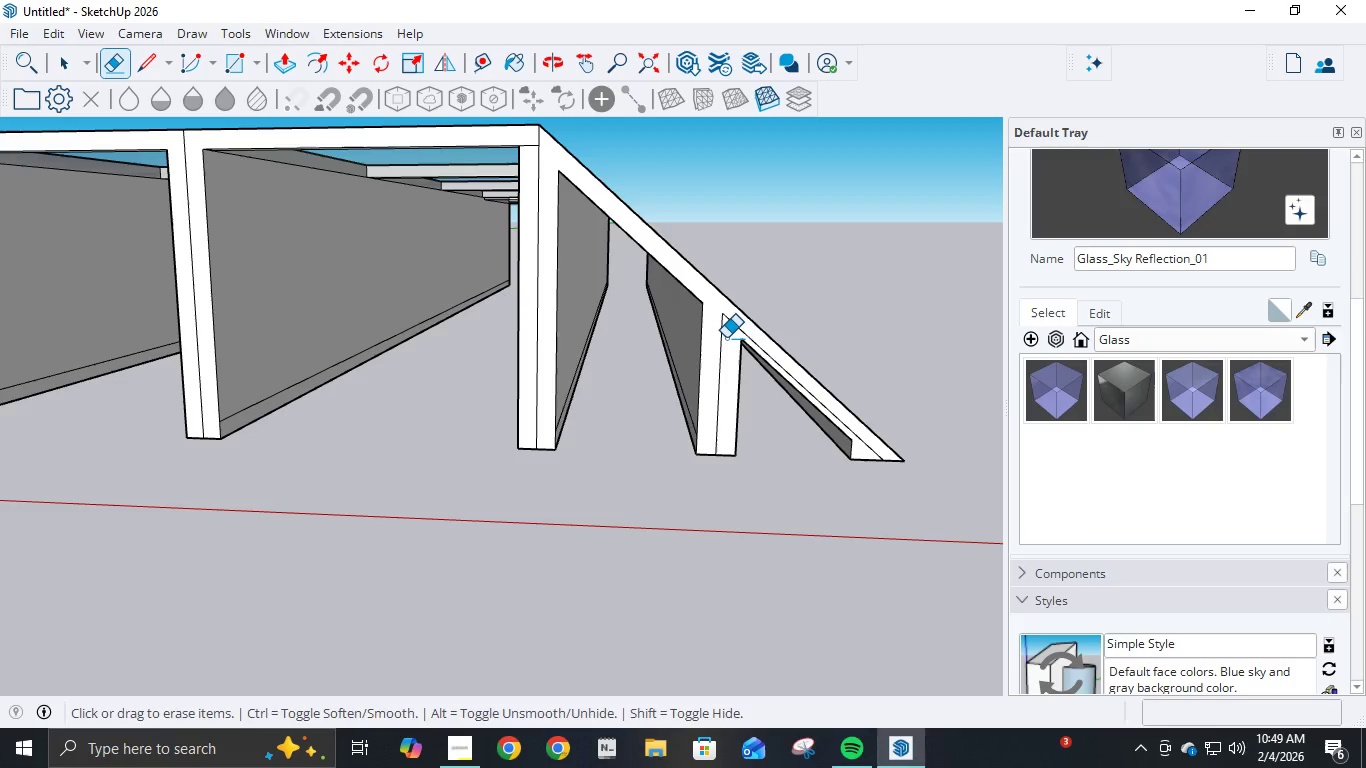 
key(Control+ControlLeft)
 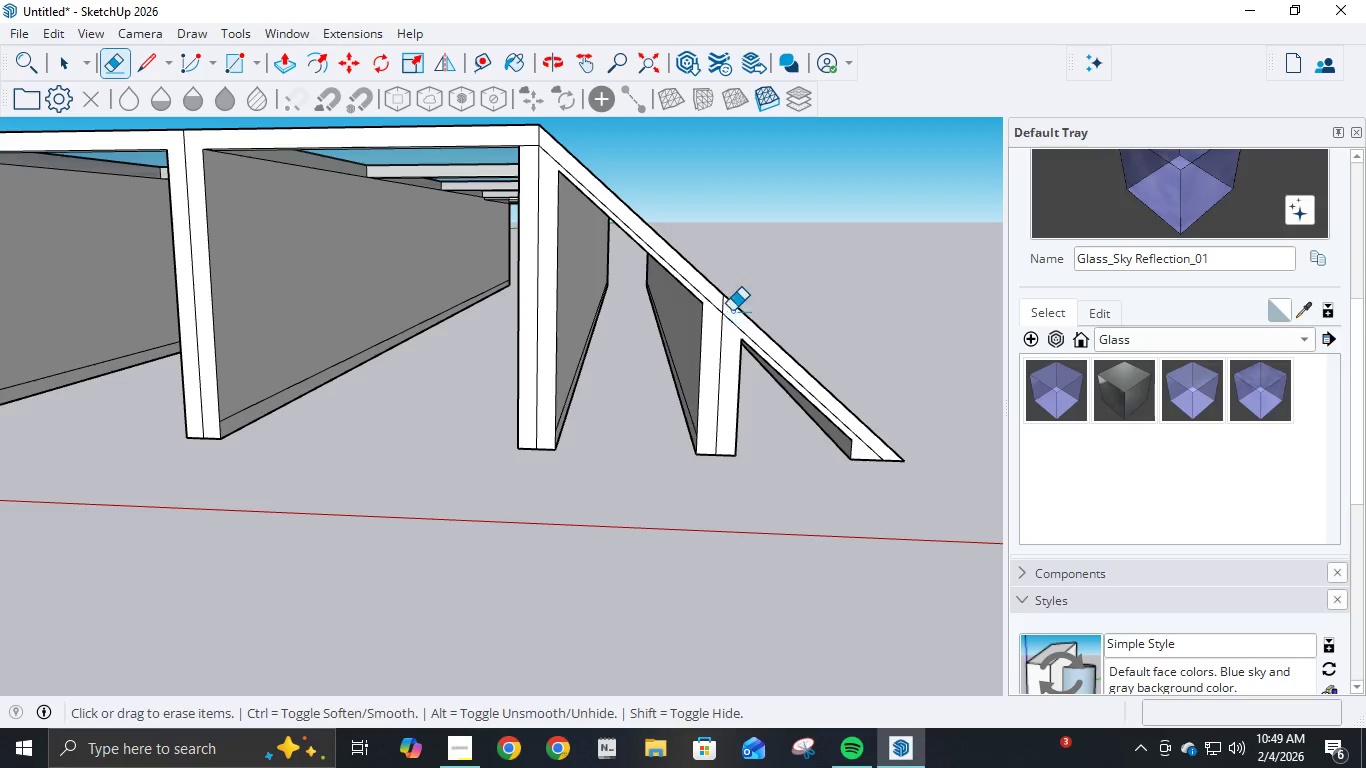 
key(Control+Z)
 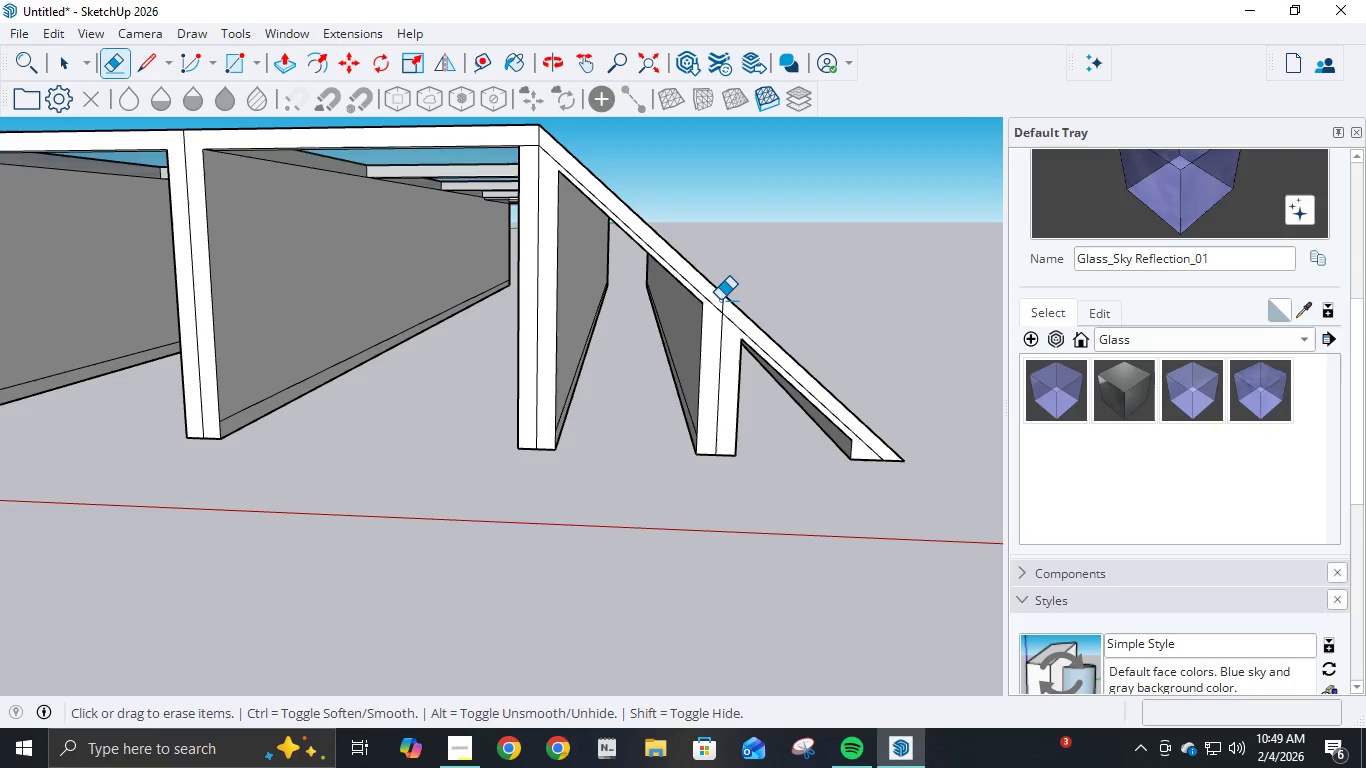 
double_click([722, 301])
 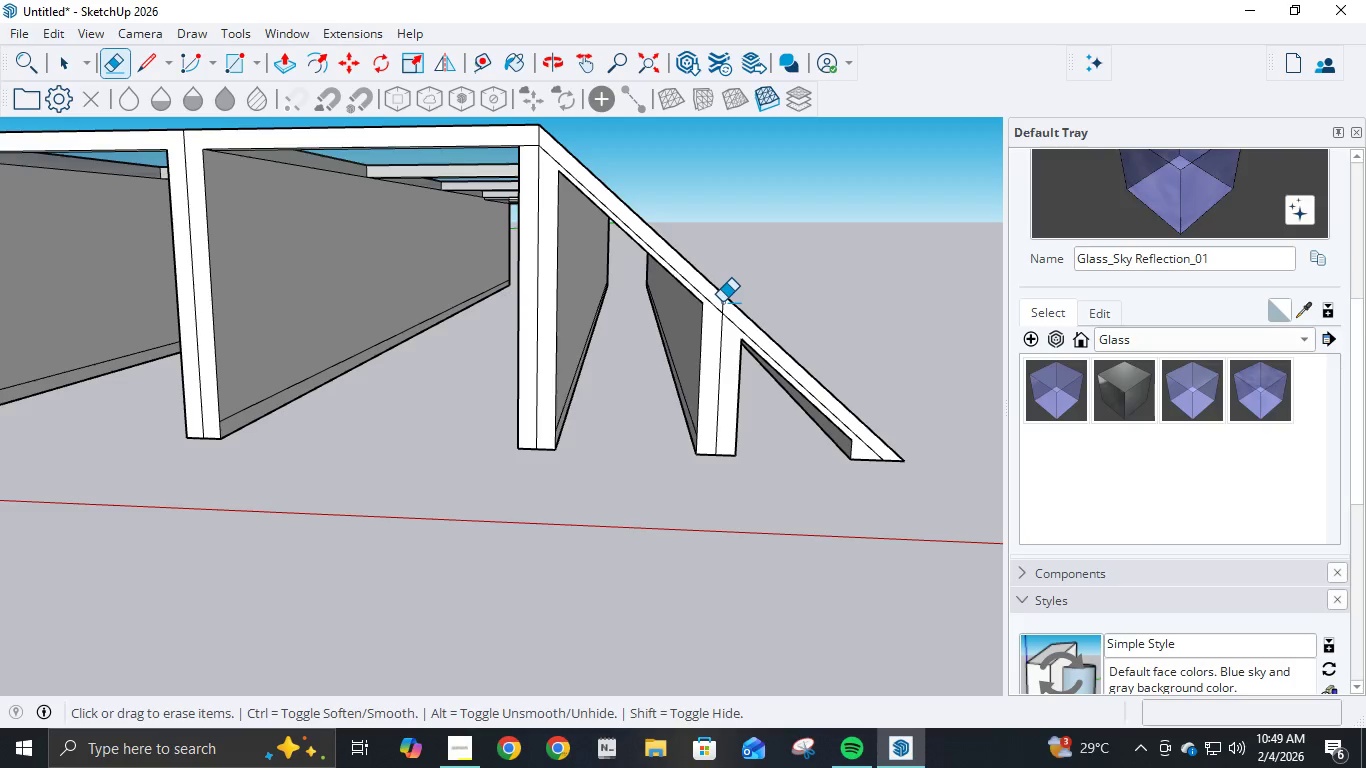 
left_click([722, 302])
 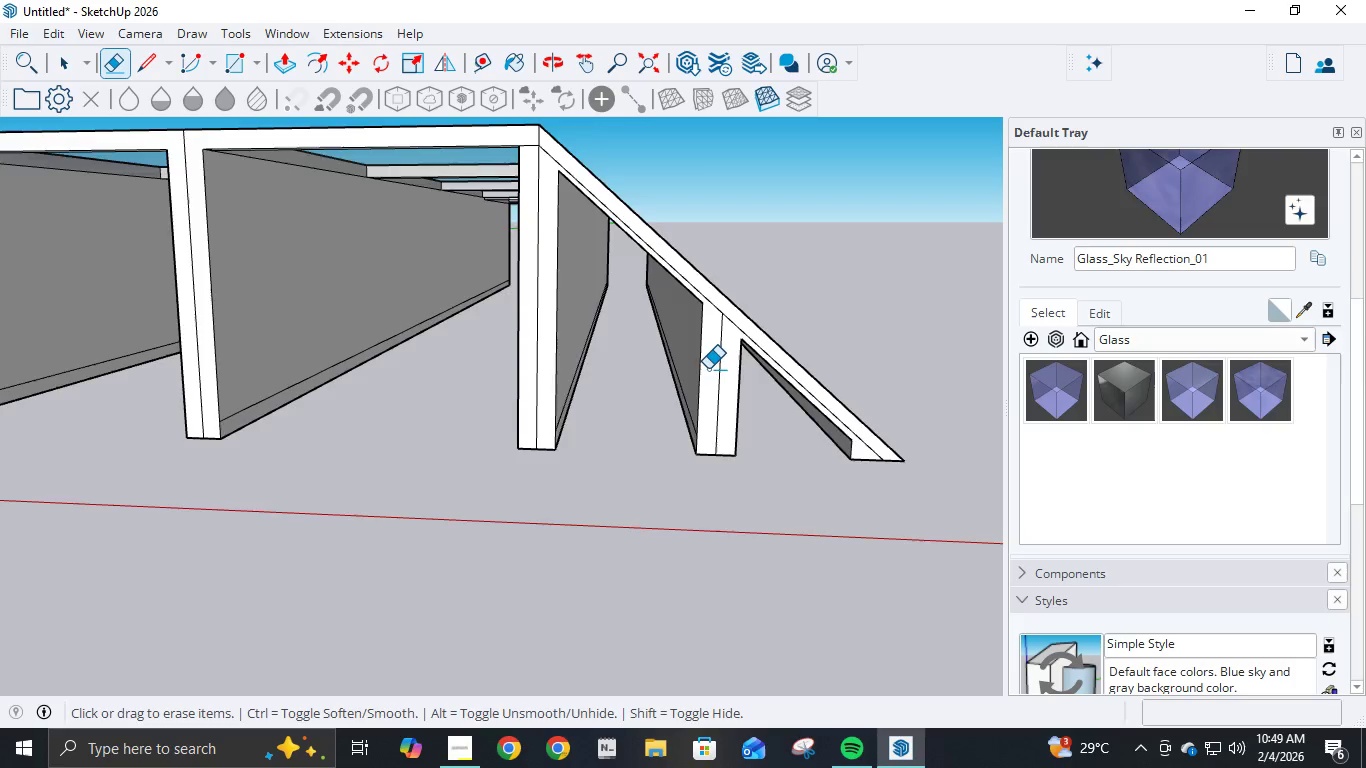 
scroll: coordinate [692, 402], scroll_direction: down, amount: 11.0
 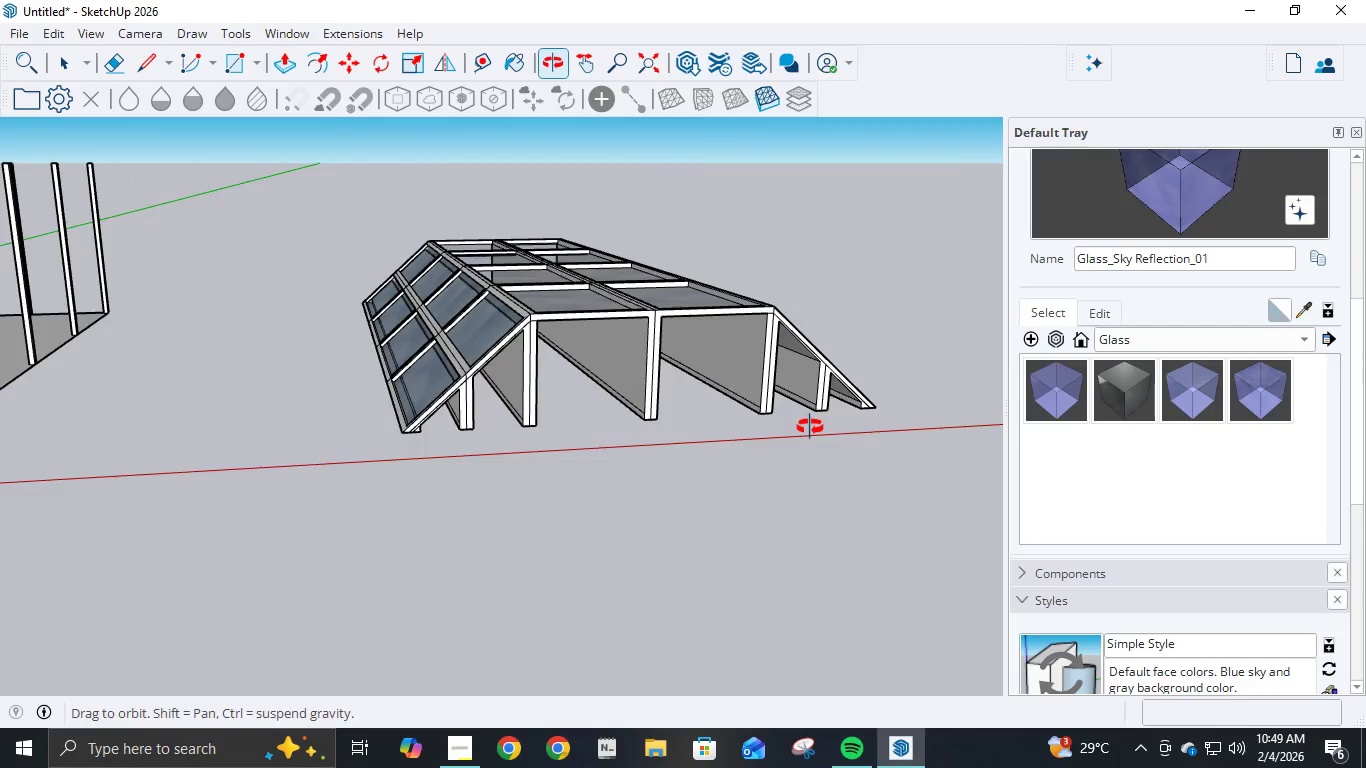 
scroll: coordinate [788, 307], scroll_direction: up, amount: 12.0
 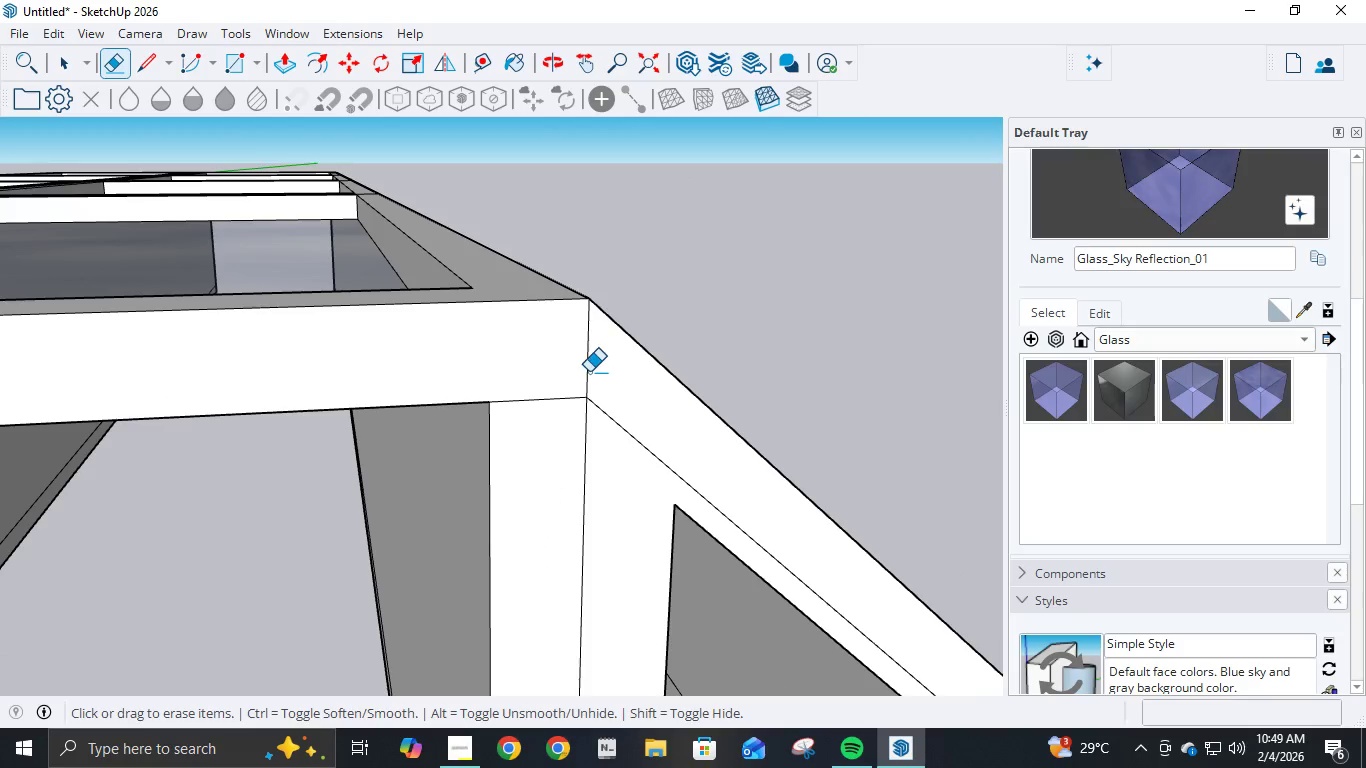 
left_click([589, 372])
 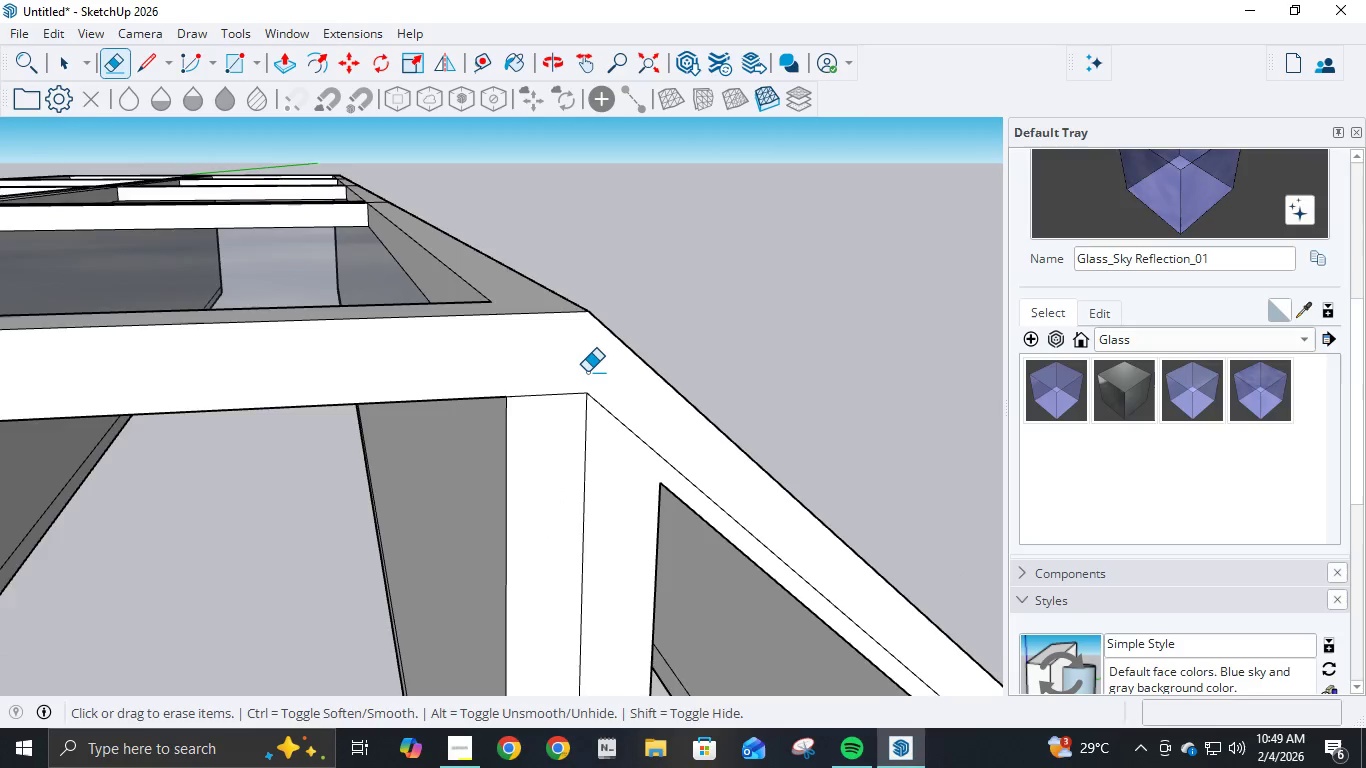 
scroll: coordinate [581, 382], scroll_direction: down, amount: 23.0
 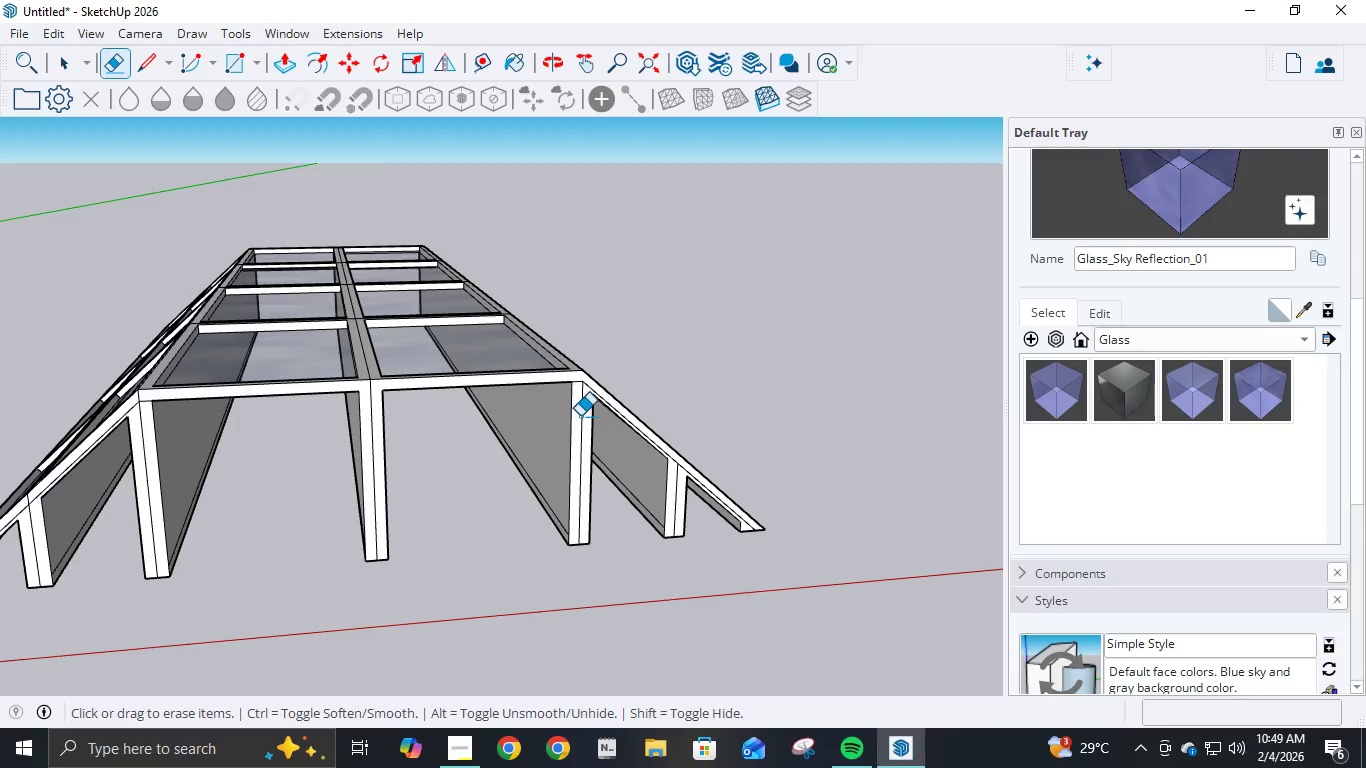 
left_click([580, 416])
 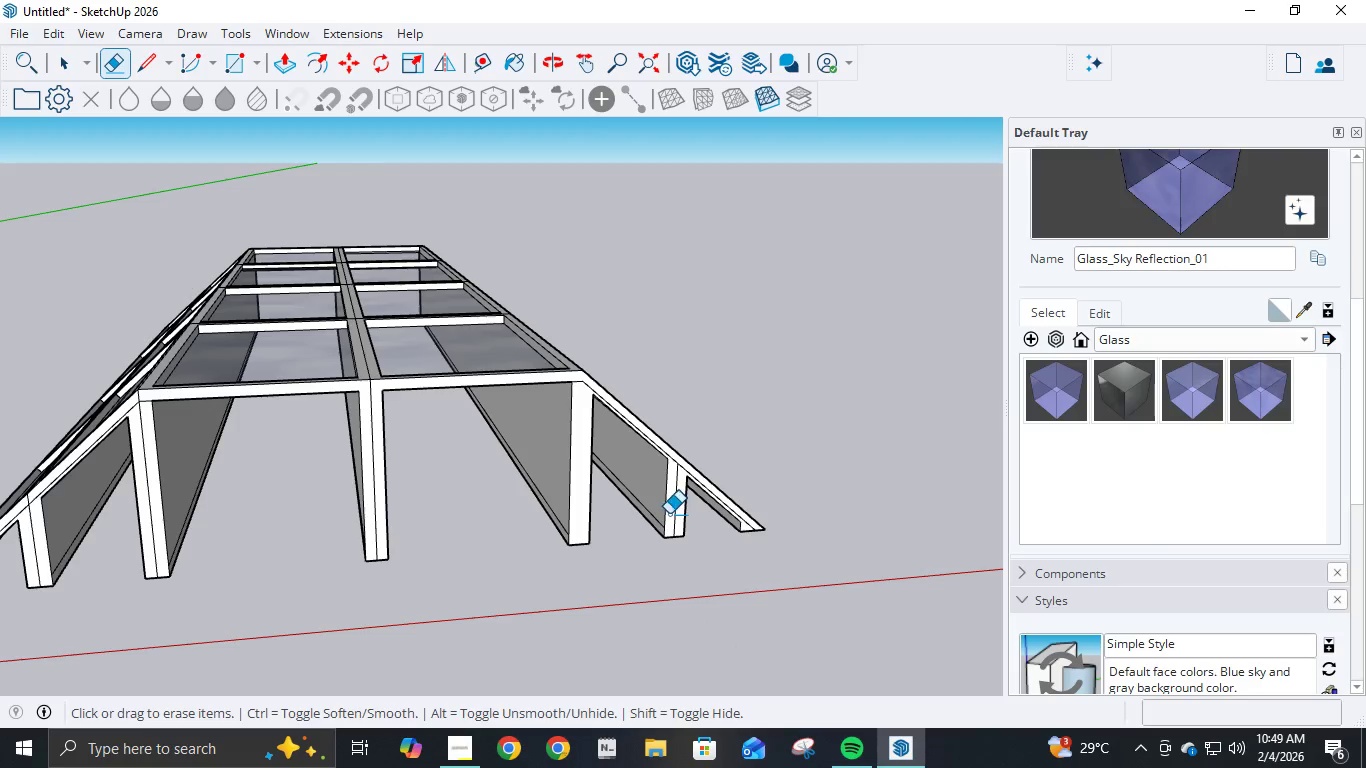 
left_click([672, 516])
 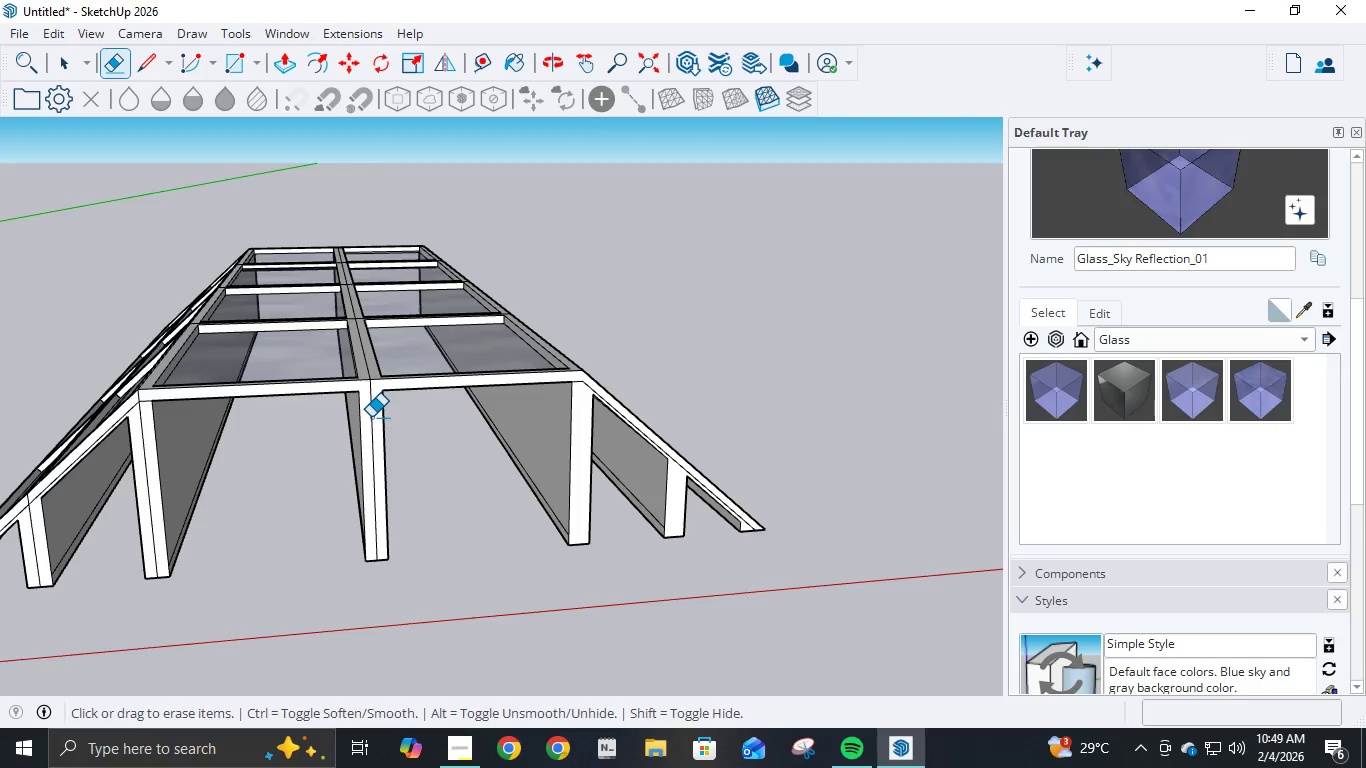 
left_click([371, 417])
 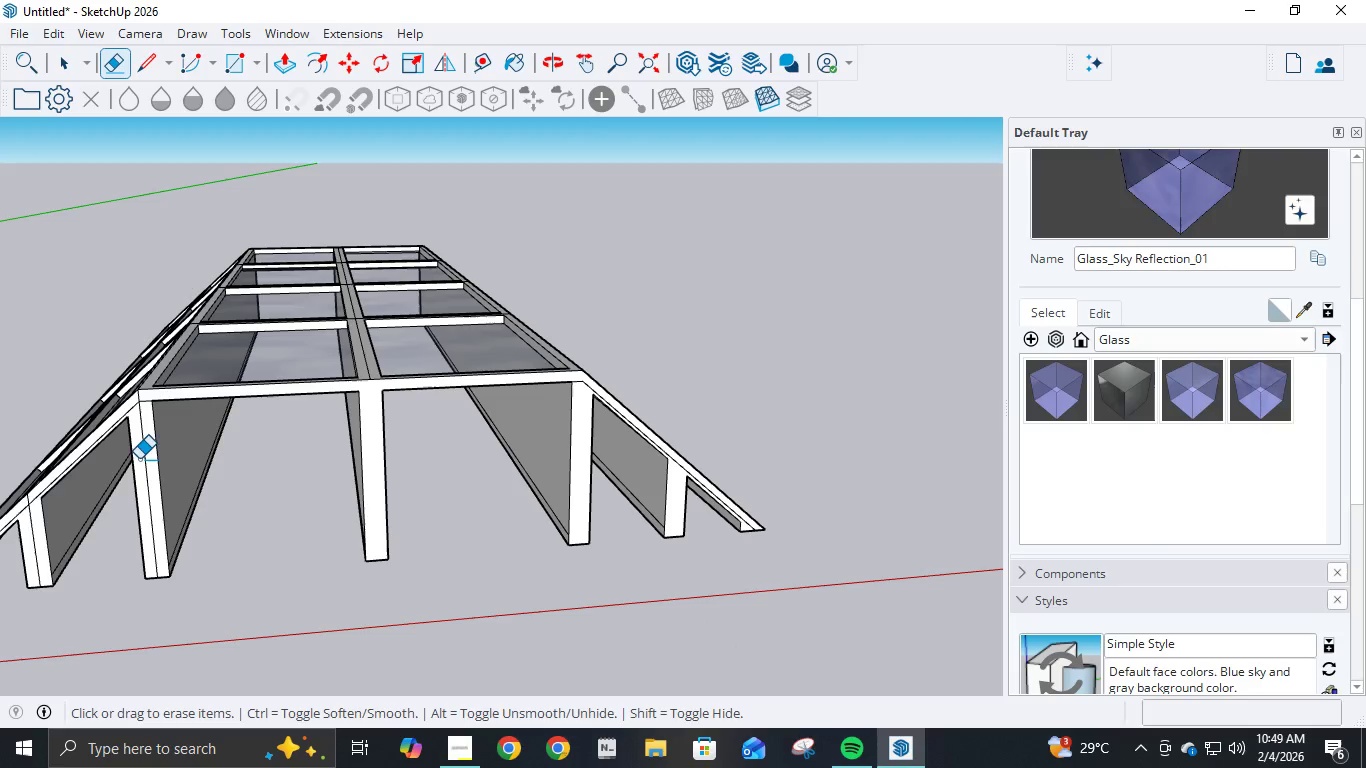 
left_click([140, 459])
 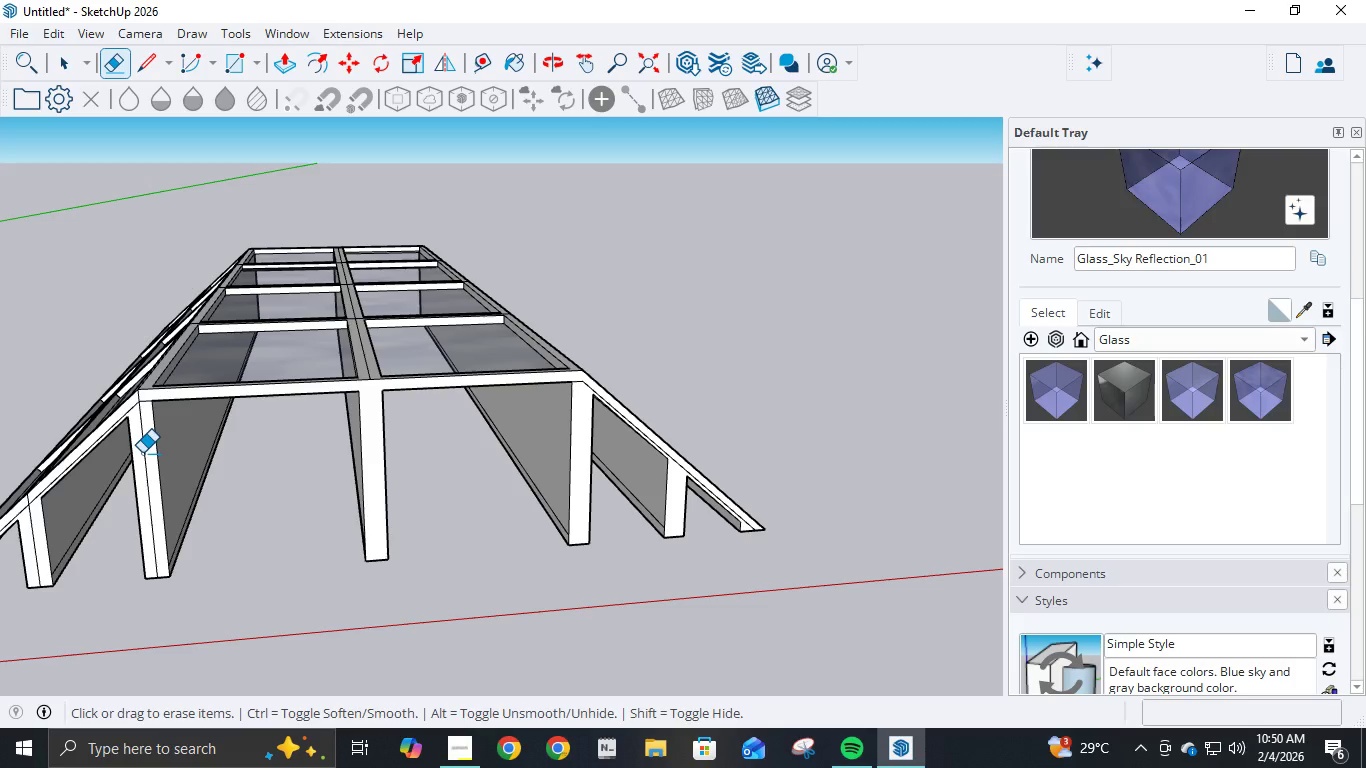 
left_click([142, 453])
 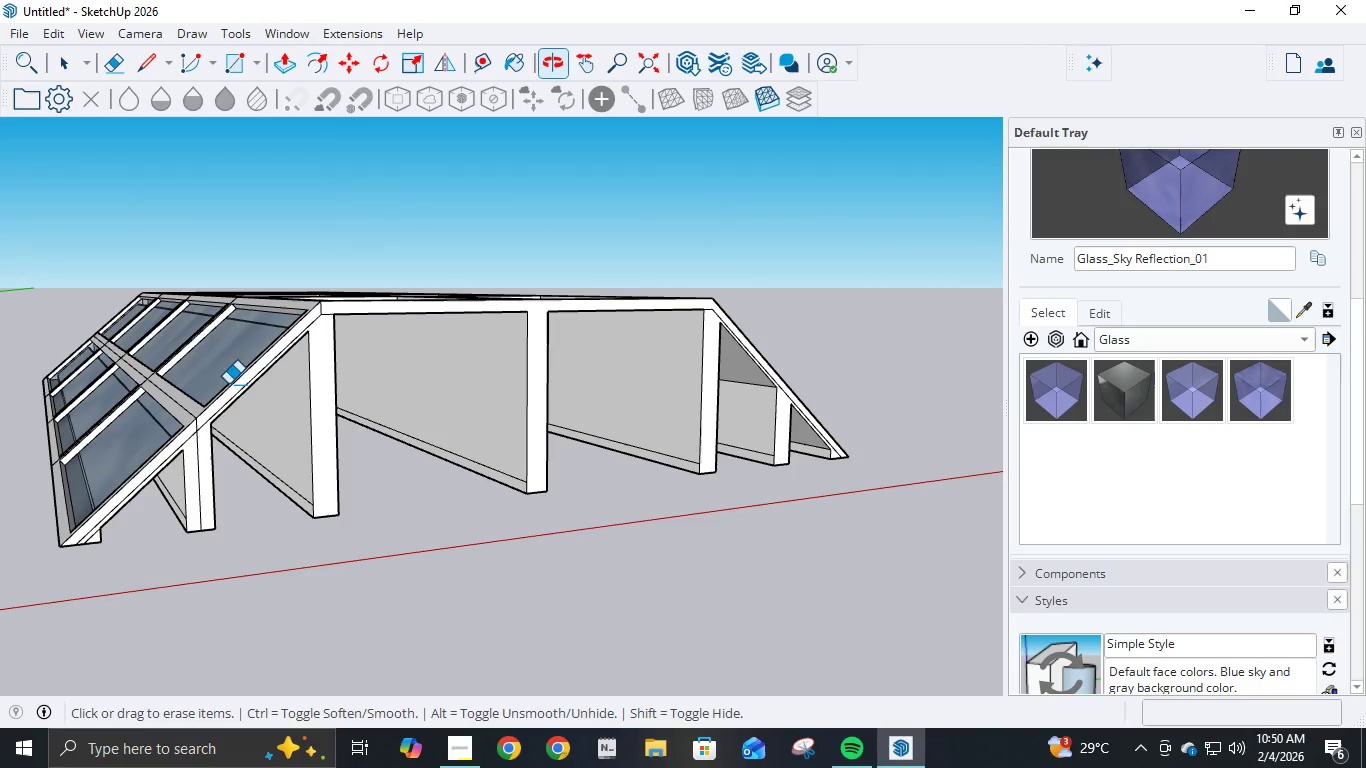 
scroll: coordinate [252, 353], scroll_direction: up, amount: 5.0
 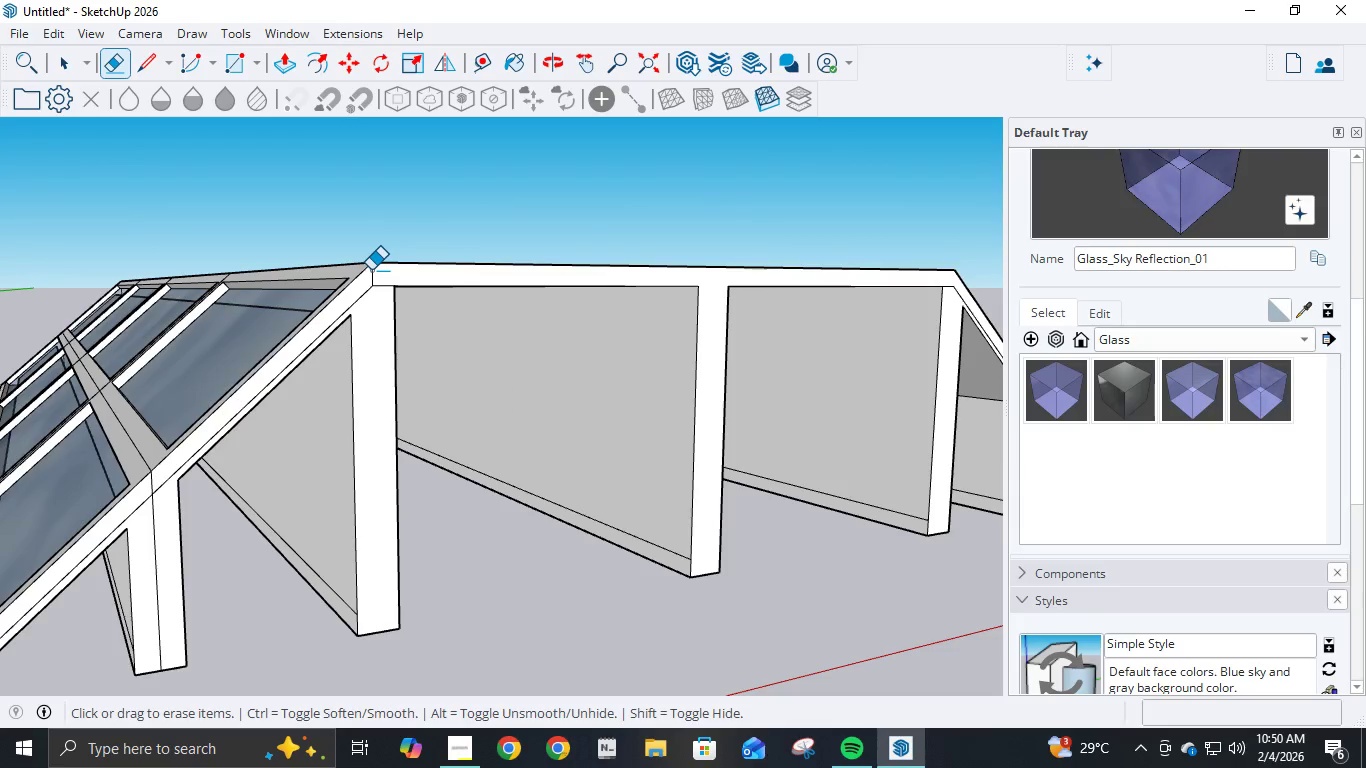 
left_click([371, 270])
 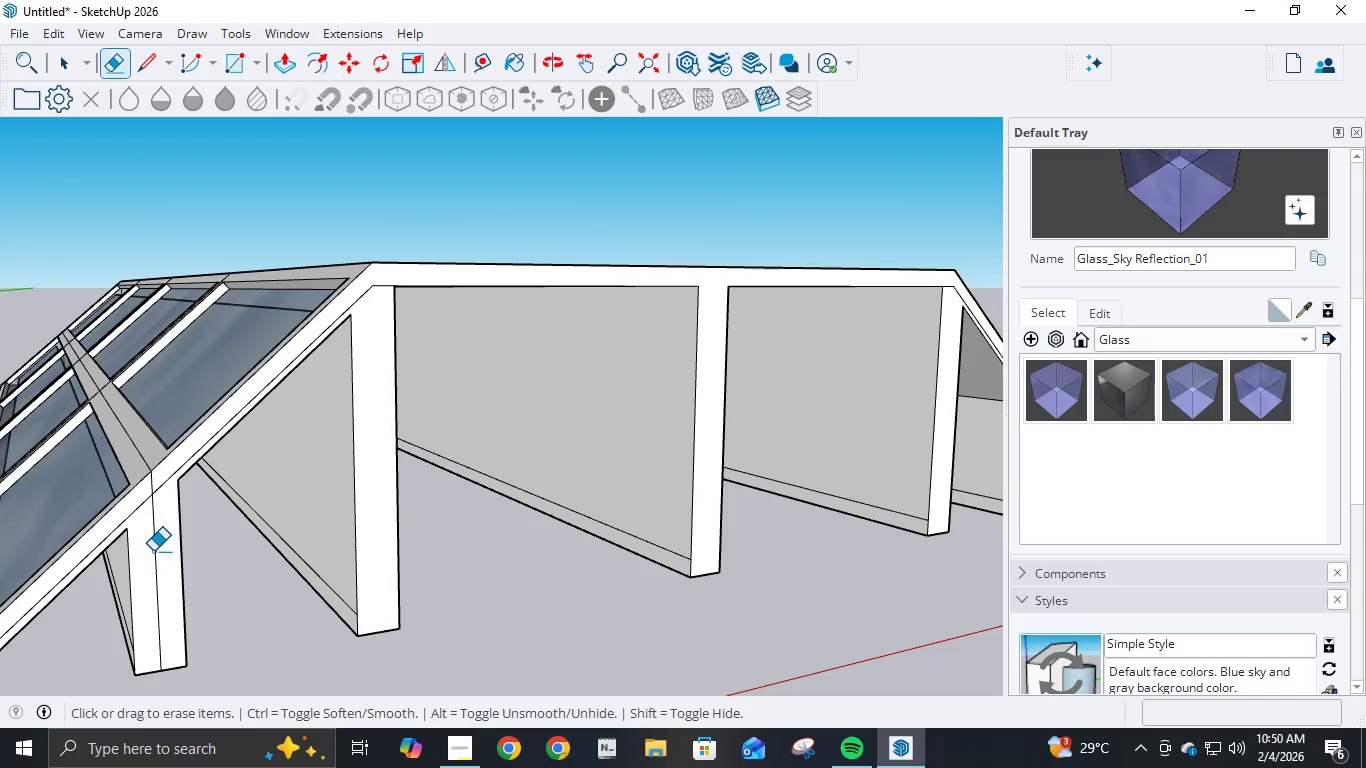 
left_click([153, 551])
 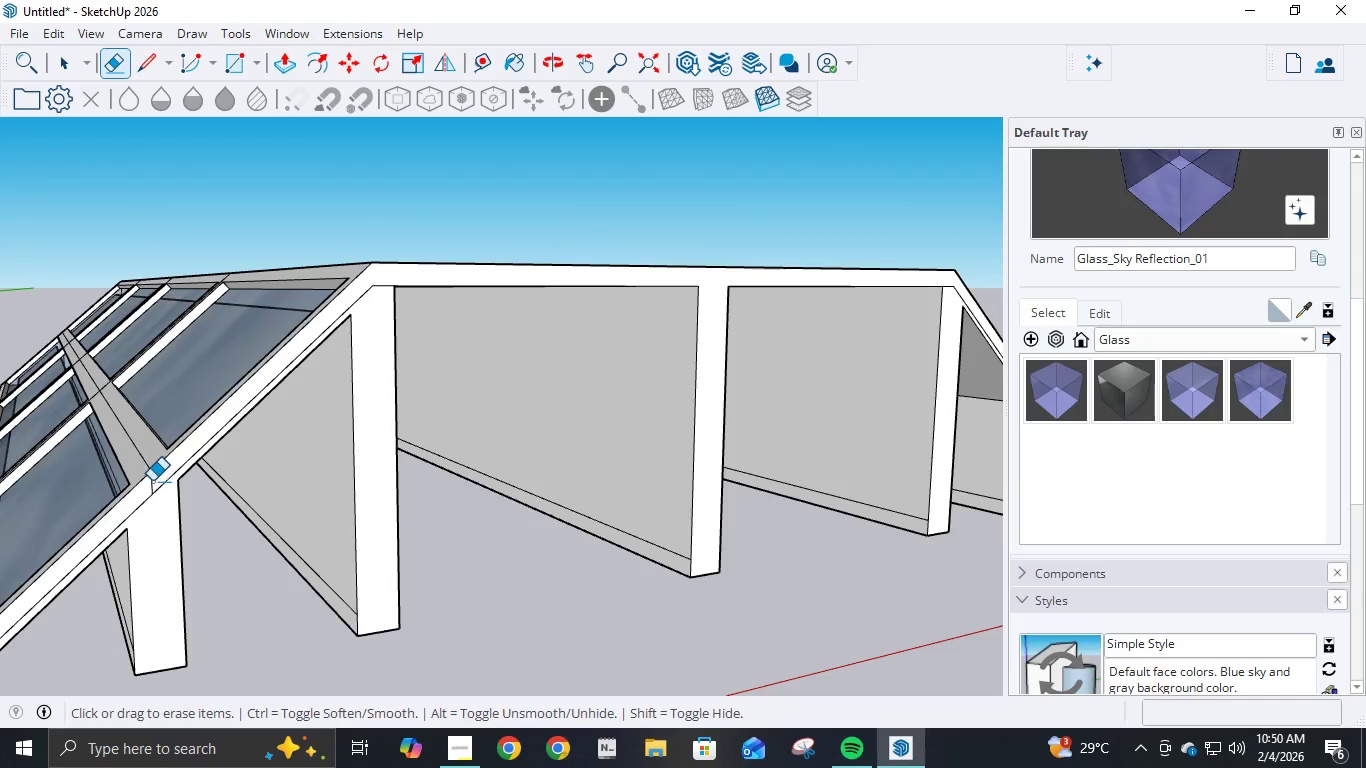 
left_click([149, 481])
 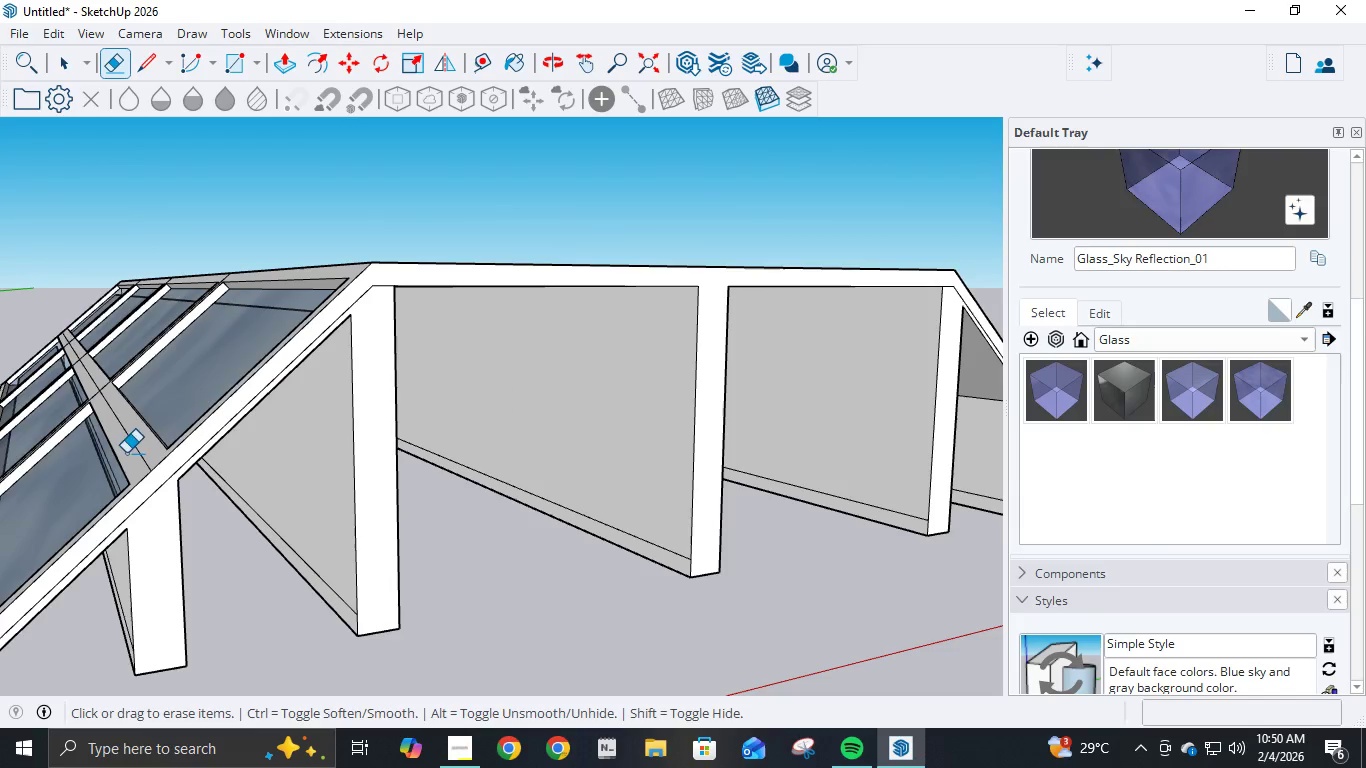 
scroll: coordinate [134, 482], scroll_direction: down, amount: 9.0
 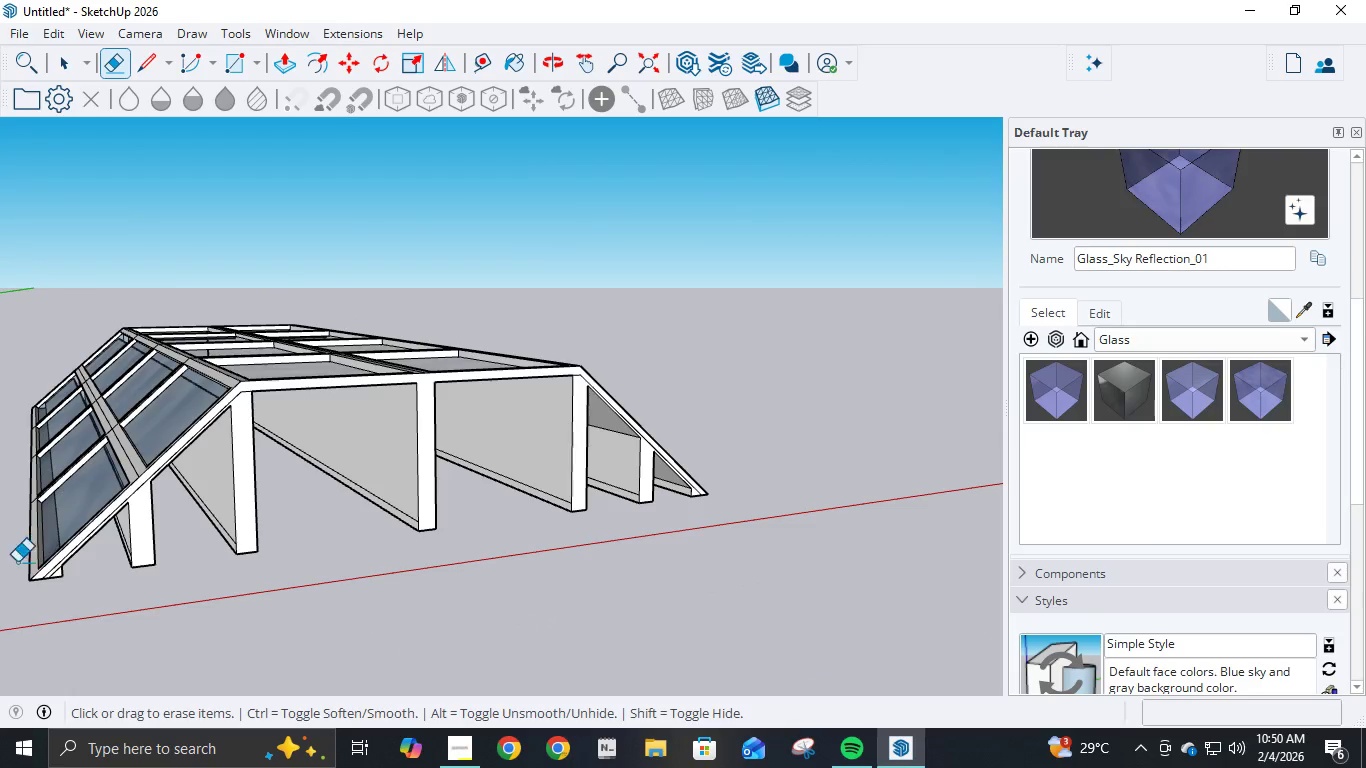 
scroll: coordinate [73, 587], scroll_direction: up, amount: 9.0
 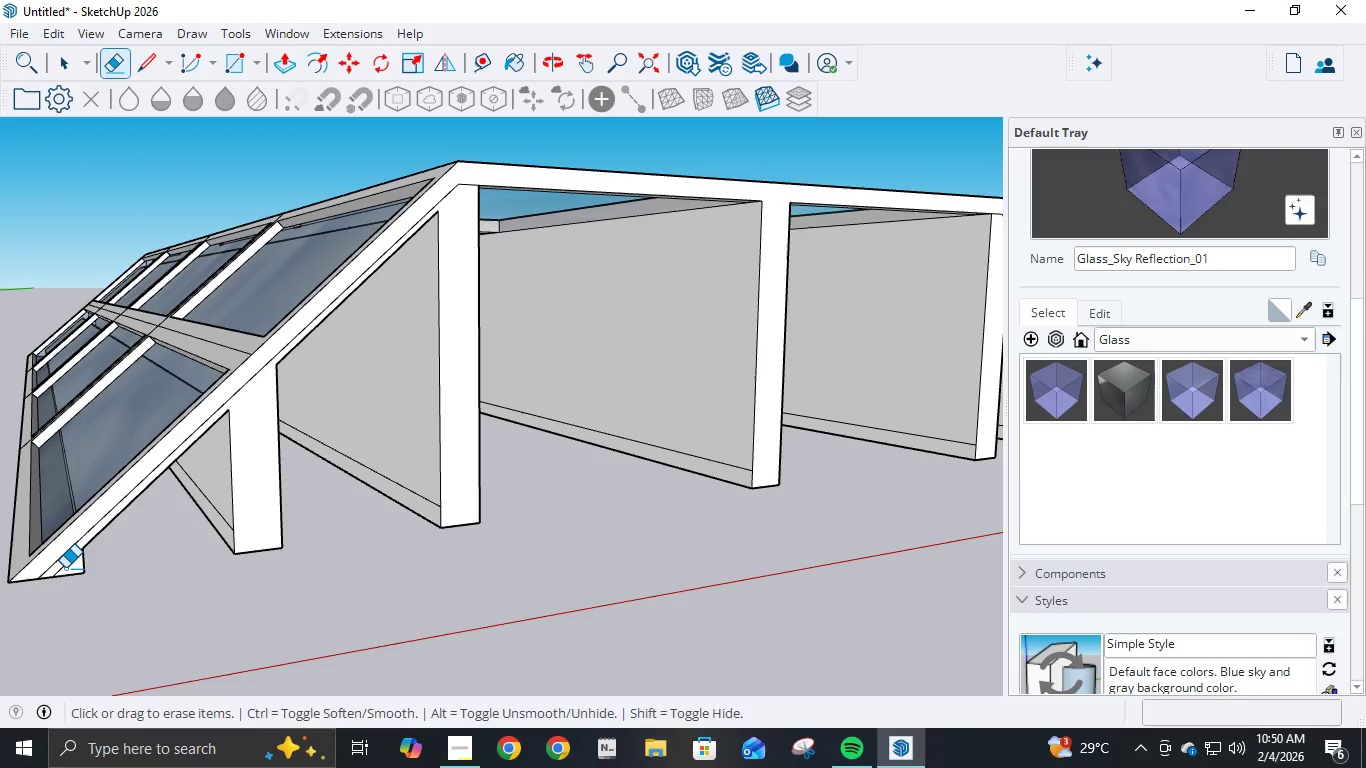 
left_click([64, 568])
 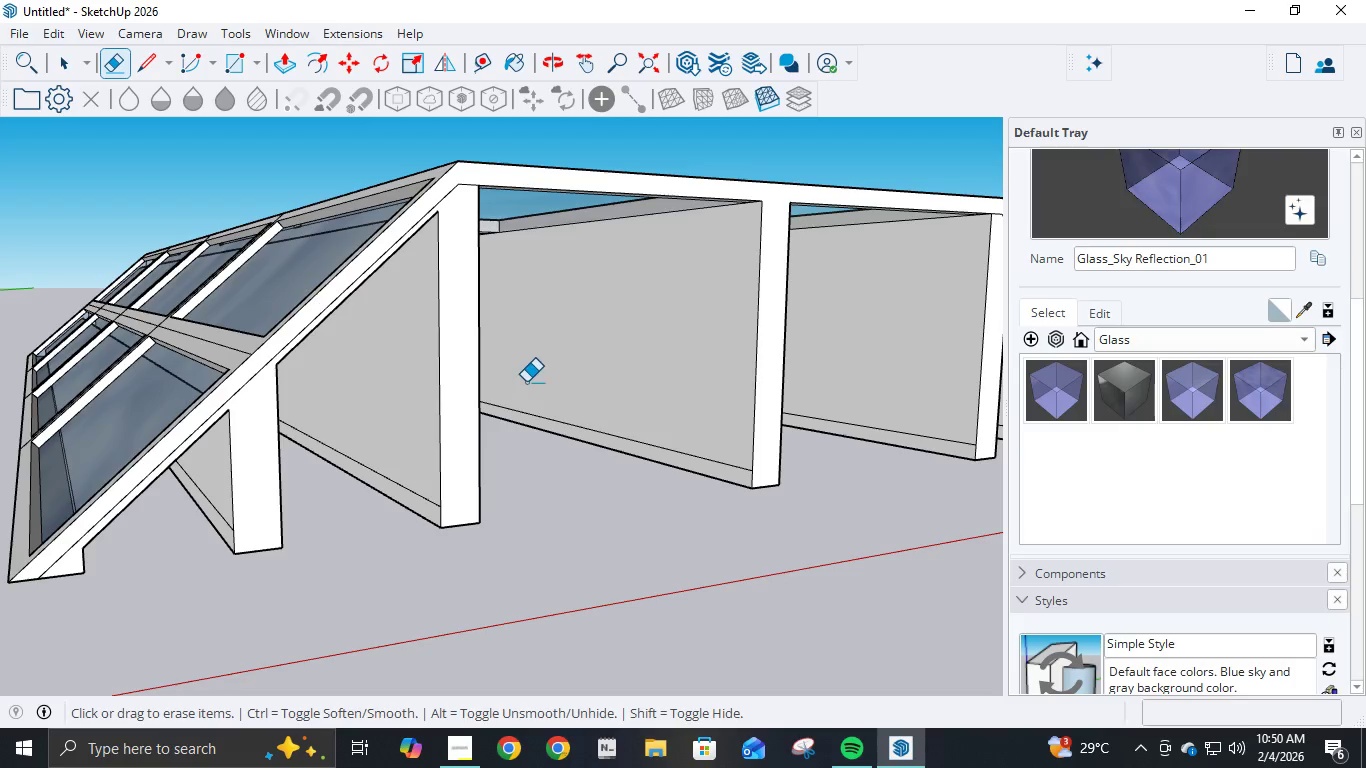 
key(L)
 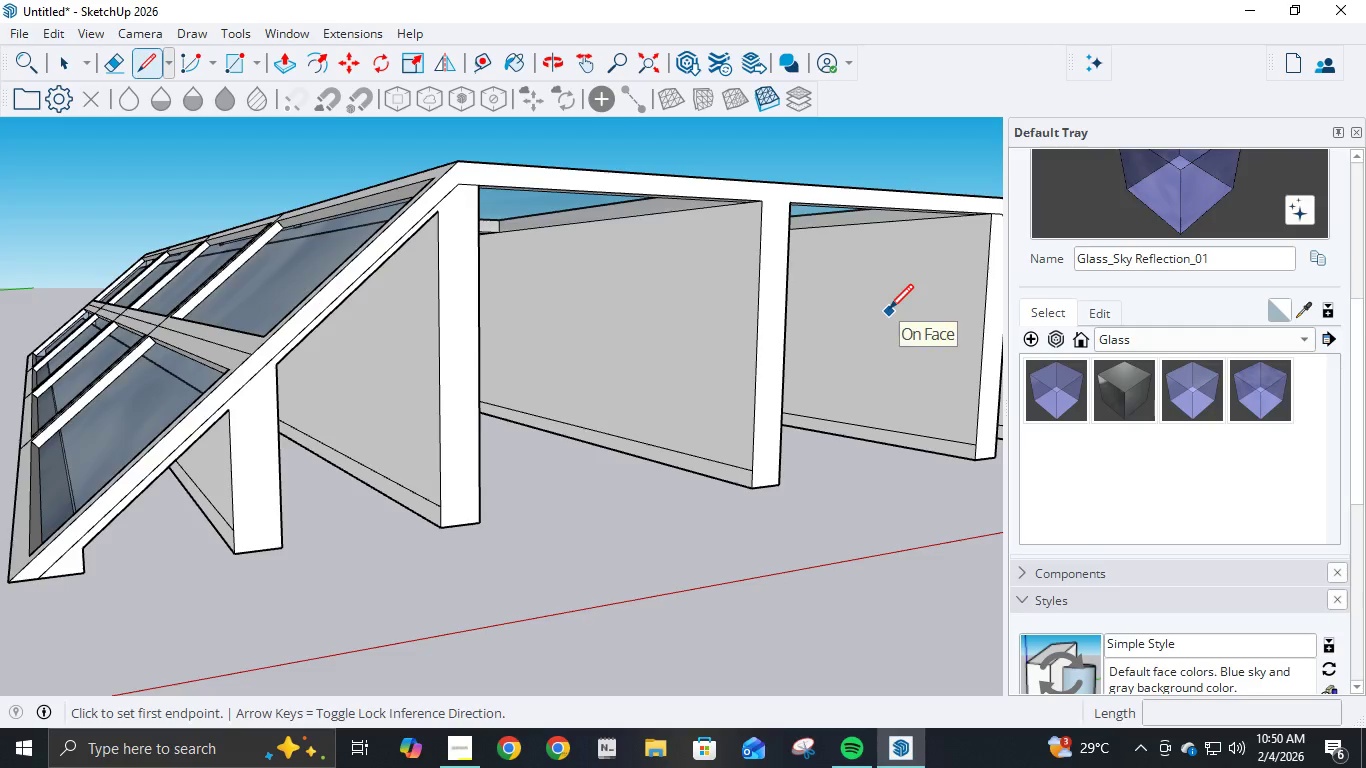 
scroll: coordinate [889, 311], scroll_direction: down, amount: 4.0
 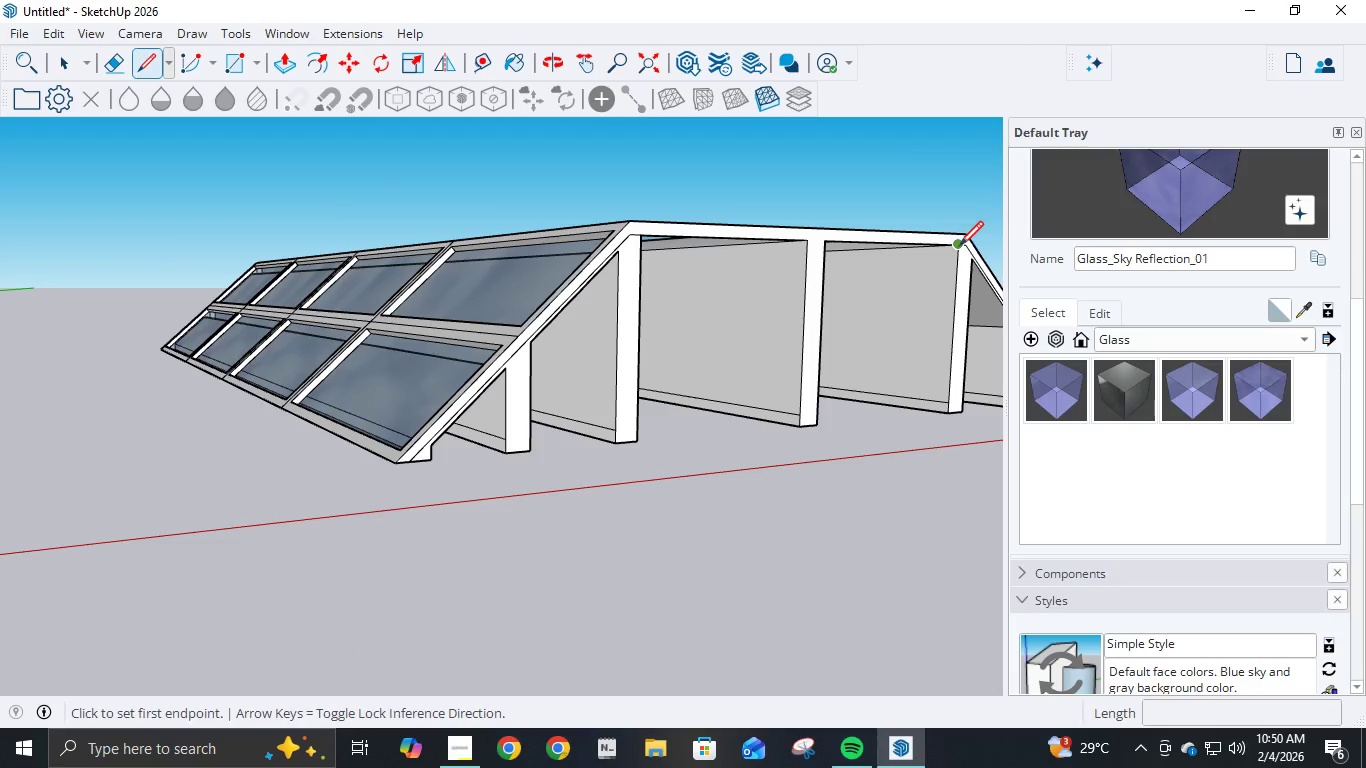 
scroll: coordinate [959, 248], scroll_direction: up, amount: 3.0
 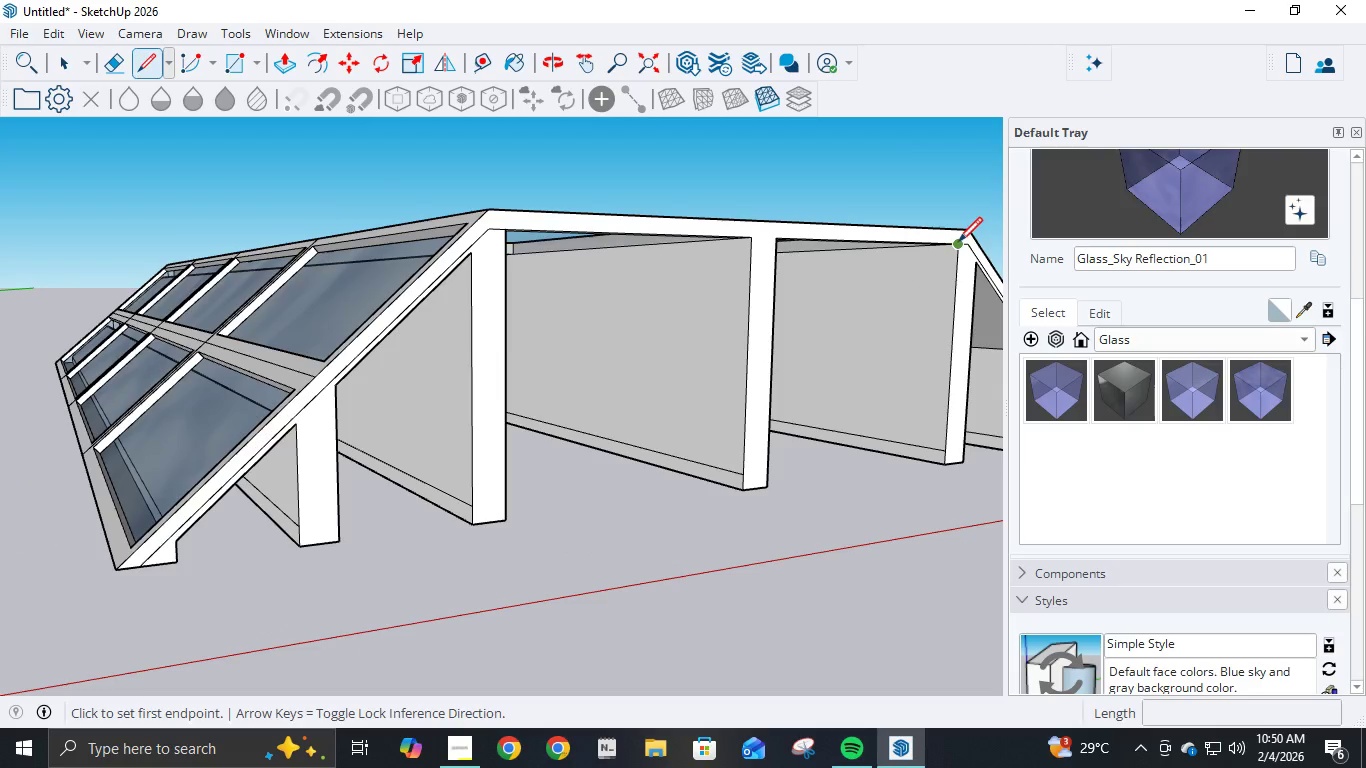 
left_click([958, 244])
 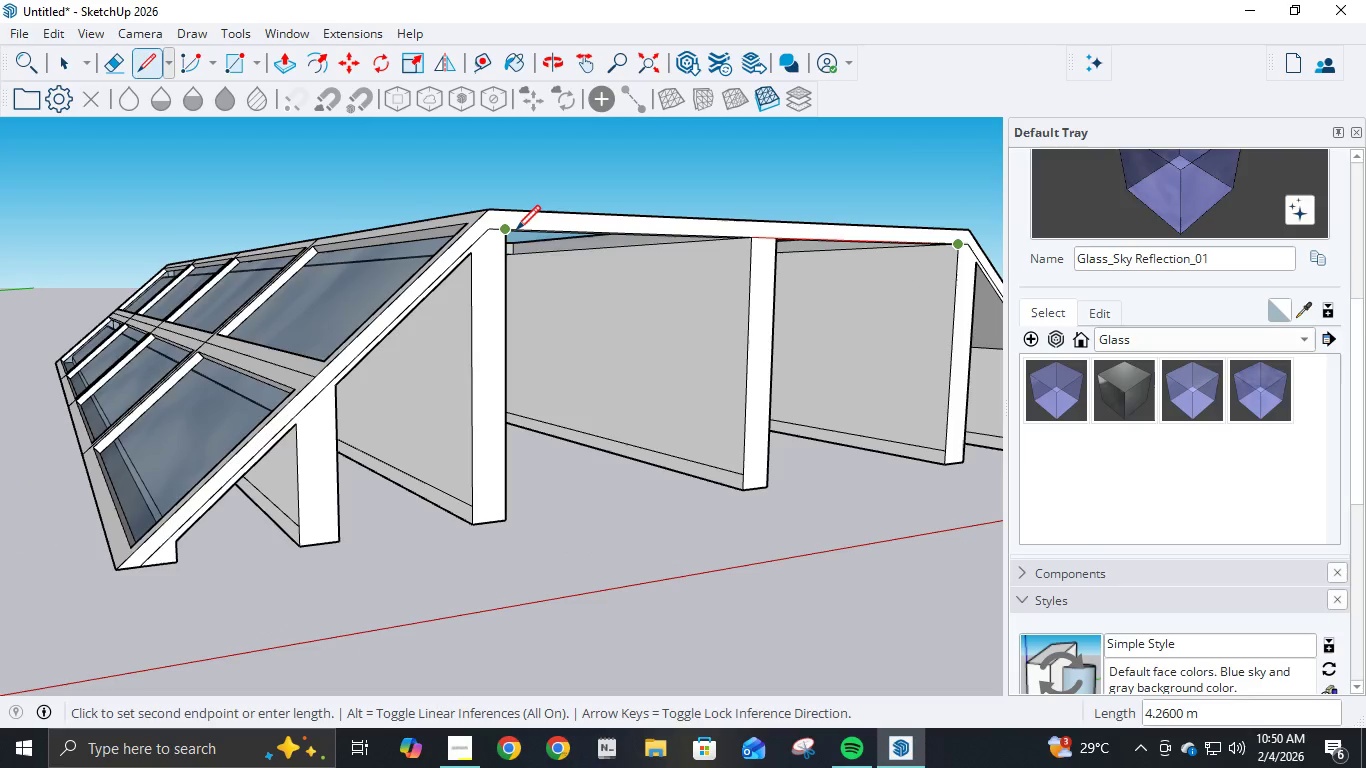 
left_click([516, 232])
 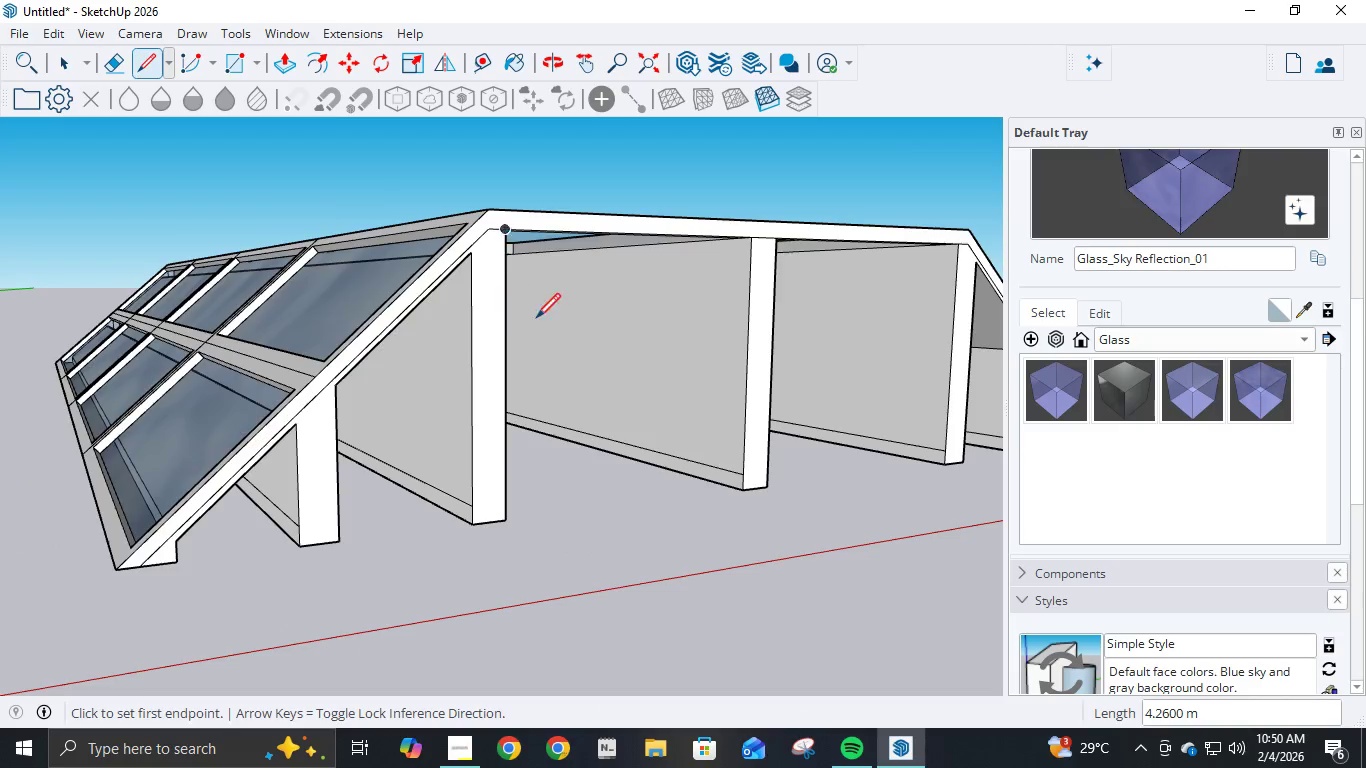 
scroll: coordinate [581, 315], scroll_direction: down, amount: 4.0
 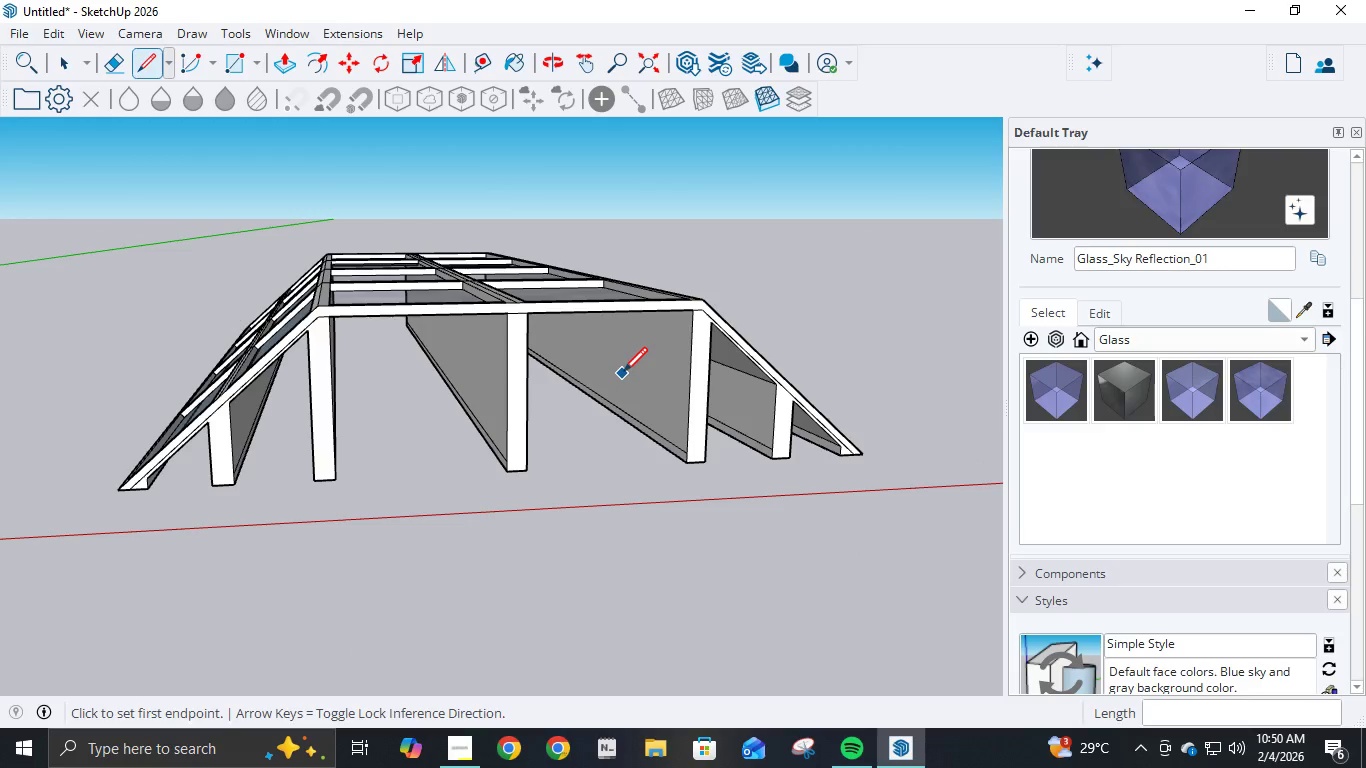 
key(P)
 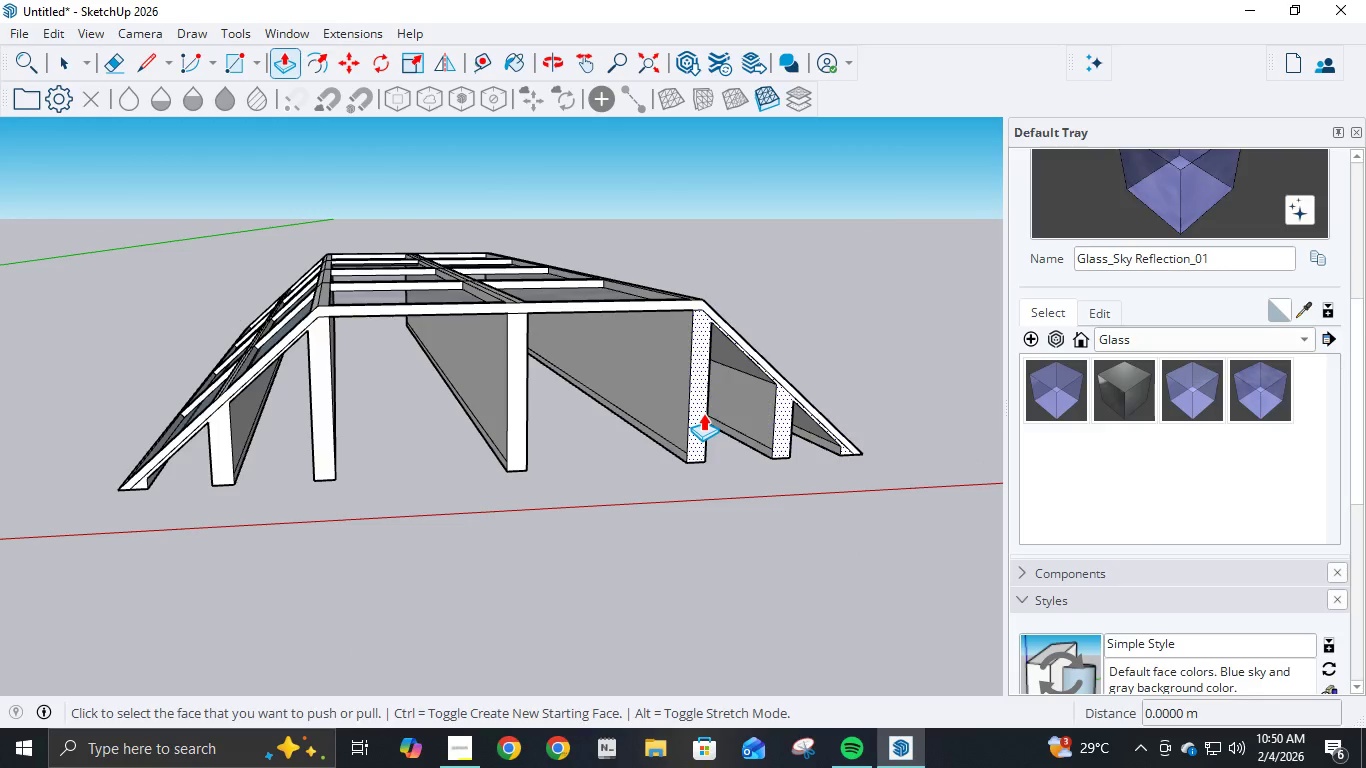 
left_click([703, 413])
 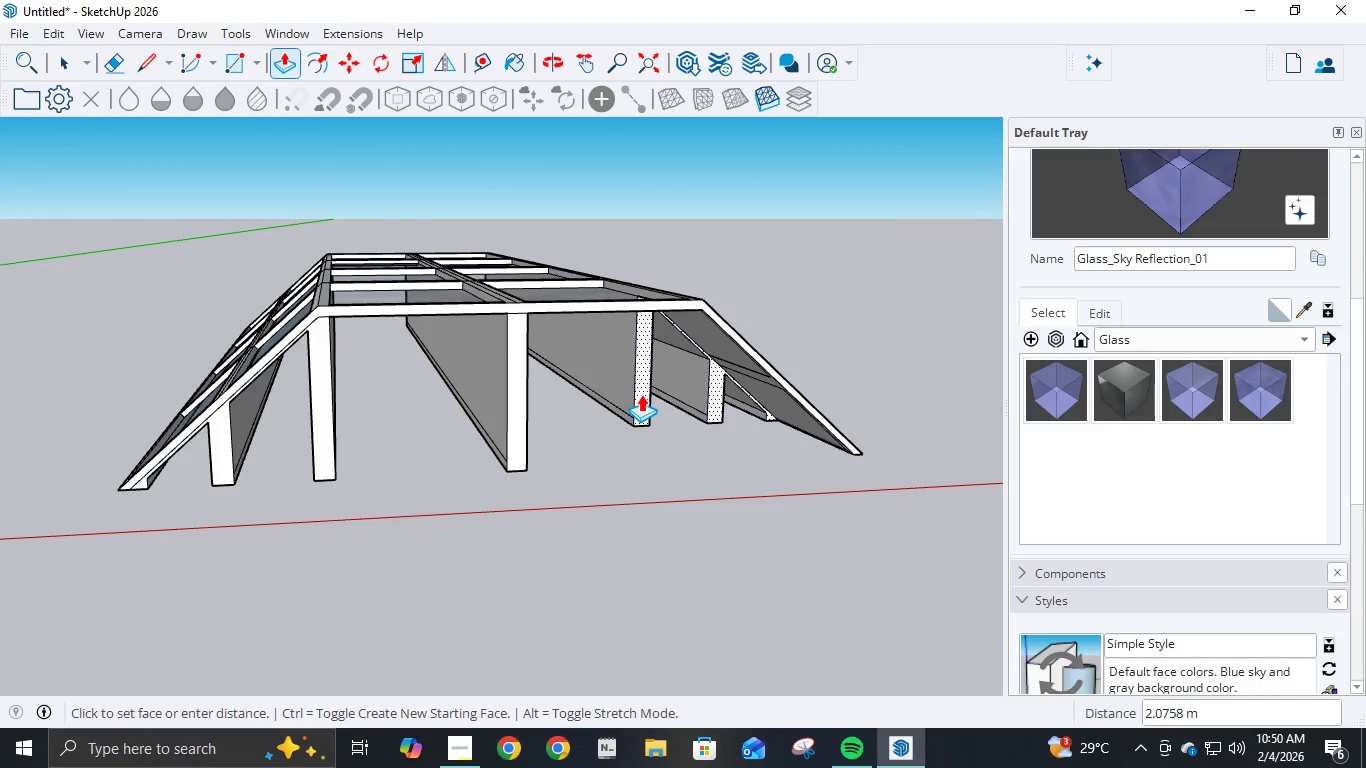 
key(Numpad1)
 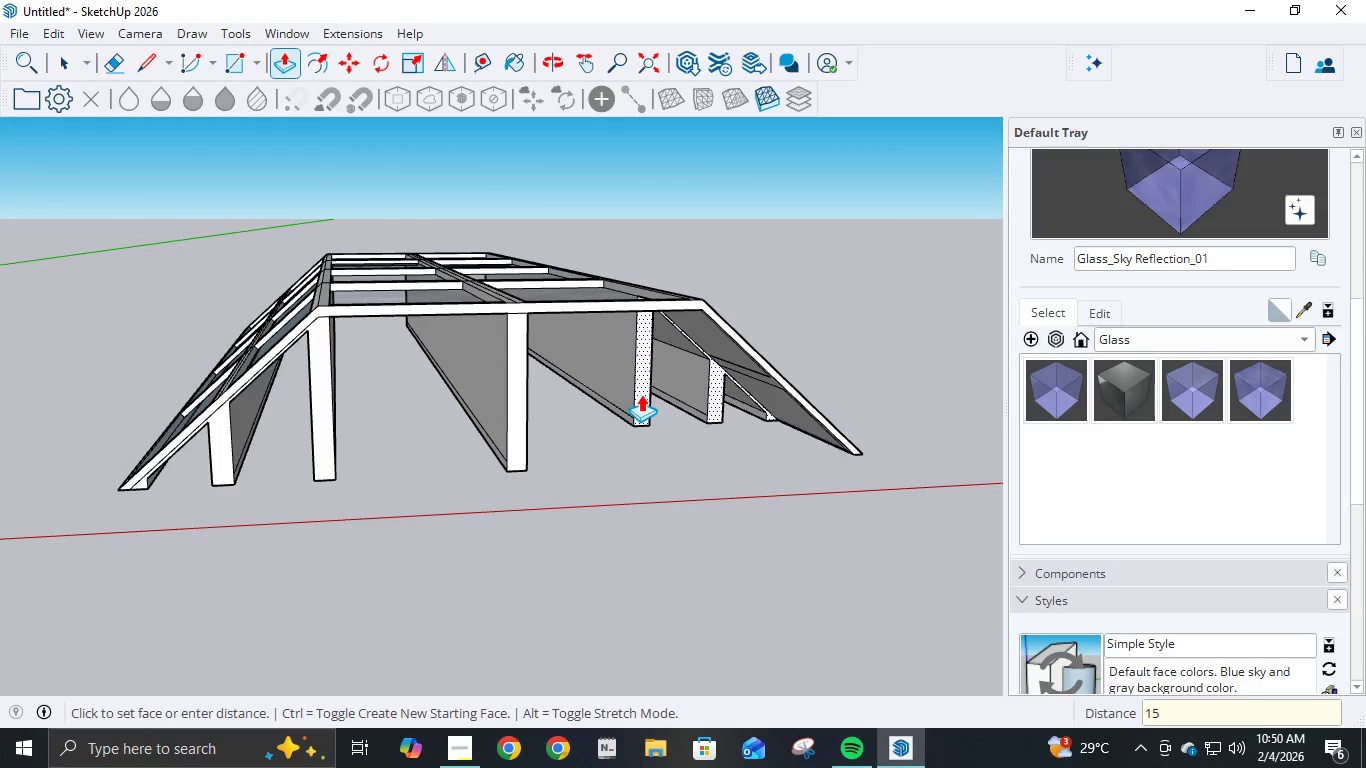 
key(Numpad5)
 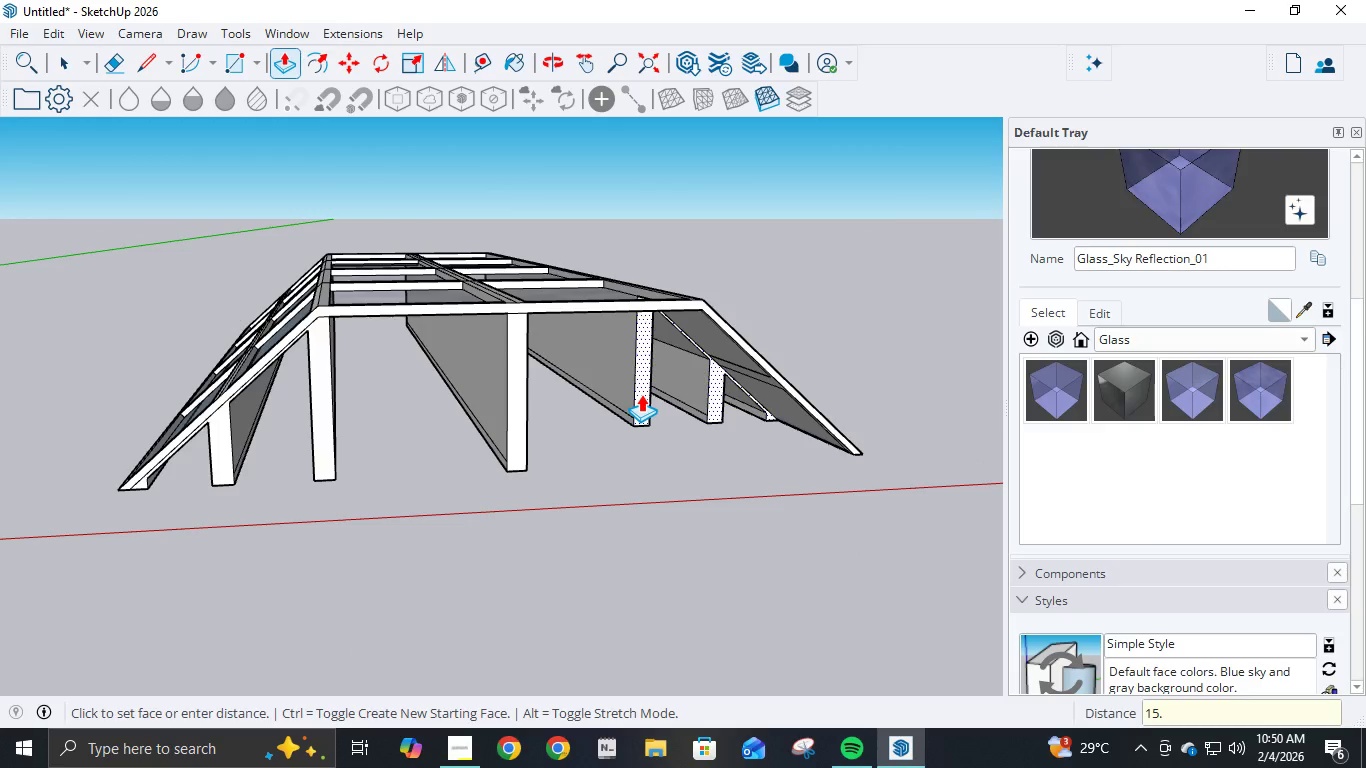 
key(NumpadDecimal)
 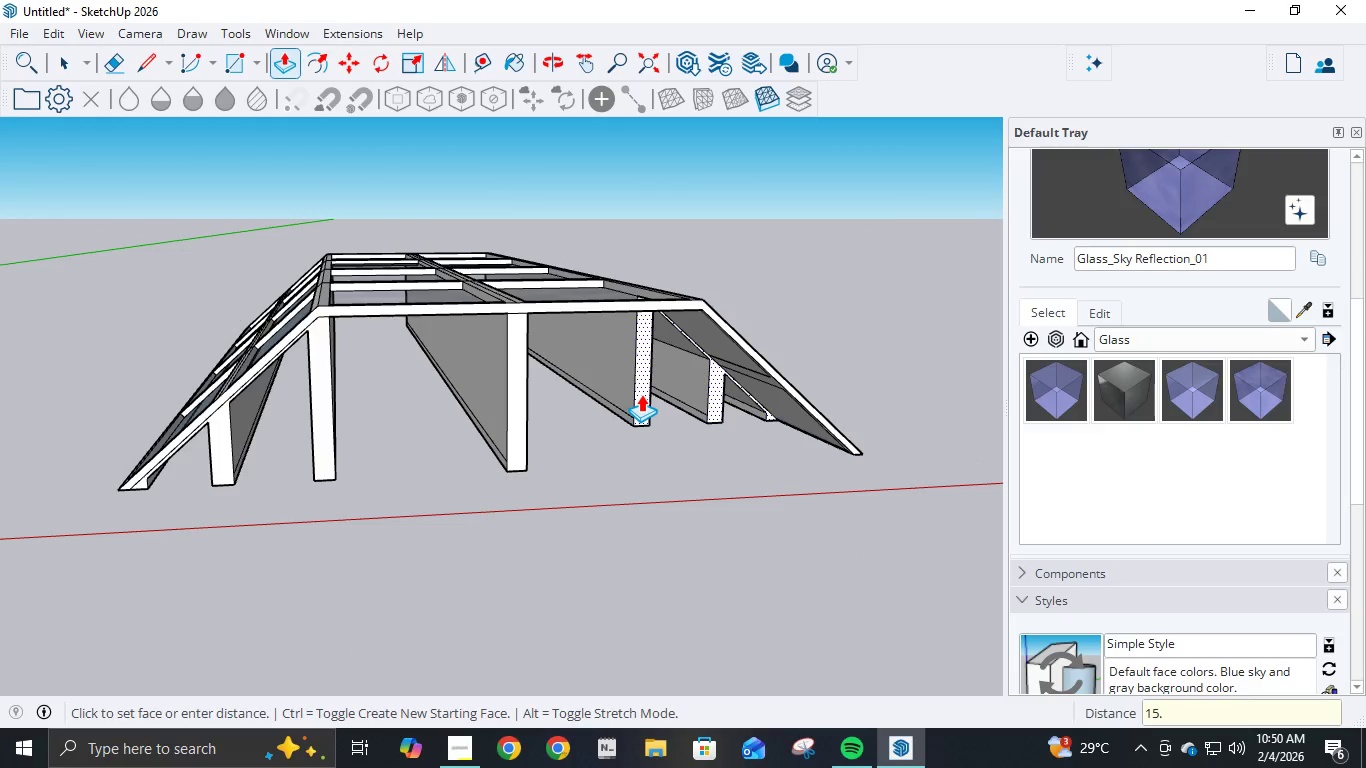 
key(Numpad5)
 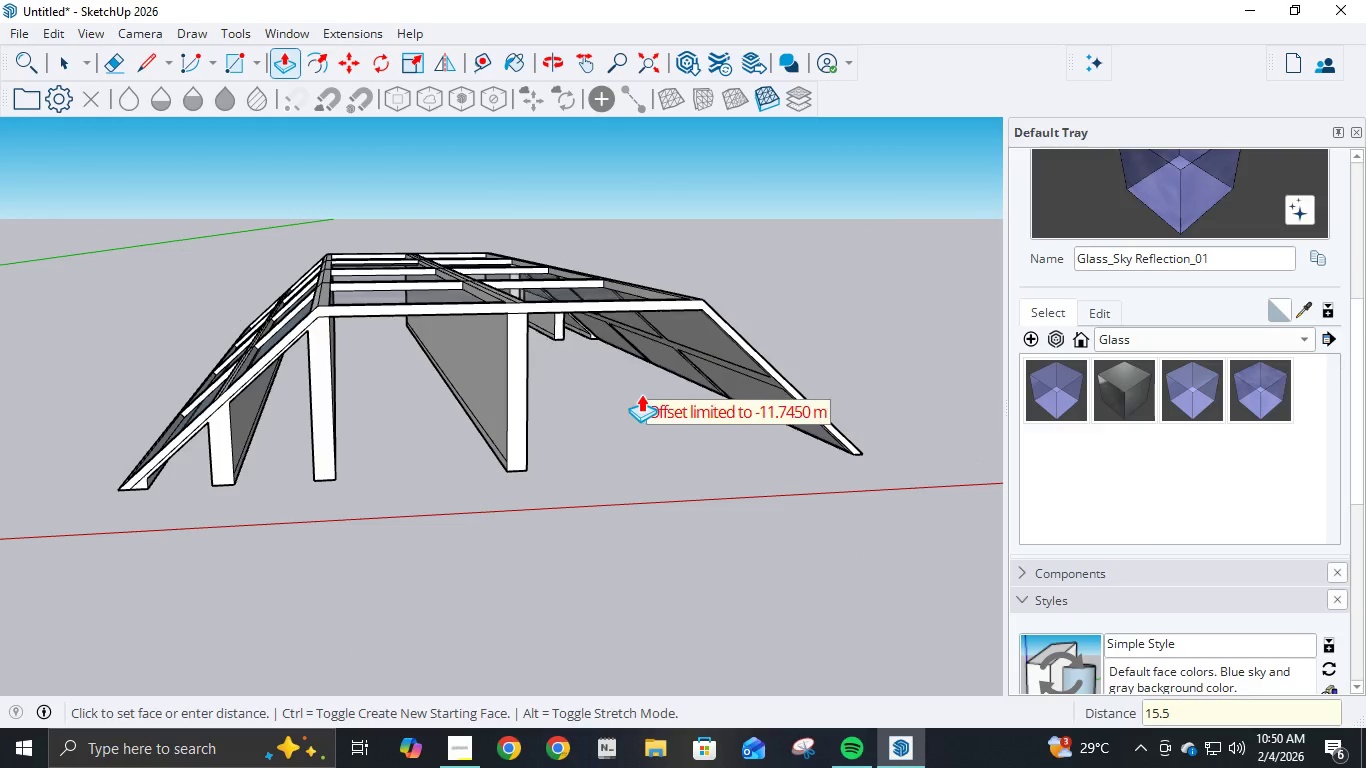 
key(NumpadEnter)
 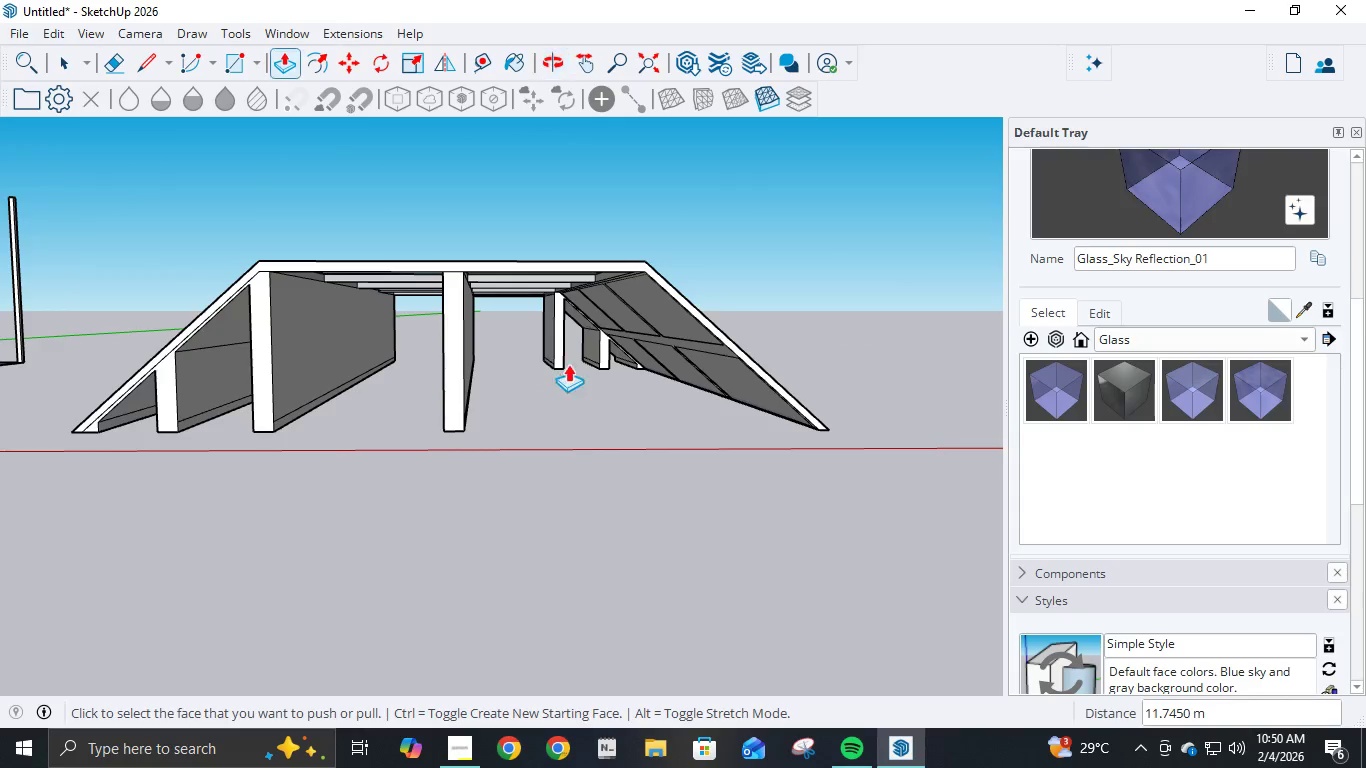 
left_click([556, 342])
 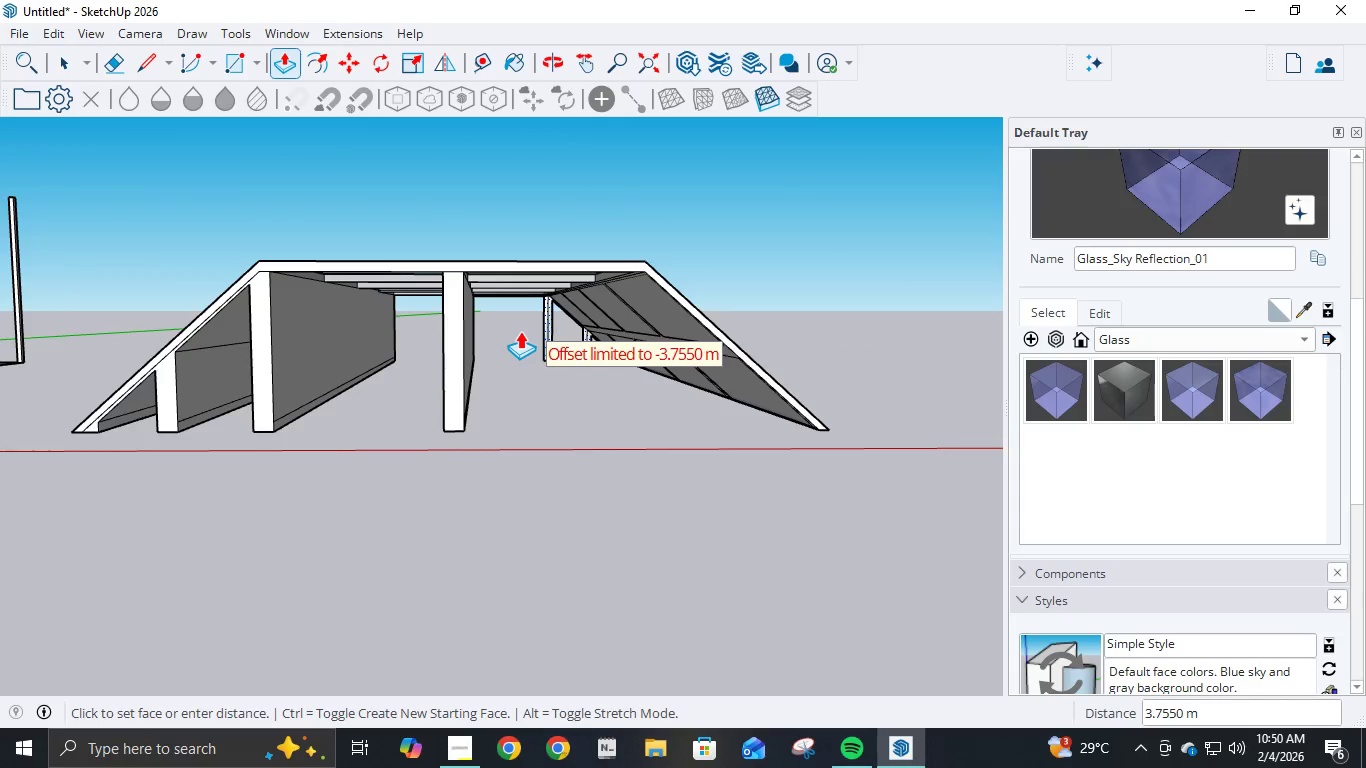 
left_click([520, 331])
 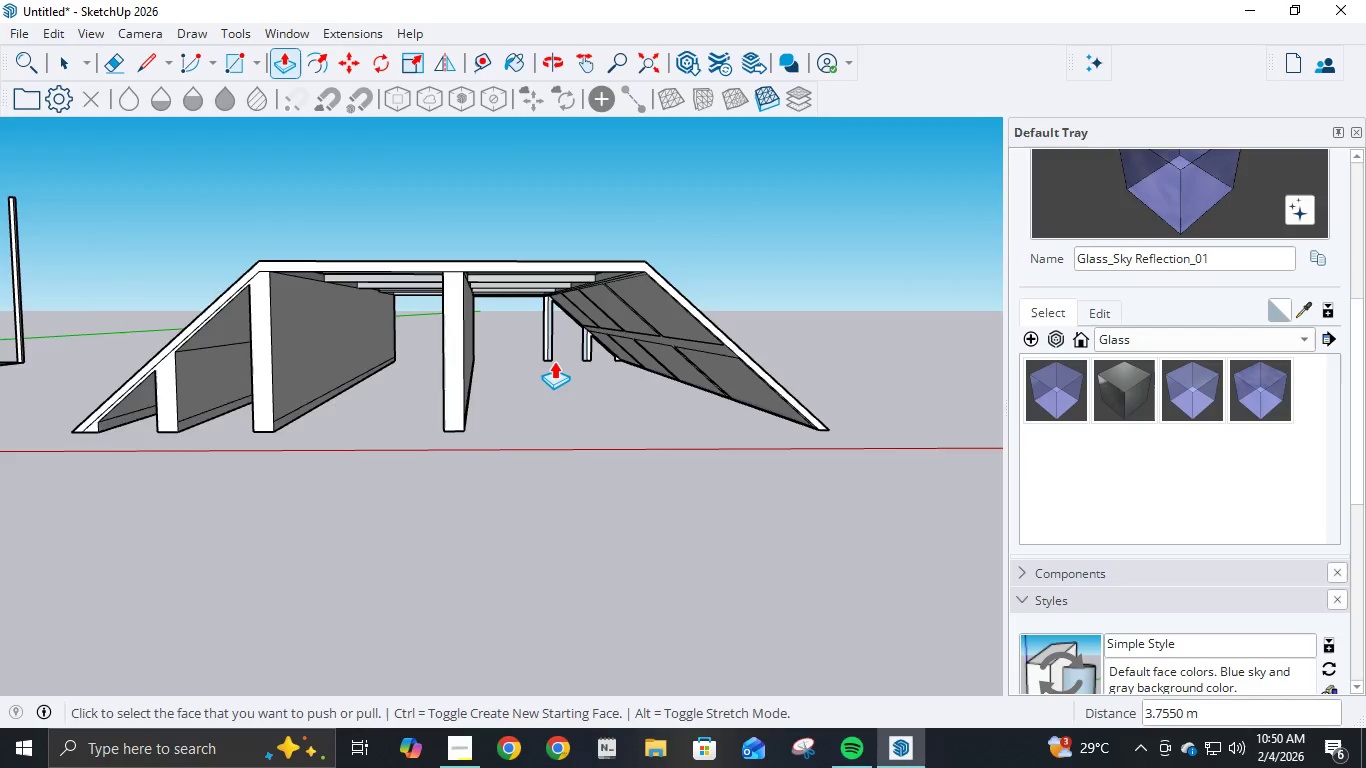 
scroll: coordinate [554, 361], scroll_direction: up, amount: 5.0
 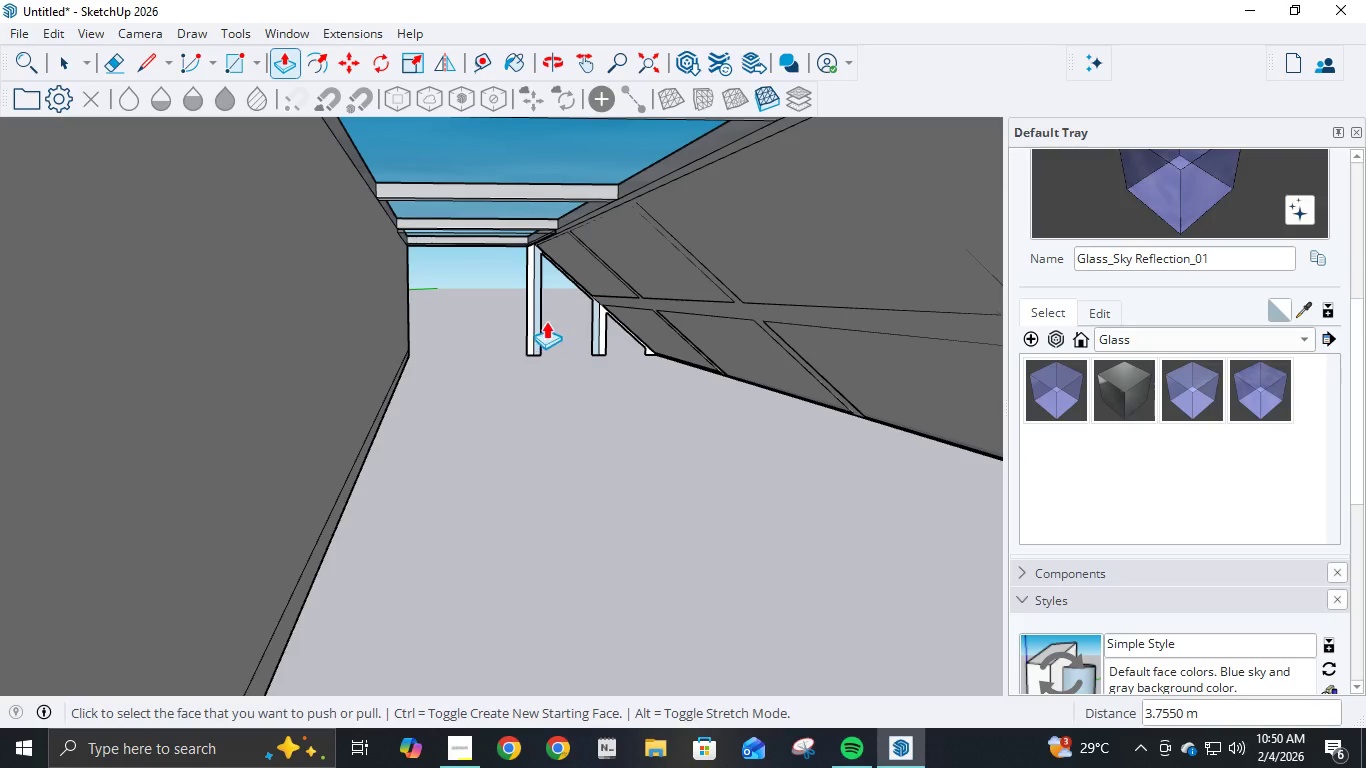 
left_click([531, 314])
 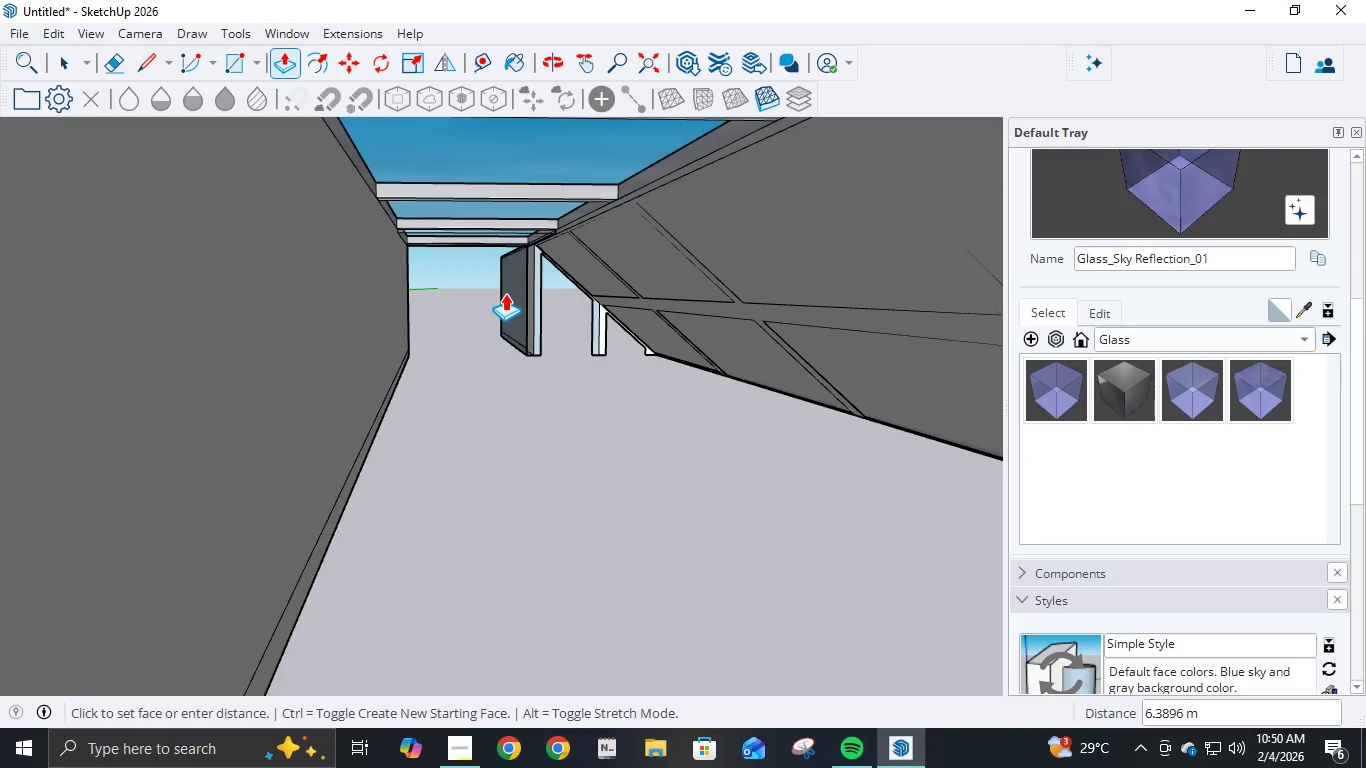 
key(Escape)
 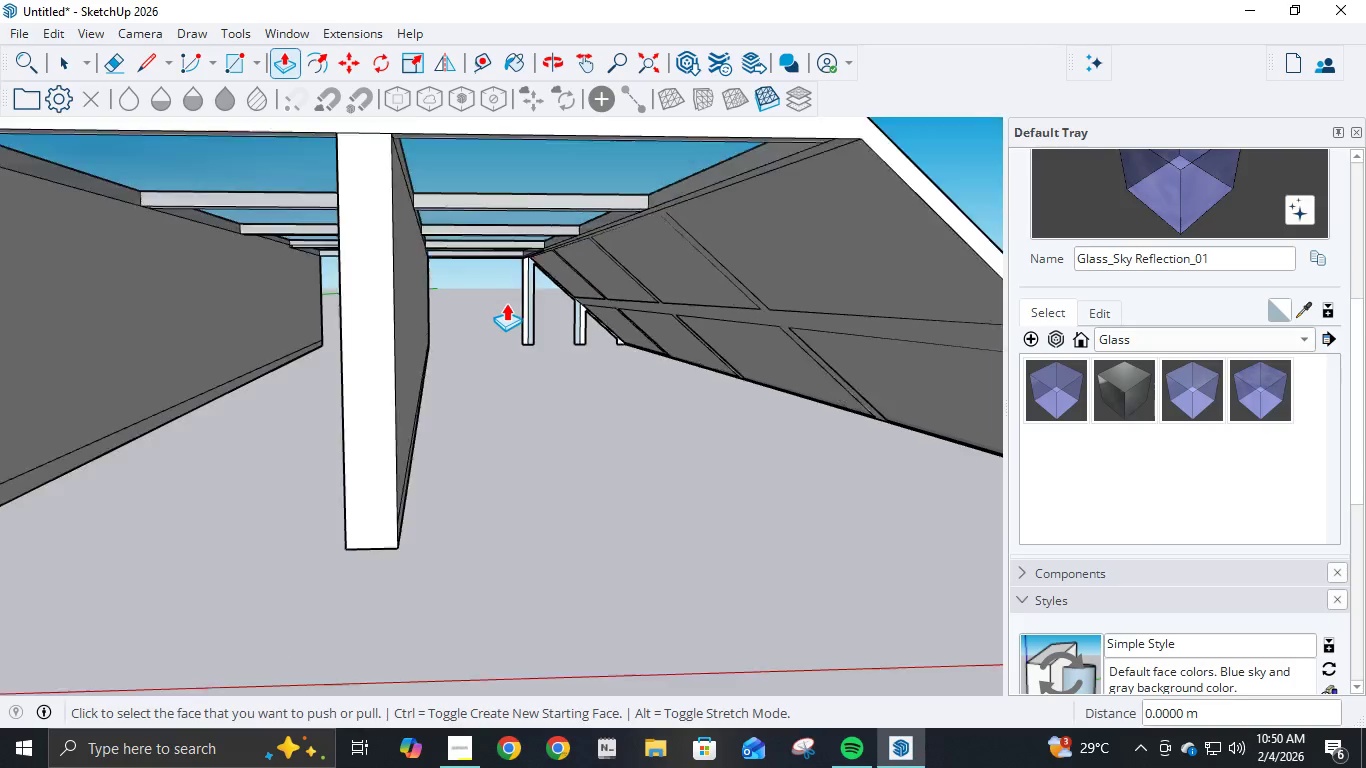 
scroll: coordinate [506, 303], scroll_direction: down, amount: 9.0
 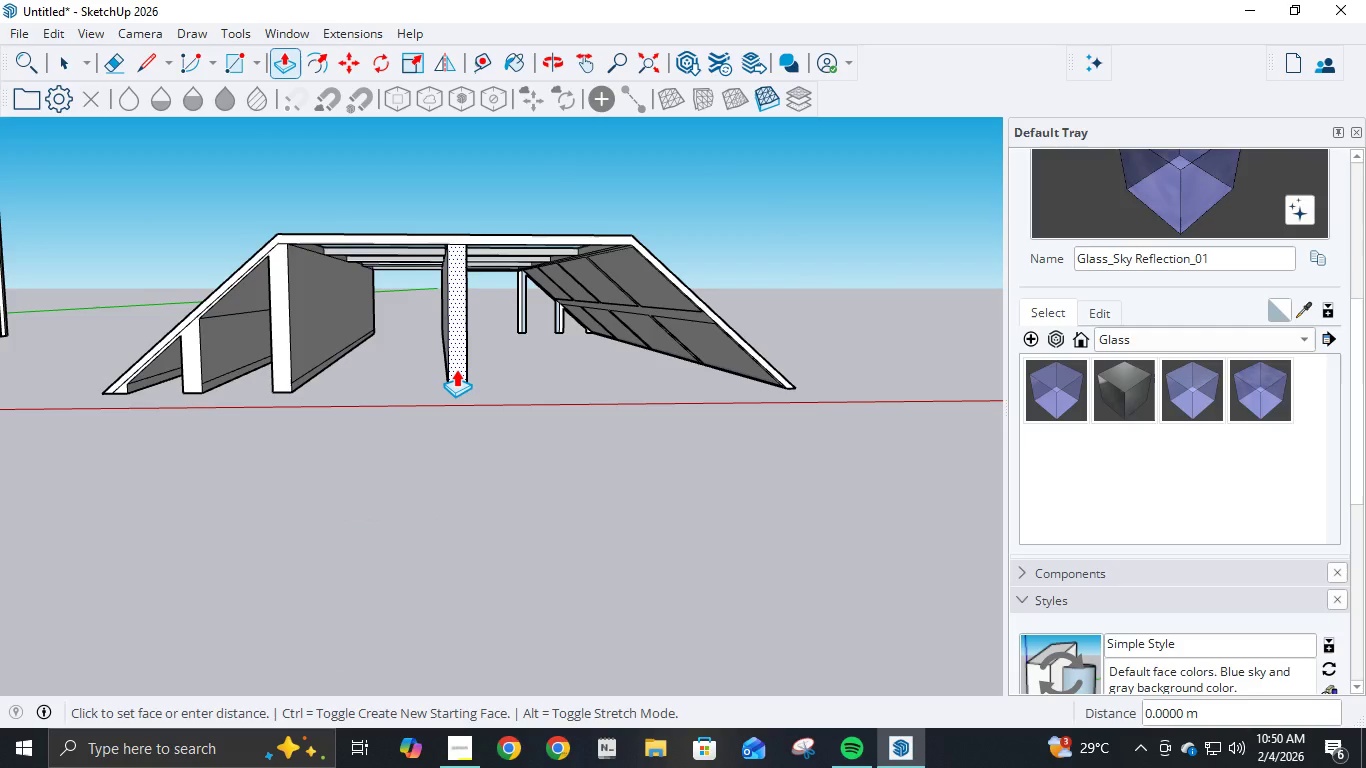 
left_click([456, 369])
 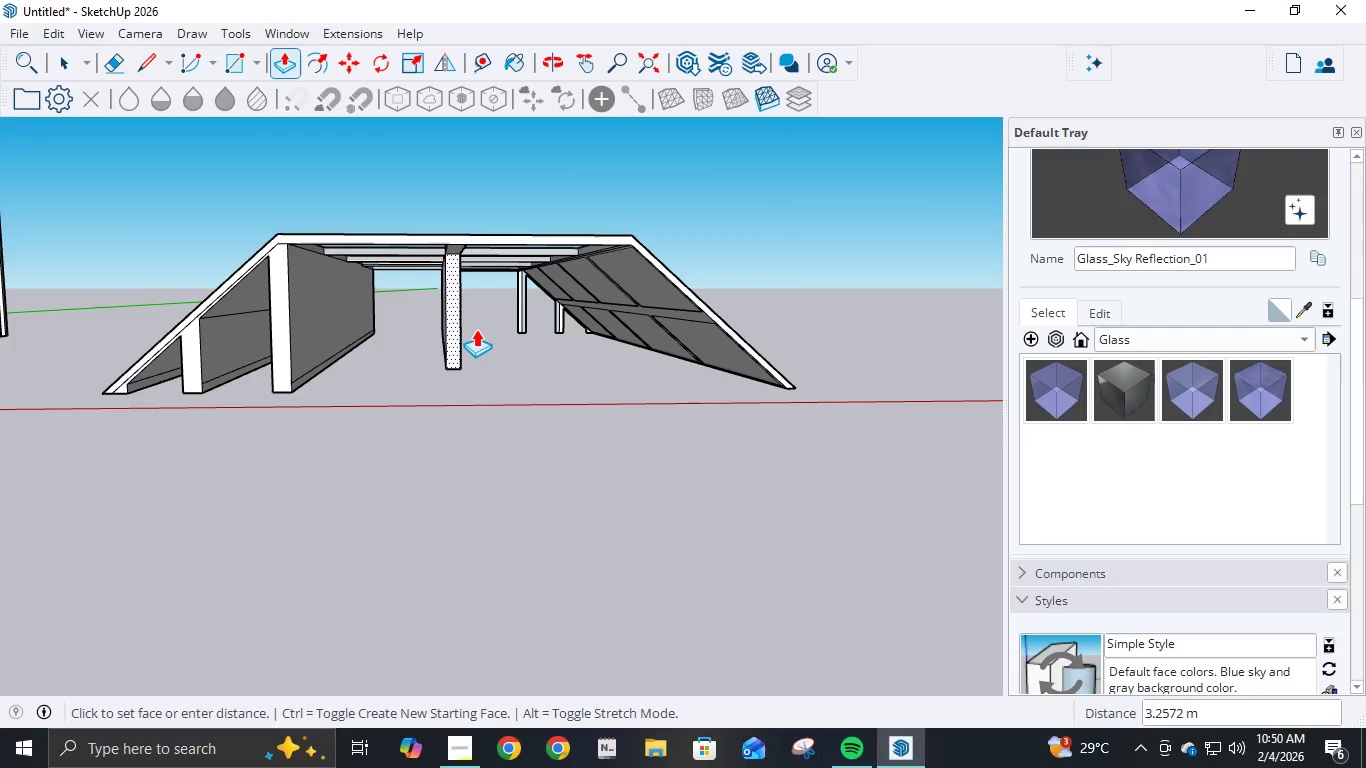 
key(Numpad1)
 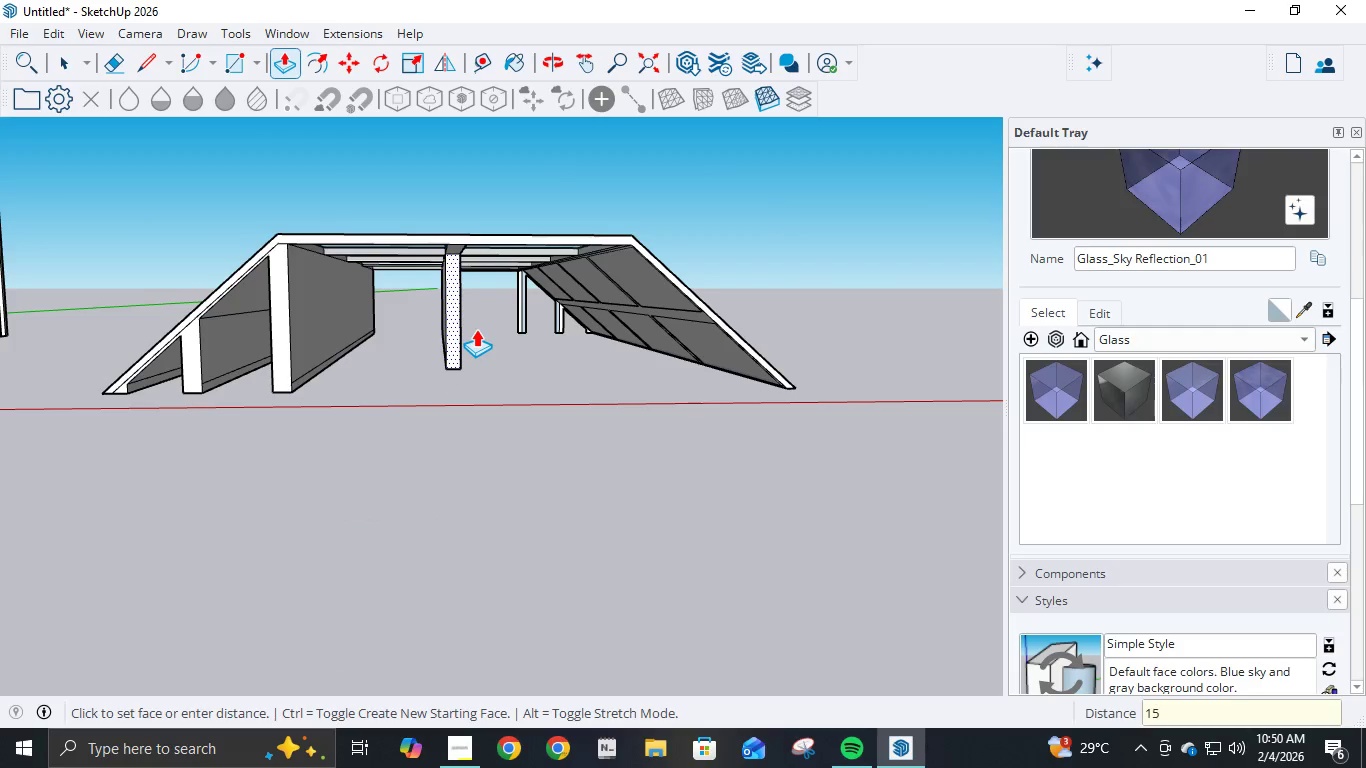 
key(Numpad5)
 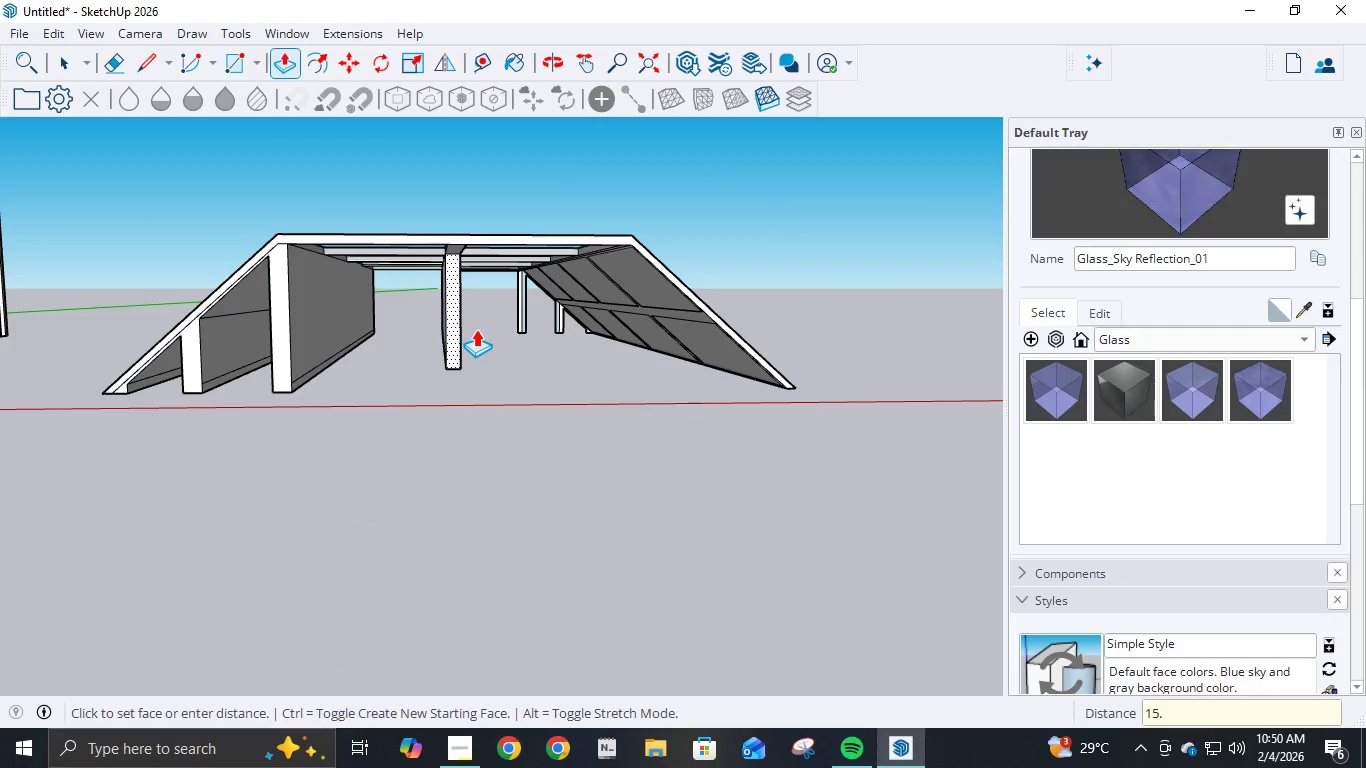 
key(NumpadDecimal)
 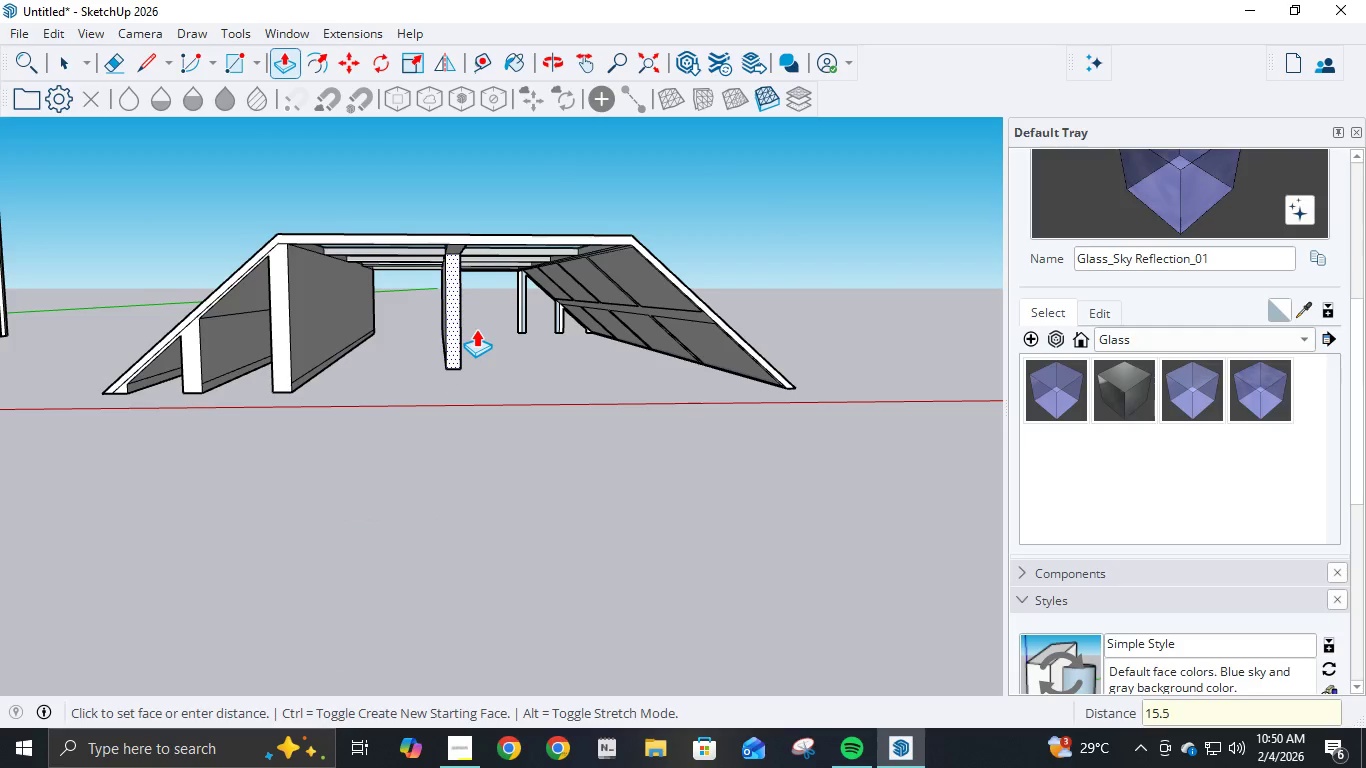 
key(Numpad5)
 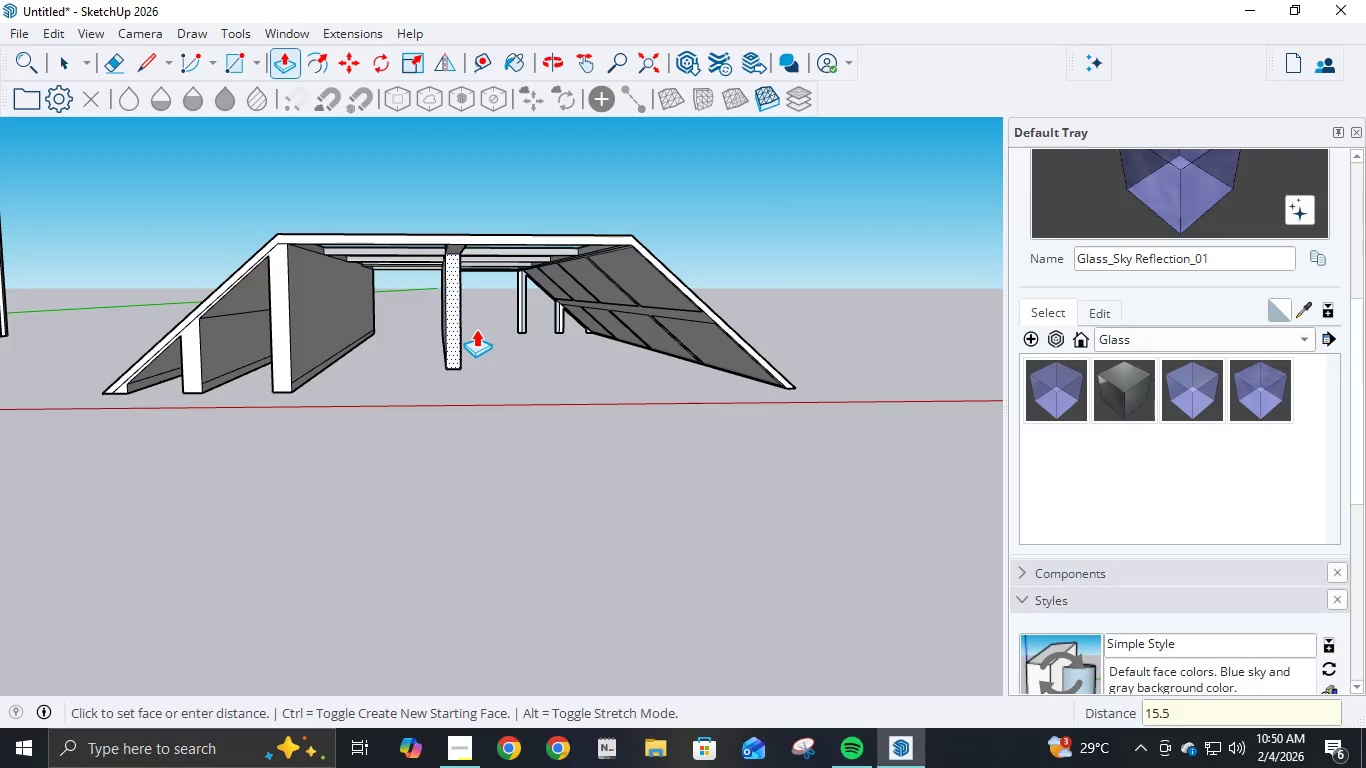 
key(NumpadEnter)
 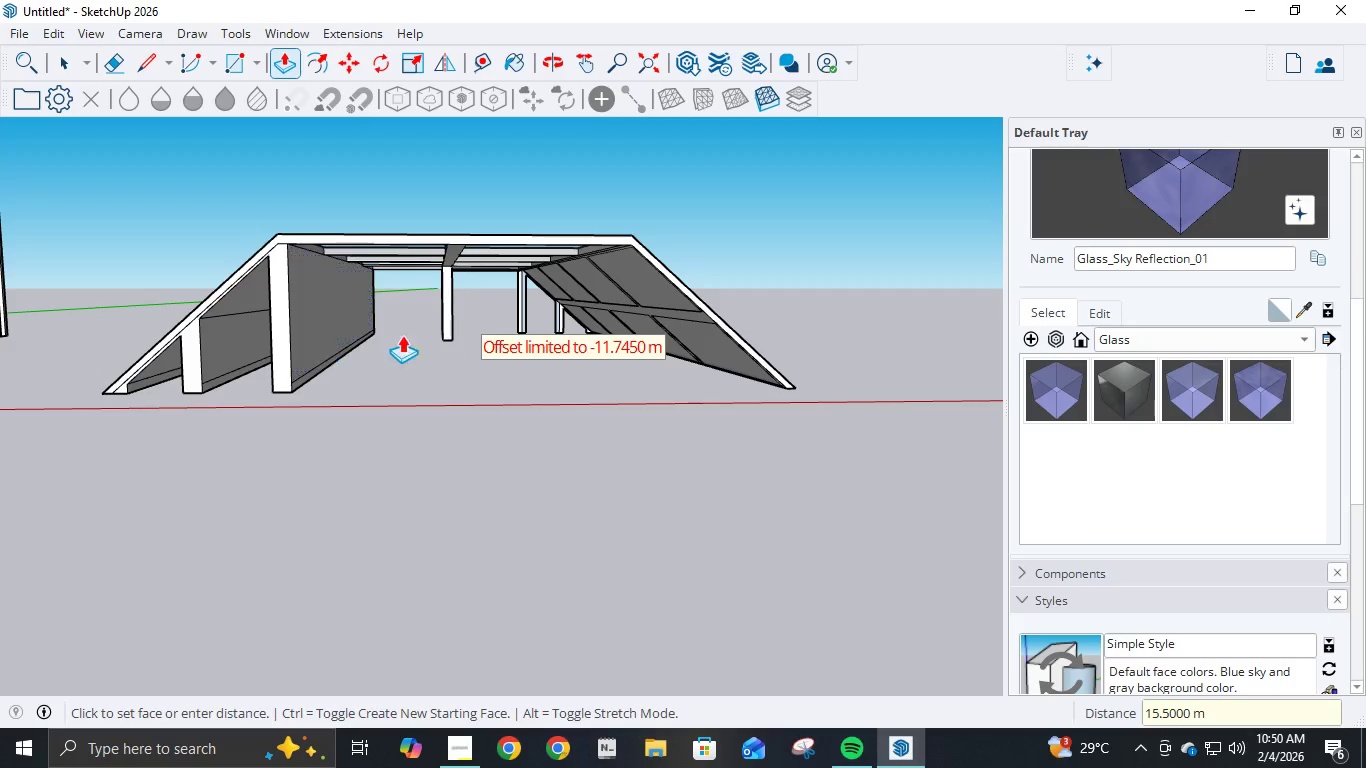 
left_click([444, 317])
 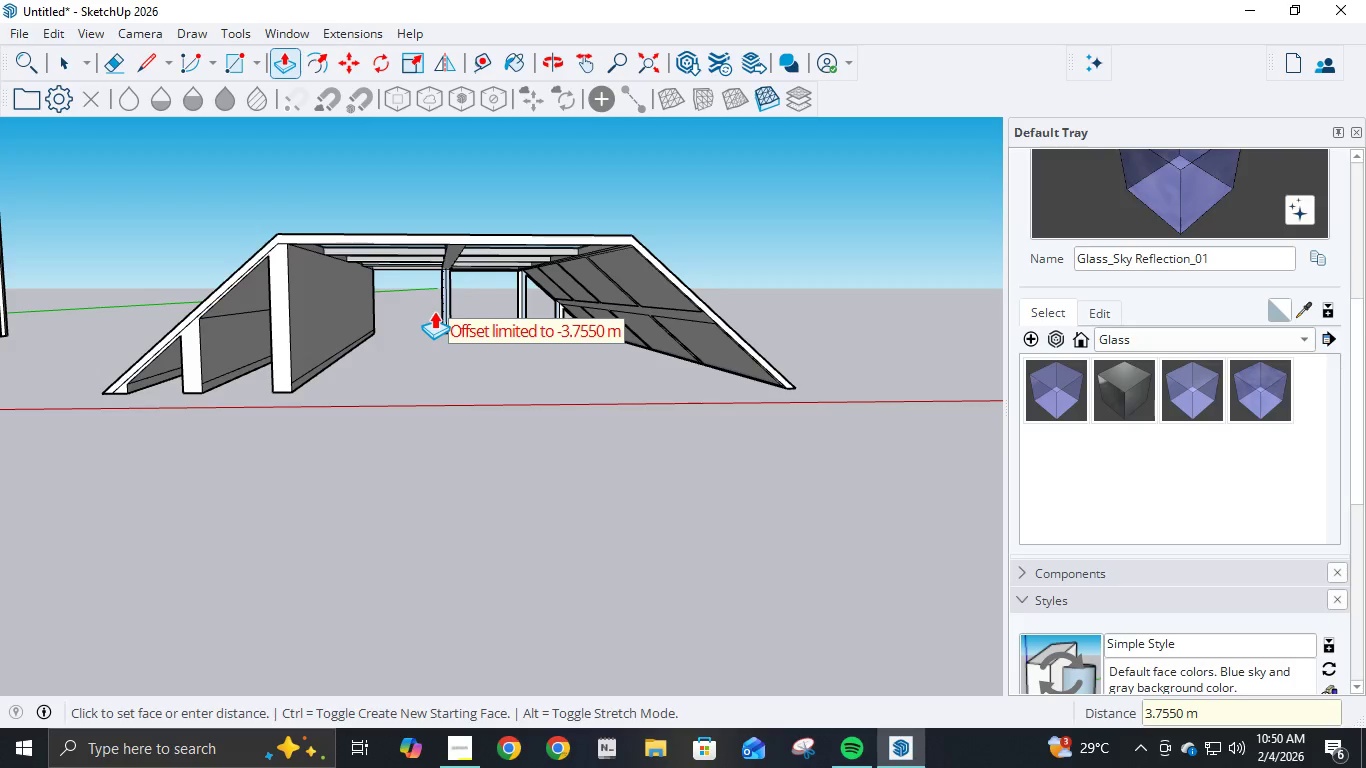 
left_click([434, 311])
 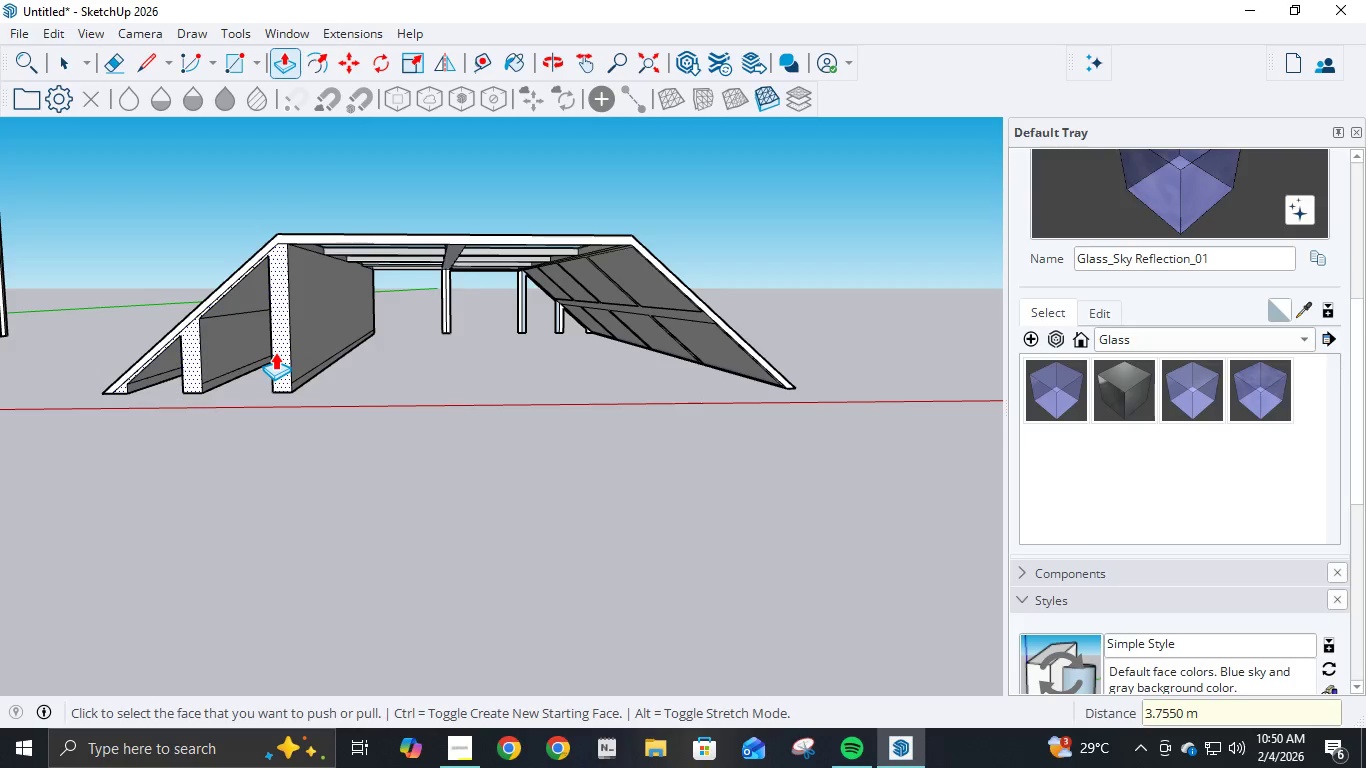 
left_click([275, 352])
 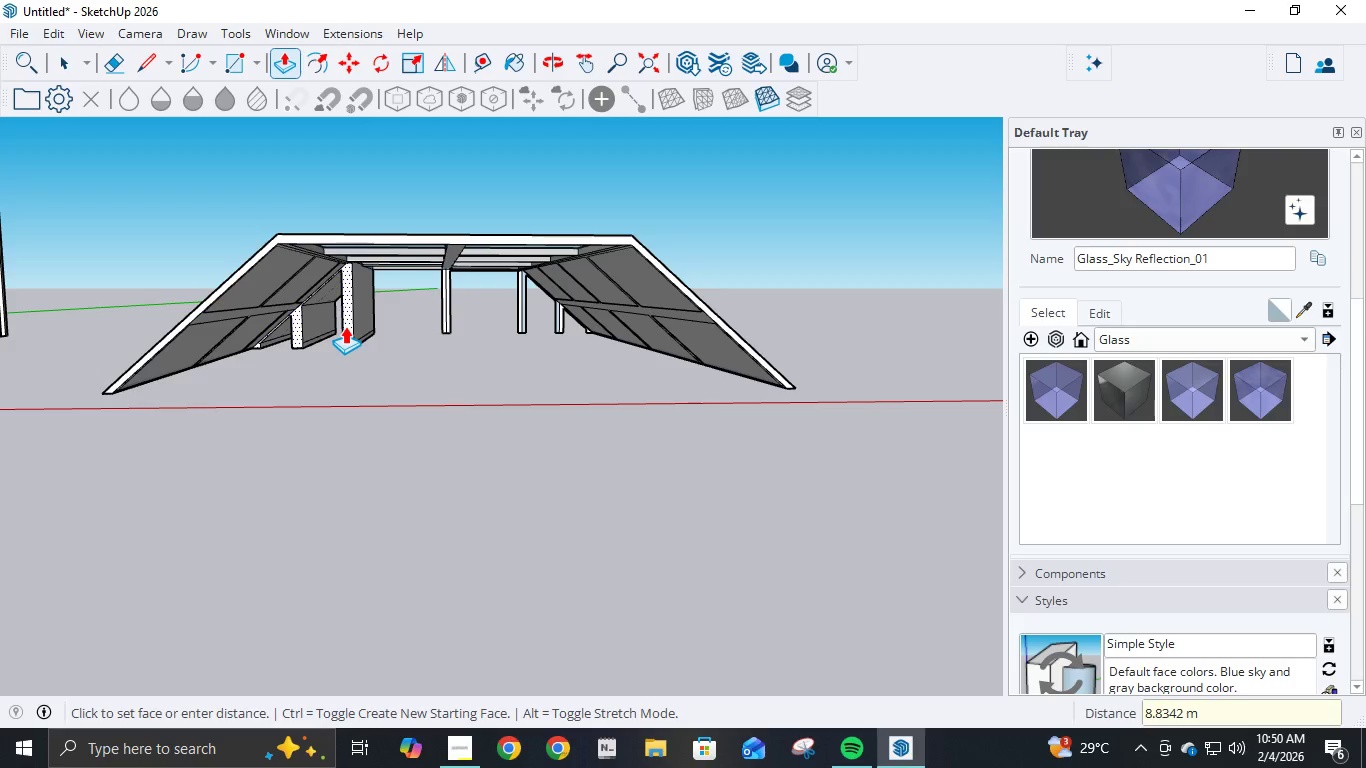 
key(Numpad1)
 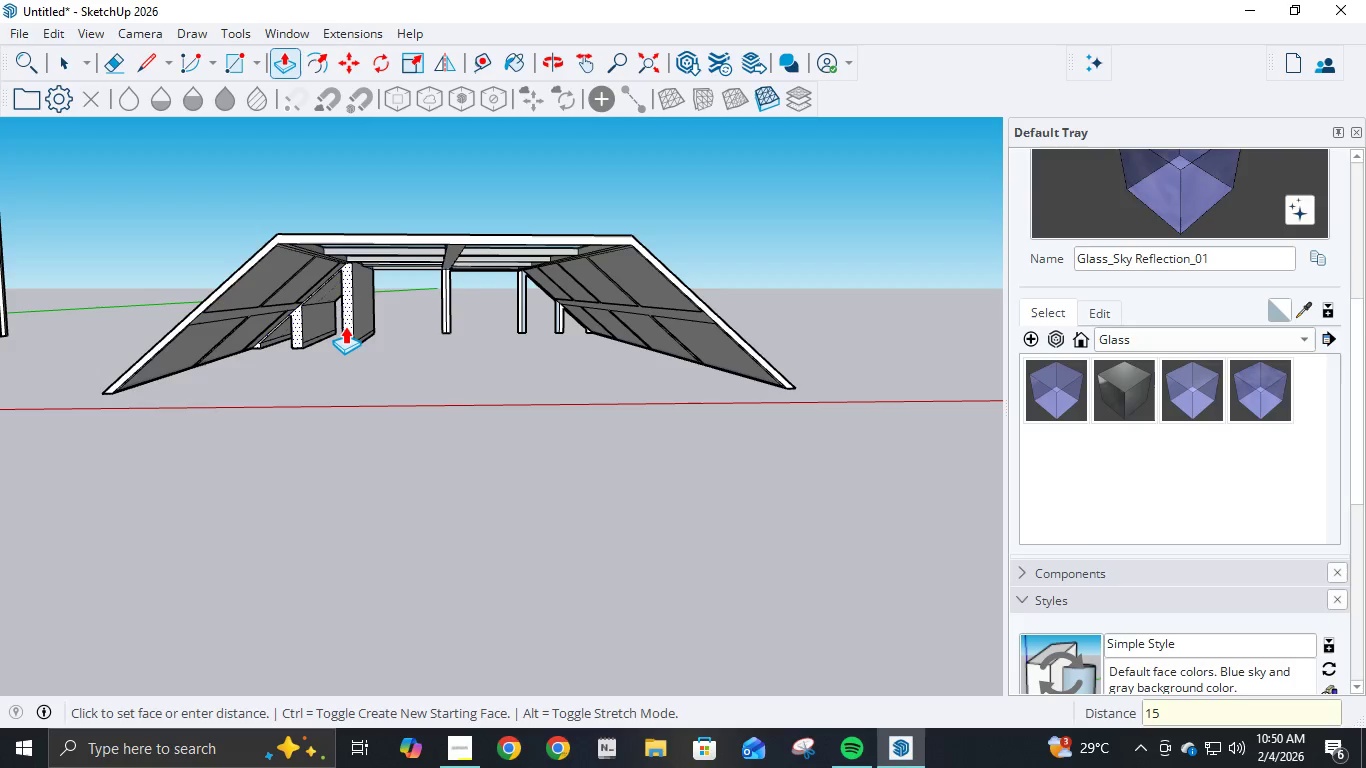 
key(Numpad5)
 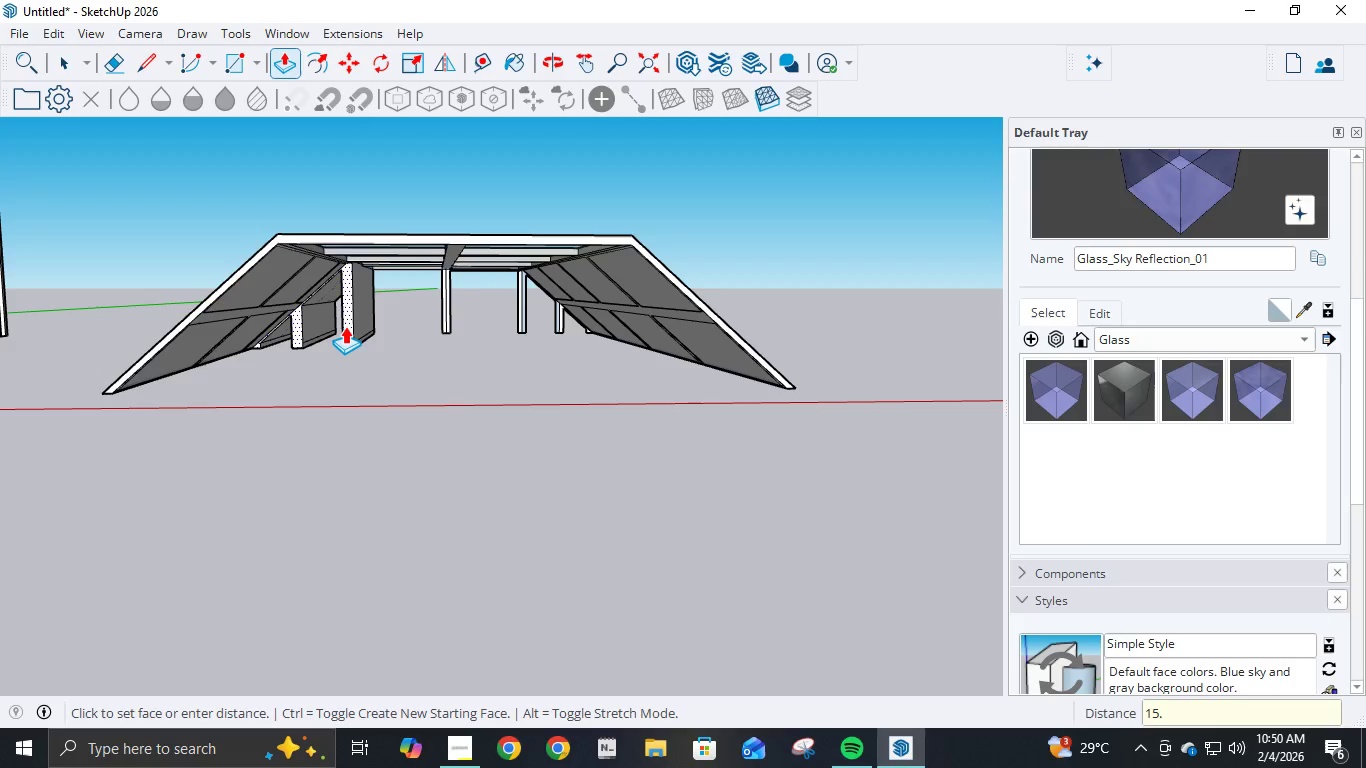 
key(NumpadDecimal)
 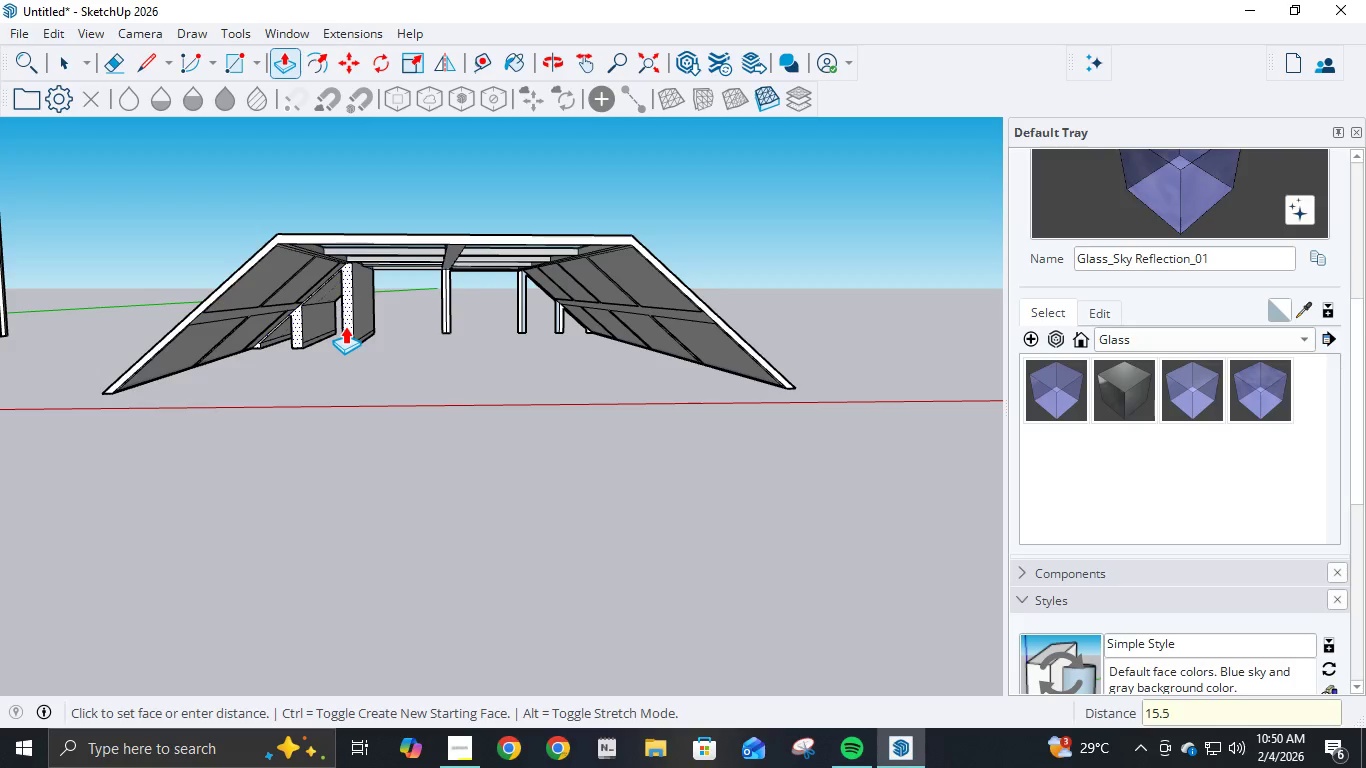 
key(Numpad5)
 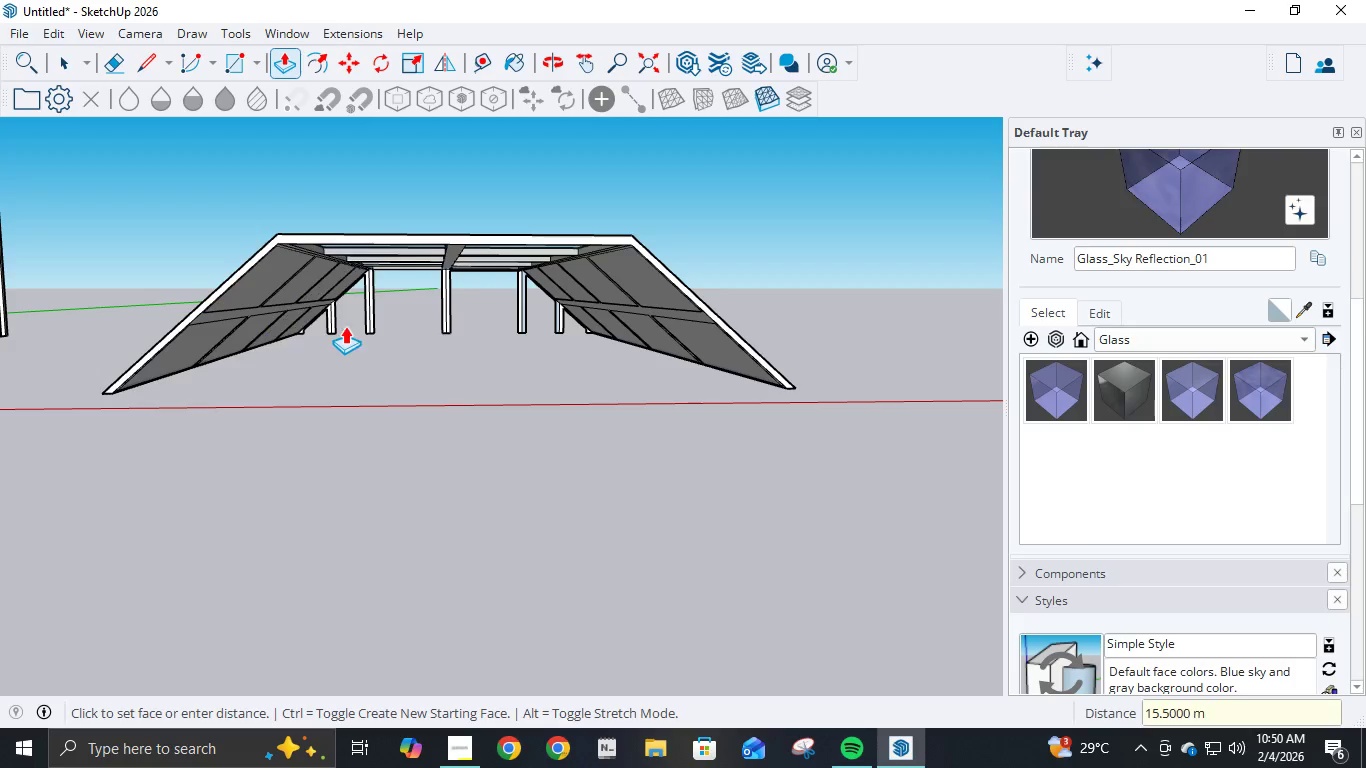 
key(NumpadEnter)
 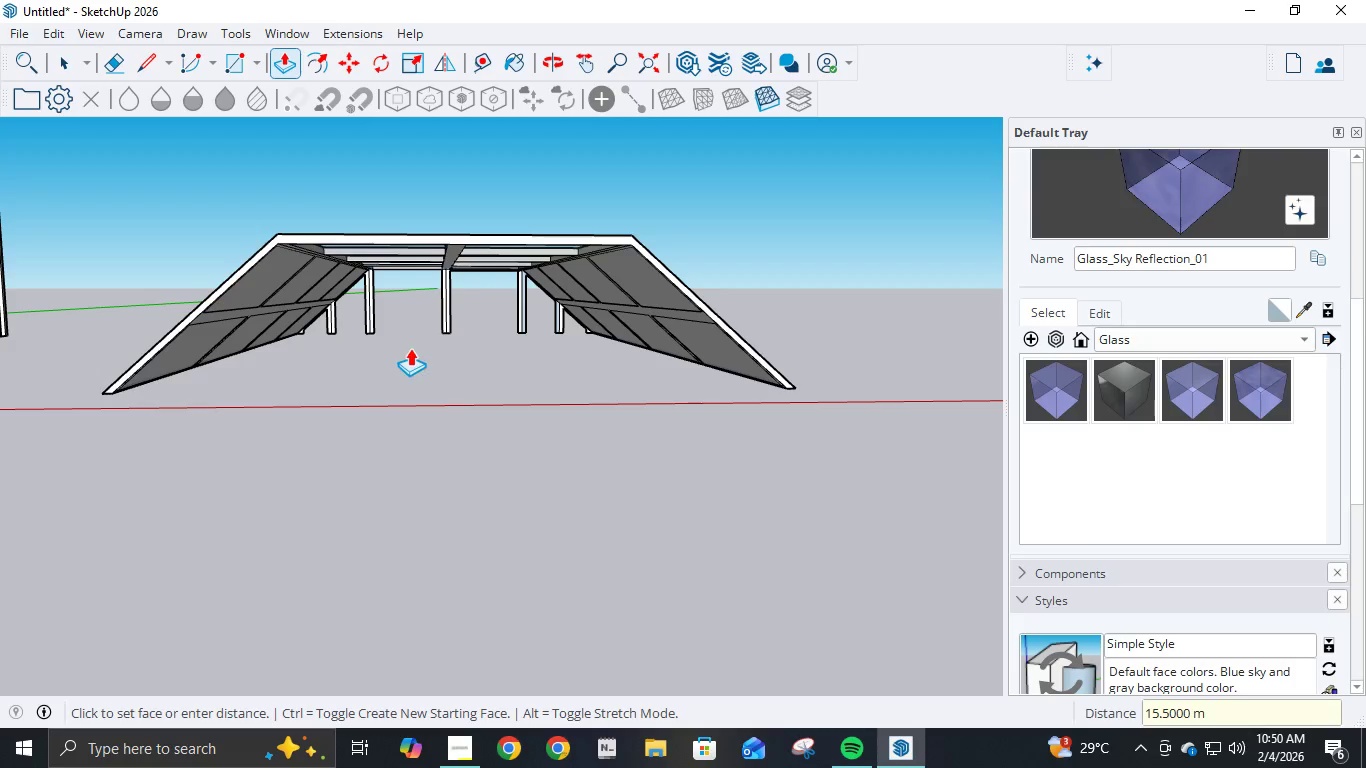 
scroll: coordinate [418, 353], scroll_direction: down, amount: 8.0
 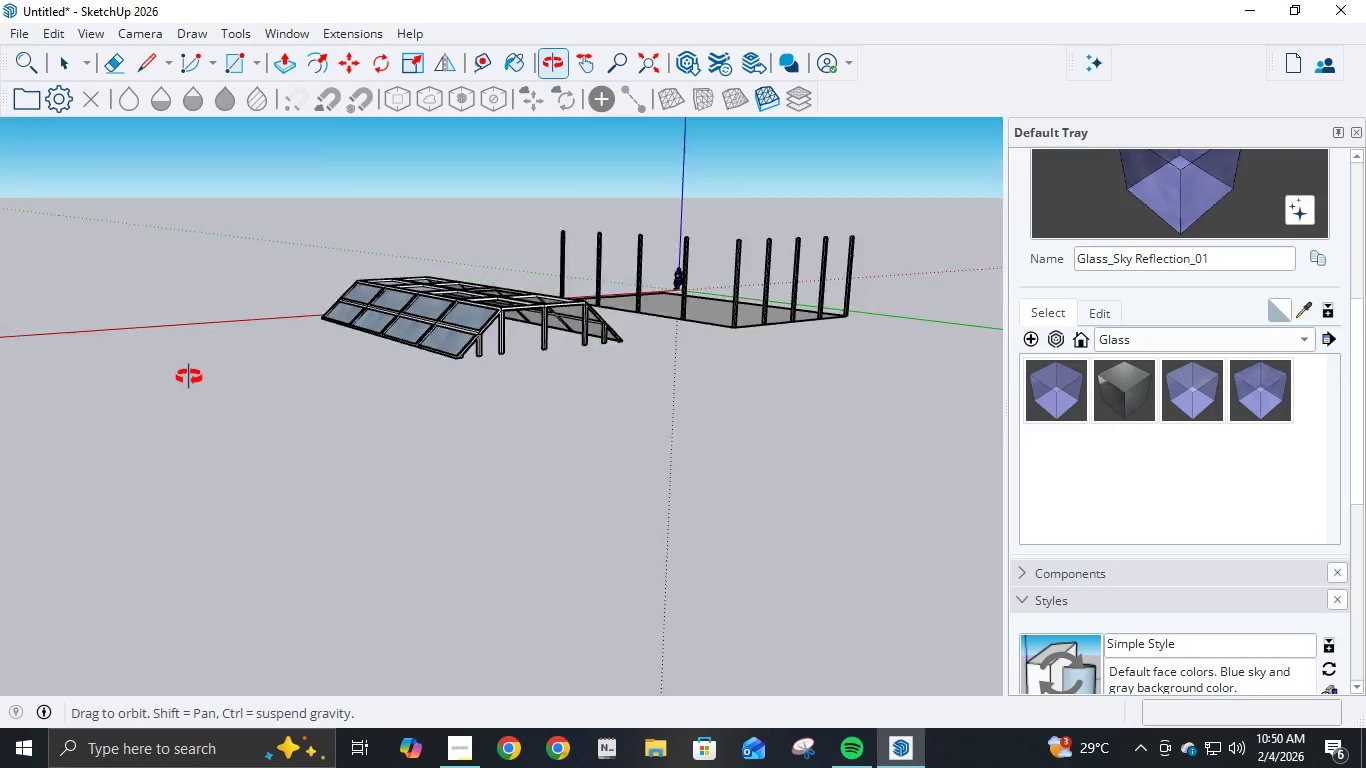 
scroll: coordinate [443, 346], scroll_direction: up, amount: 11.0
 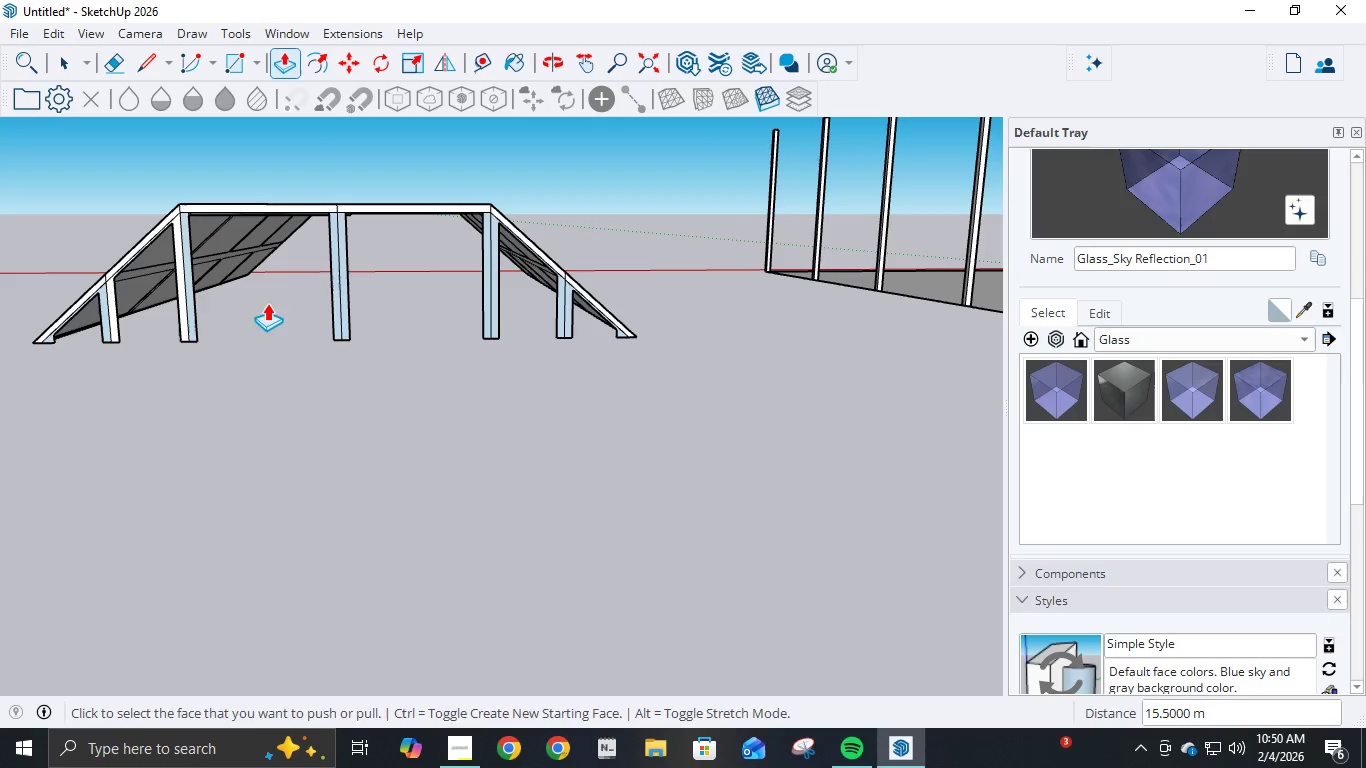 
key(E)
 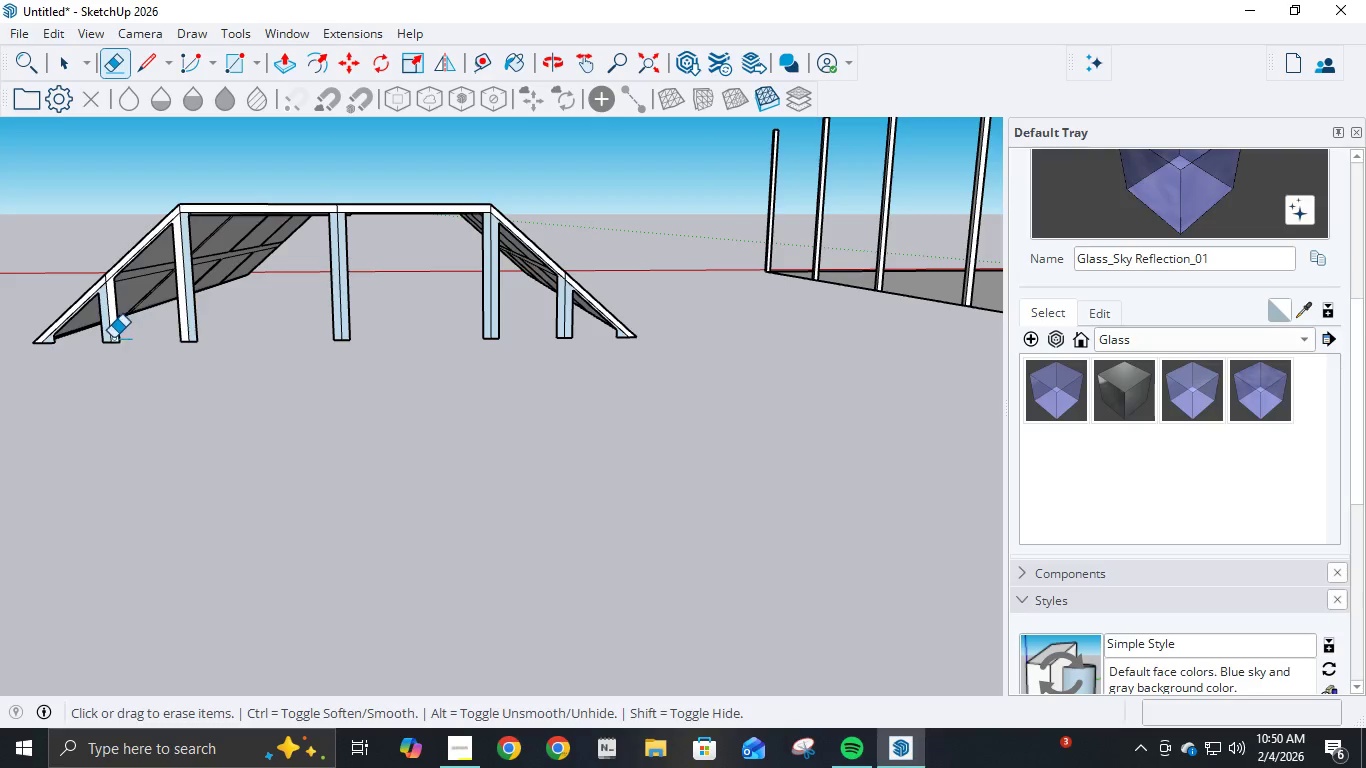 
double_click([109, 345])
 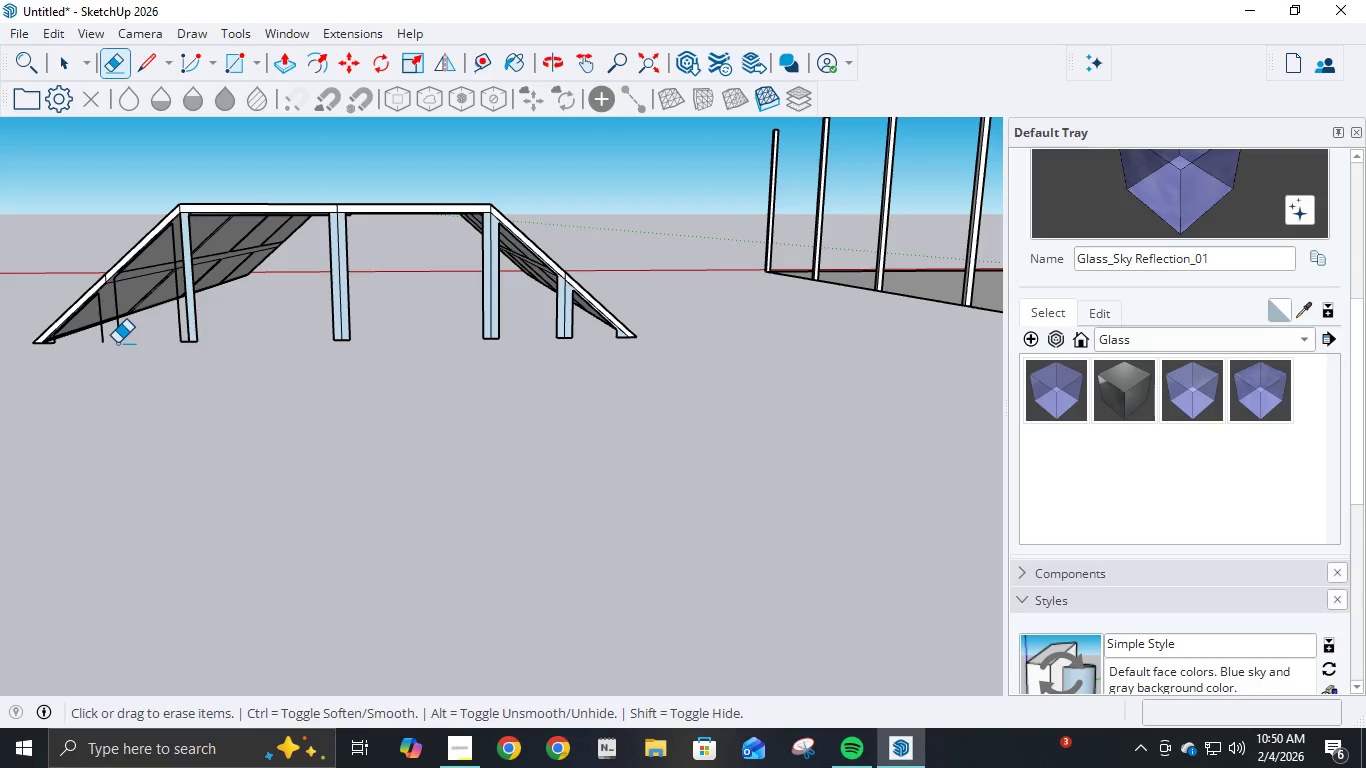 
left_click([117, 343])
 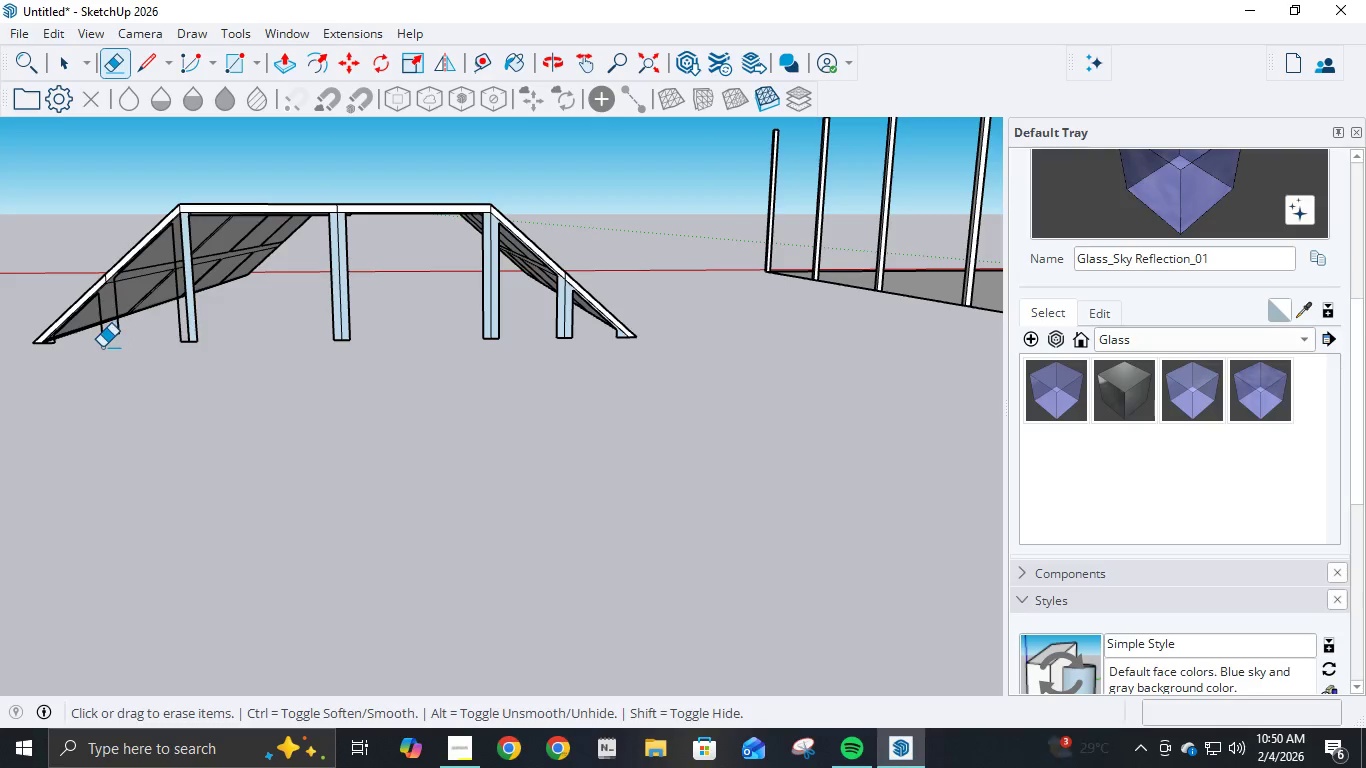 
left_click_drag(start_coordinate=[101, 347], to_coordinate=[311, 335])
 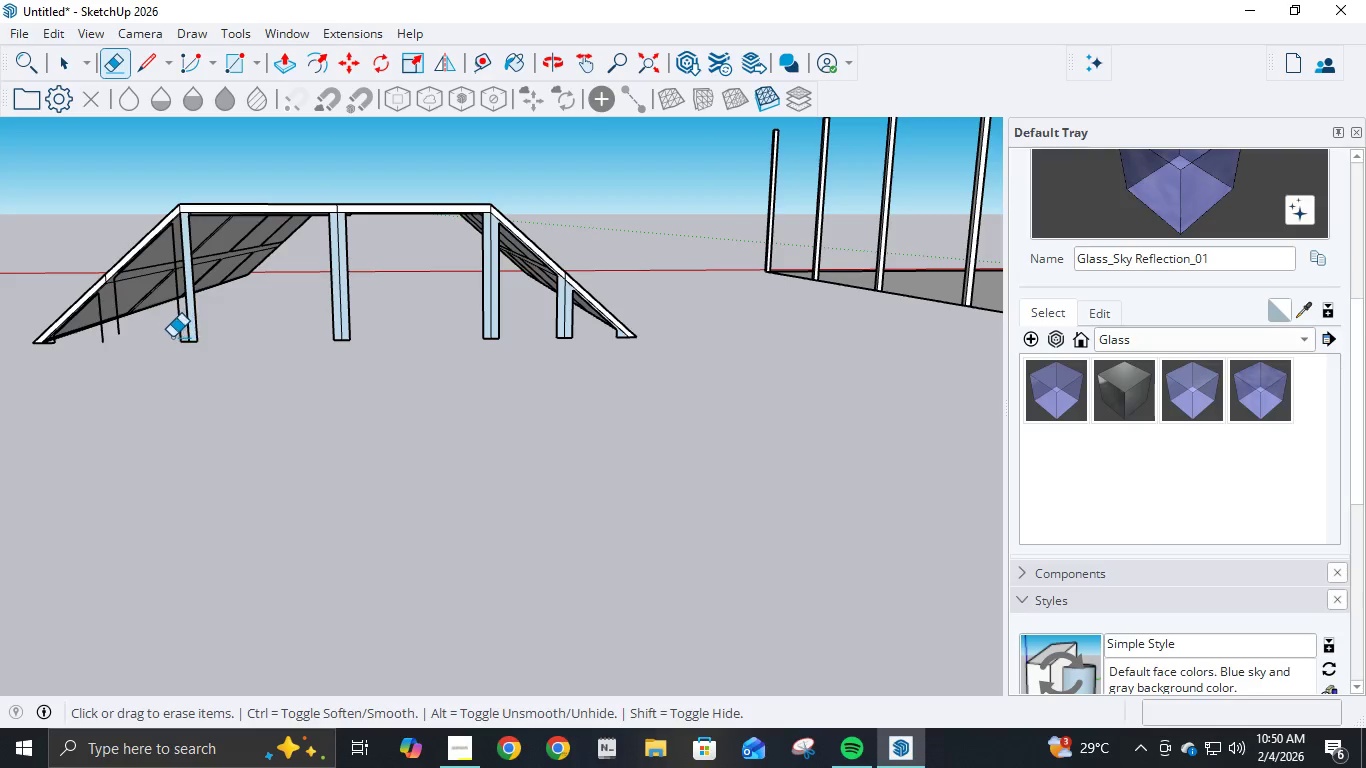 
left_click_drag(start_coordinate=[172, 337], to_coordinate=[212, 339])
 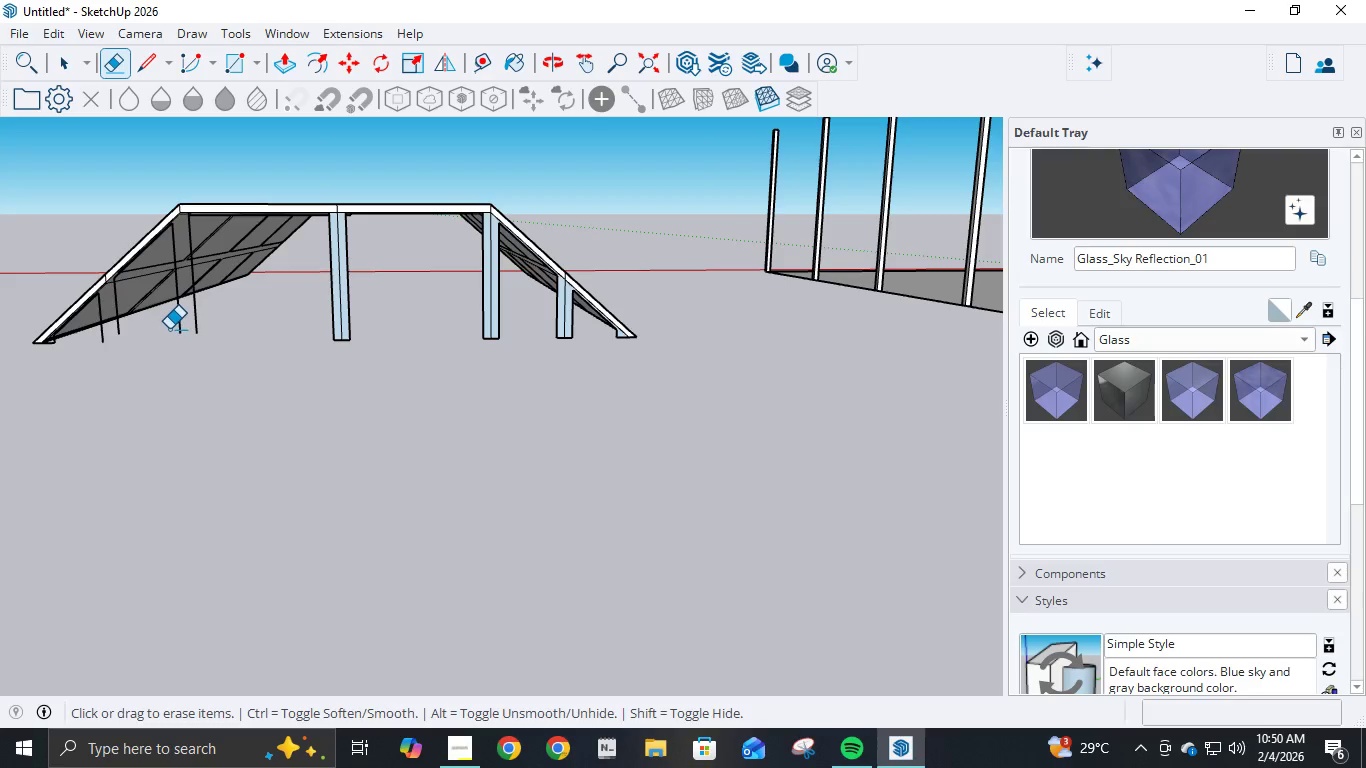 
left_click_drag(start_coordinate=[169, 329], to_coordinate=[213, 320])
 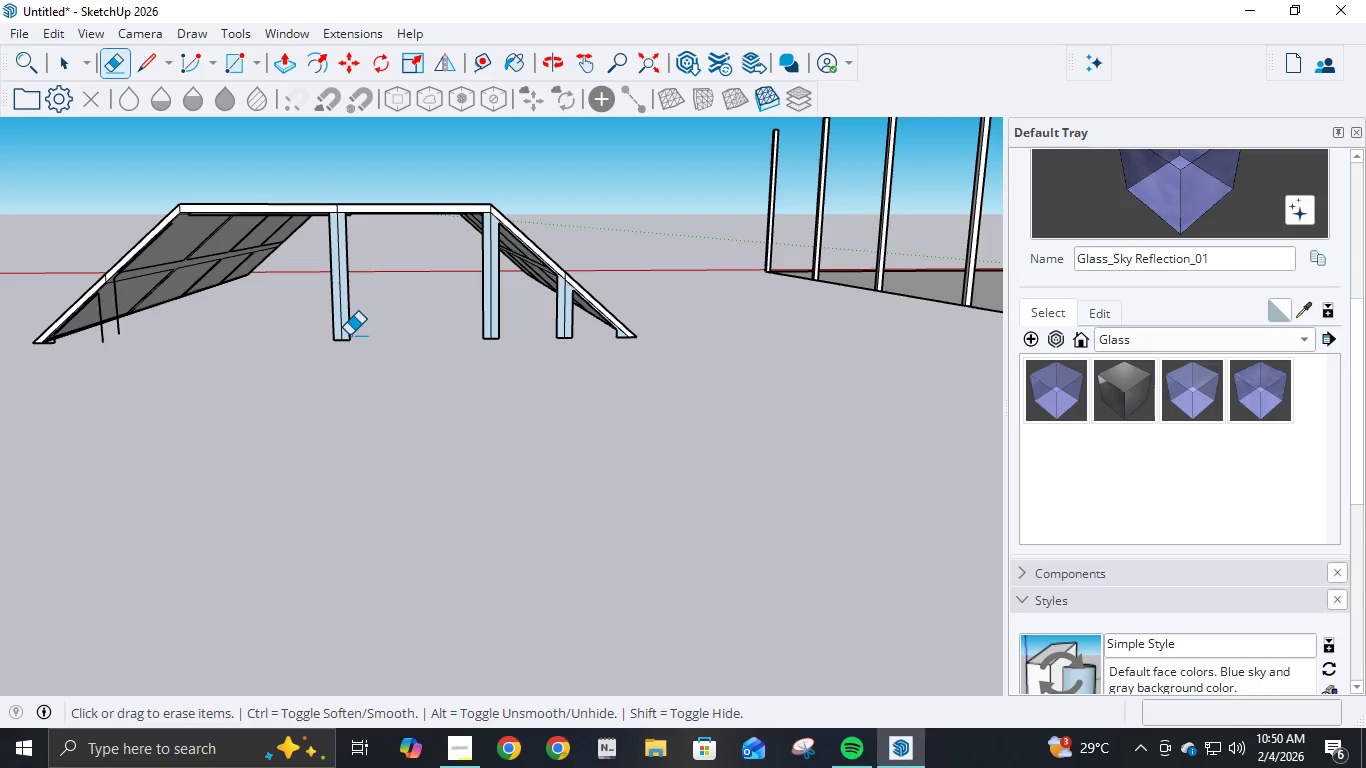 
left_click_drag(start_coordinate=[349, 335], to_coordinate=[302, 324])
 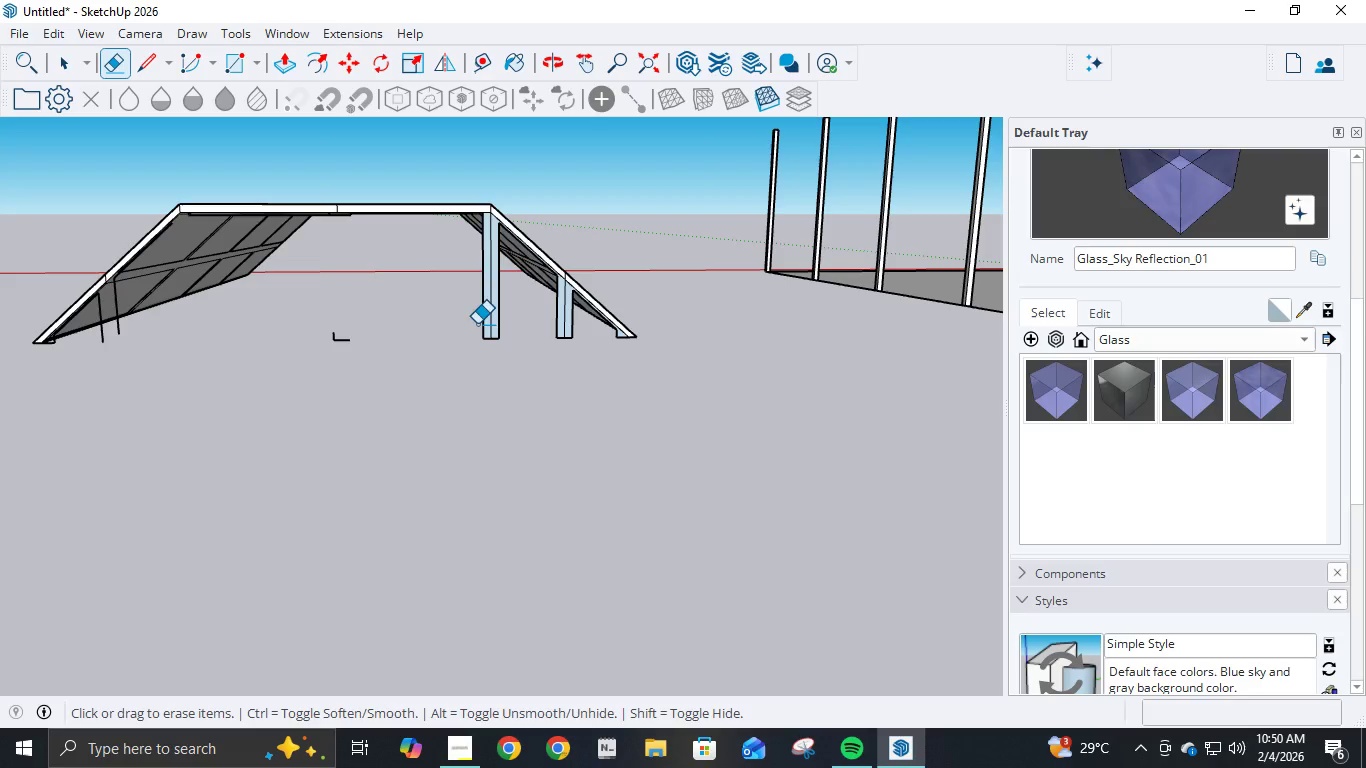 
left_click([302, 324])
 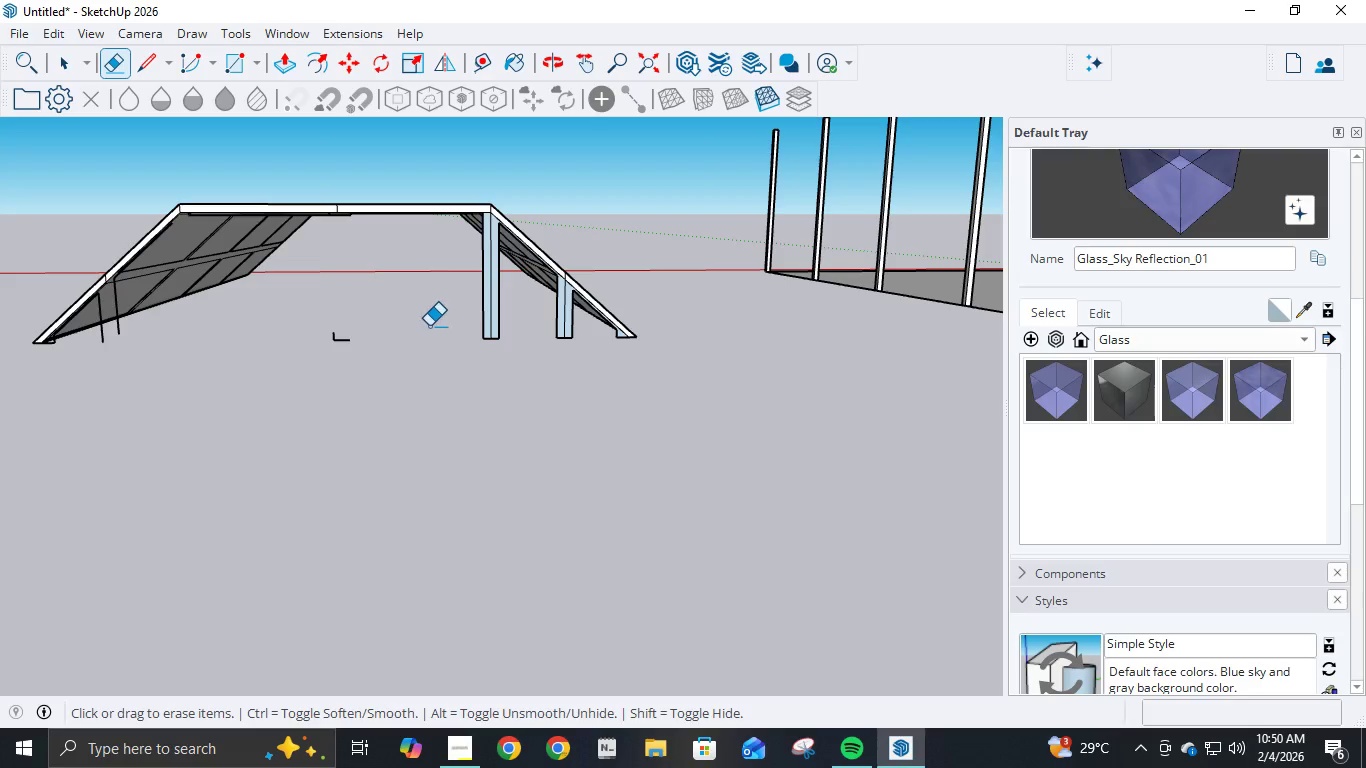 
left_click_drag(start_coordinate=[461, 324], to_coordinate=[577, 333])
 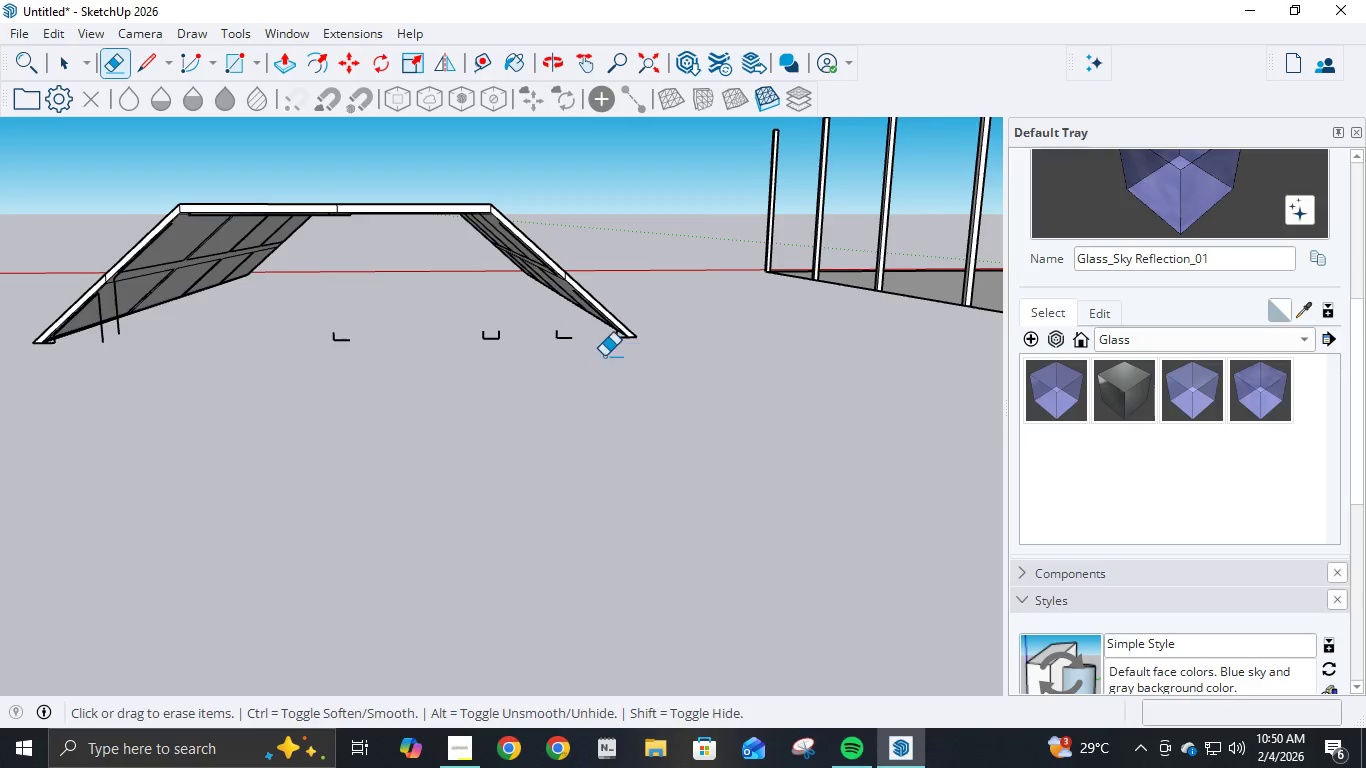 
scroll: coordinate [609, 349], scroll_direction: up, amount: 5.0
 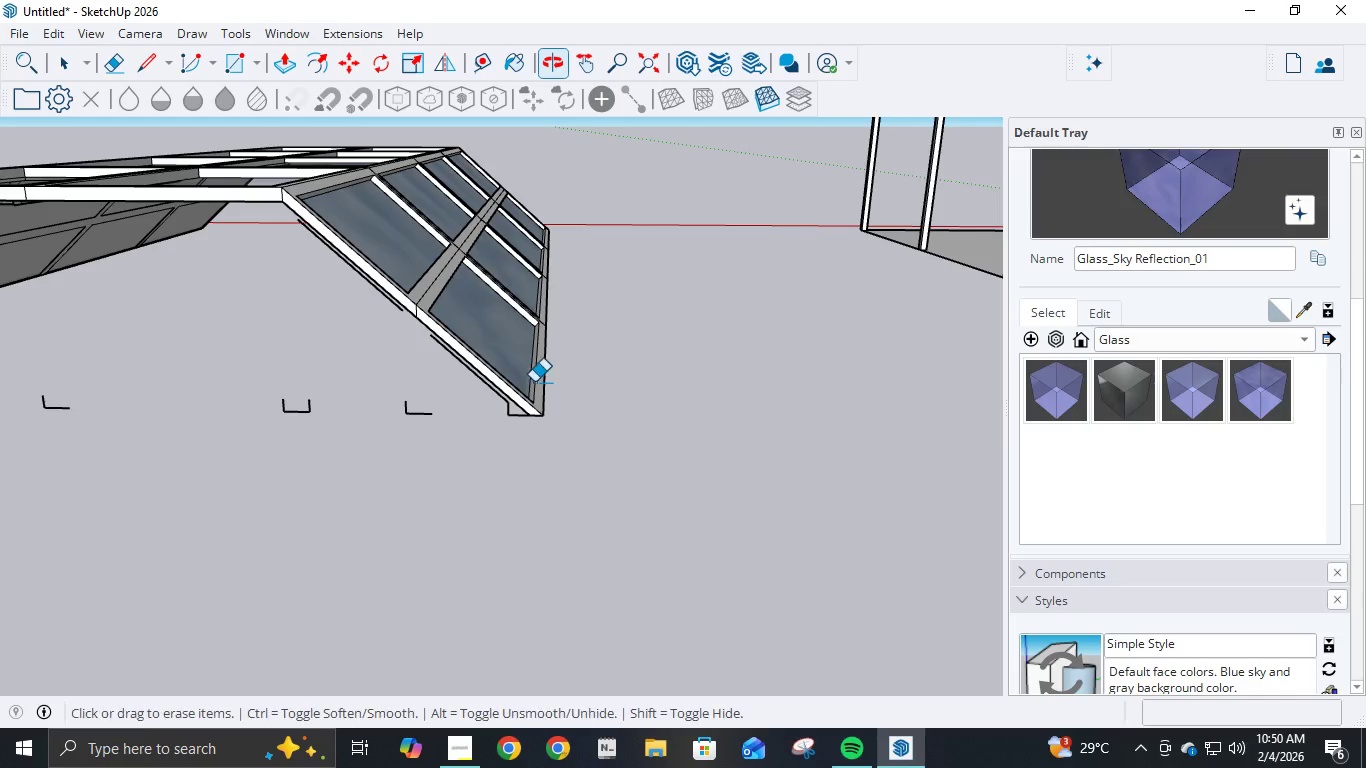 
left_click_drag(start_coordinate=[489, 427], to_coordinate=[509, 432])
 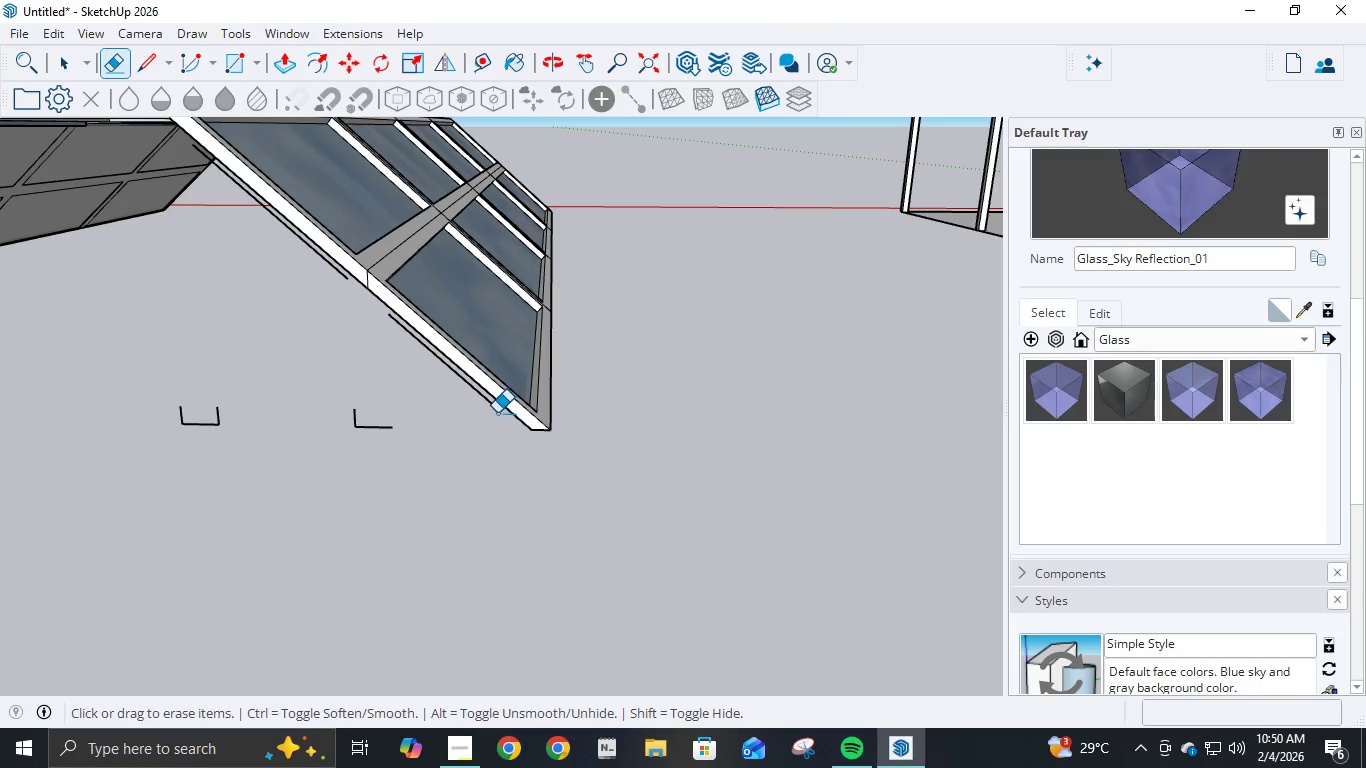 
scroll: coordinate [526, 382], scroll_direction: up, amount: 3.0
 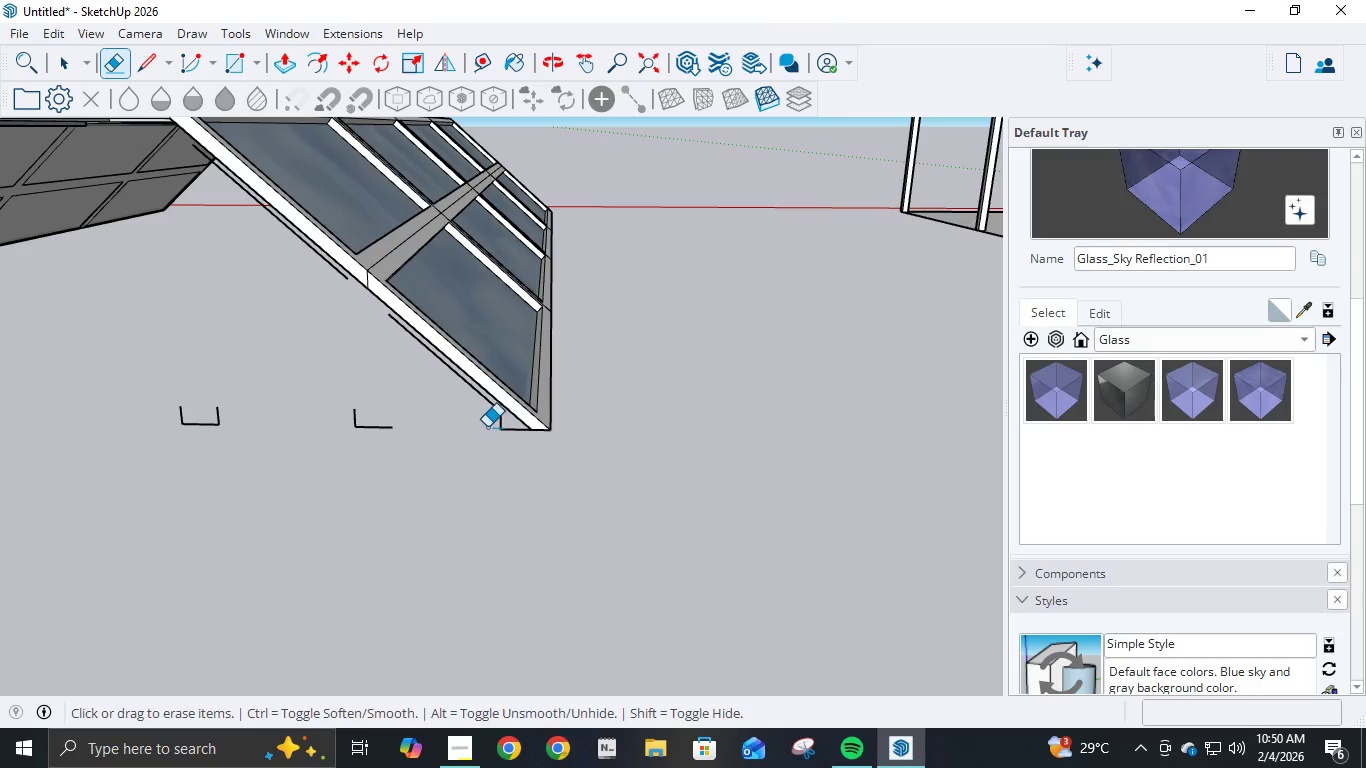 
left_click([497, 413])
 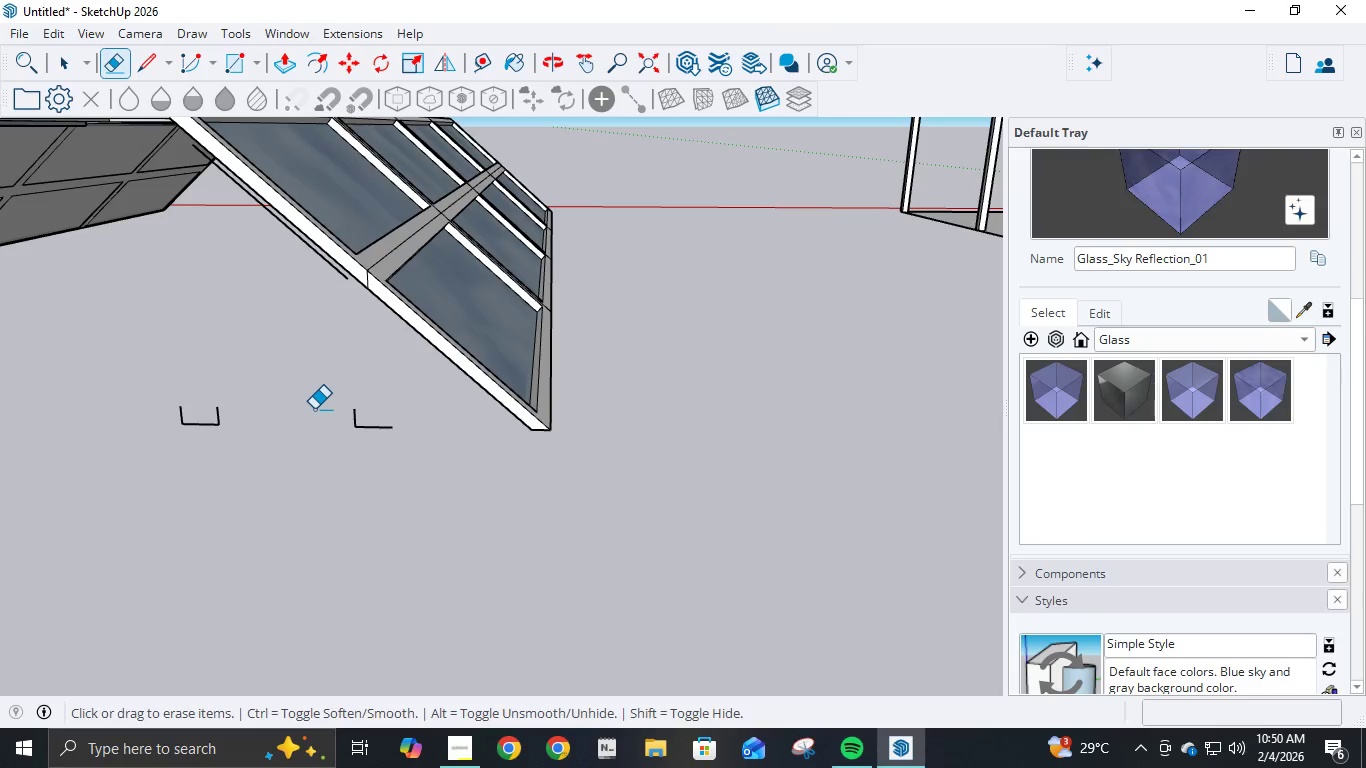 
left_click_drag(start_coordinate=[314, 409], to_coordinate=[377, 424])
 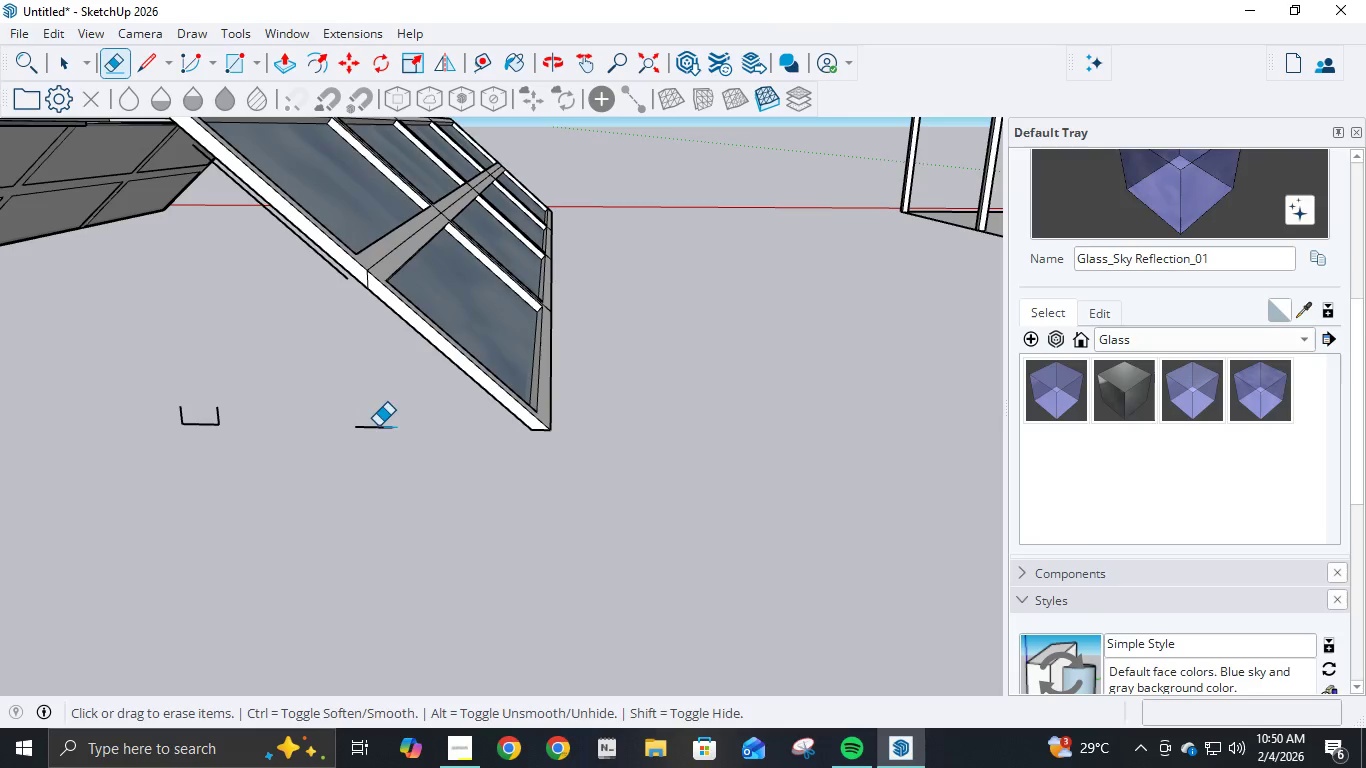 
left_click_drag(start_coordinate=[377, 424], to_coordinate=[384, 433])
 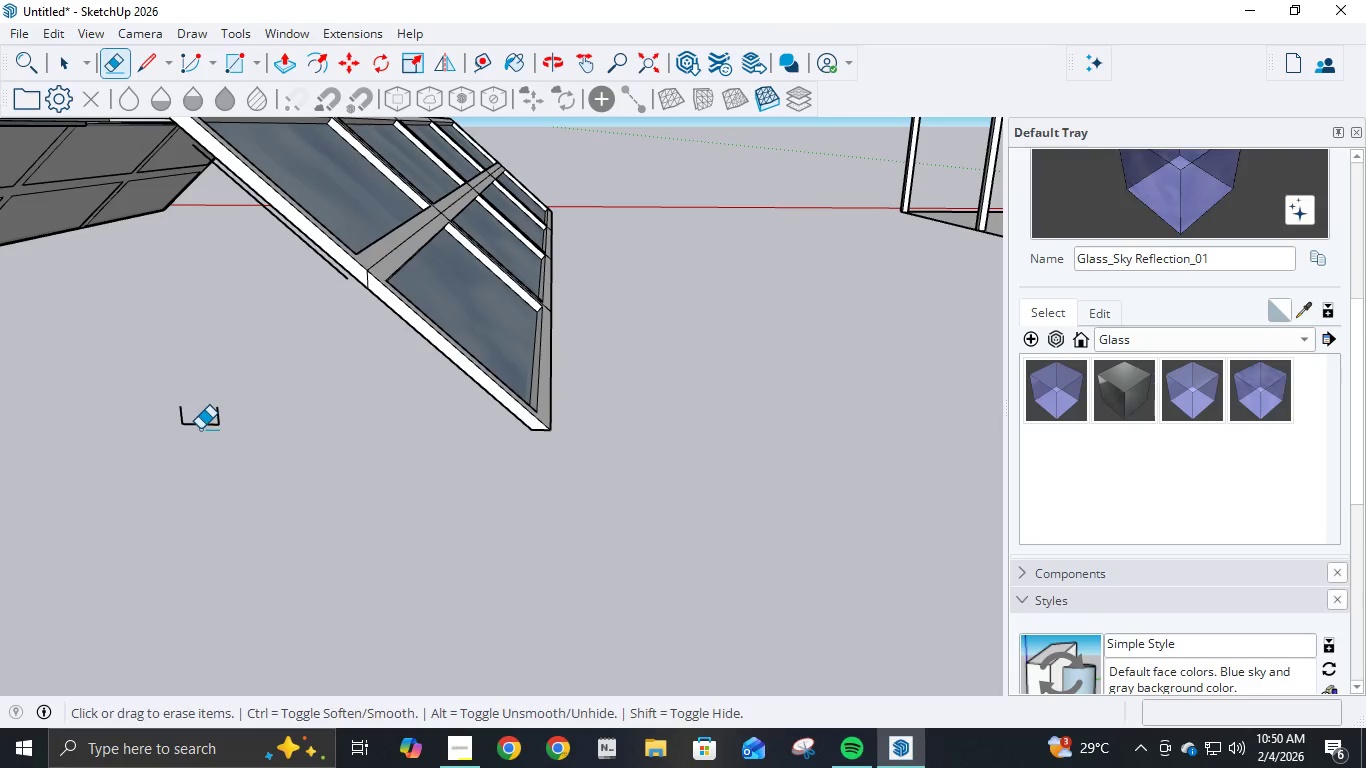 
left_click_drag(start_coordinate=[200, 429], to_coordinate=[242, 421])
 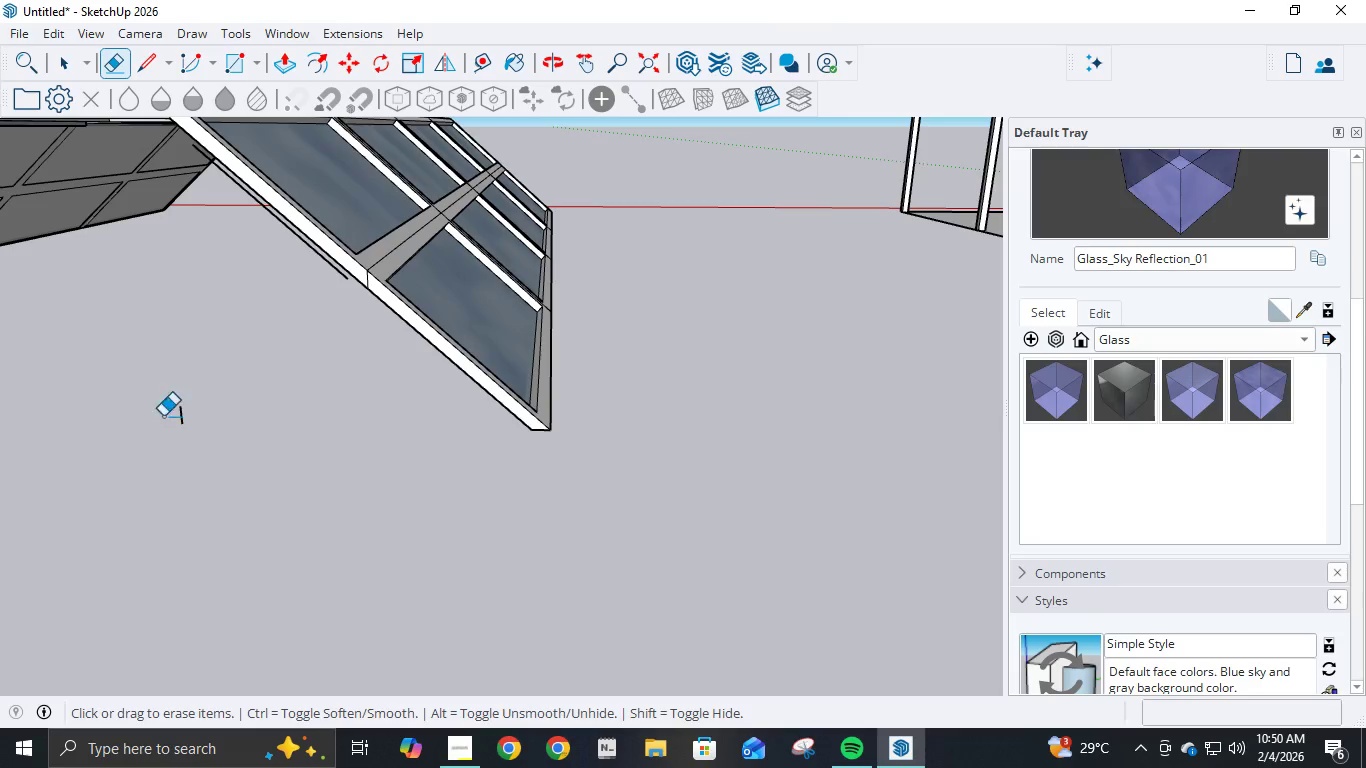 
left_click_drag(start_coordinate=[159, 416], to_coordinate=[204, 414])
 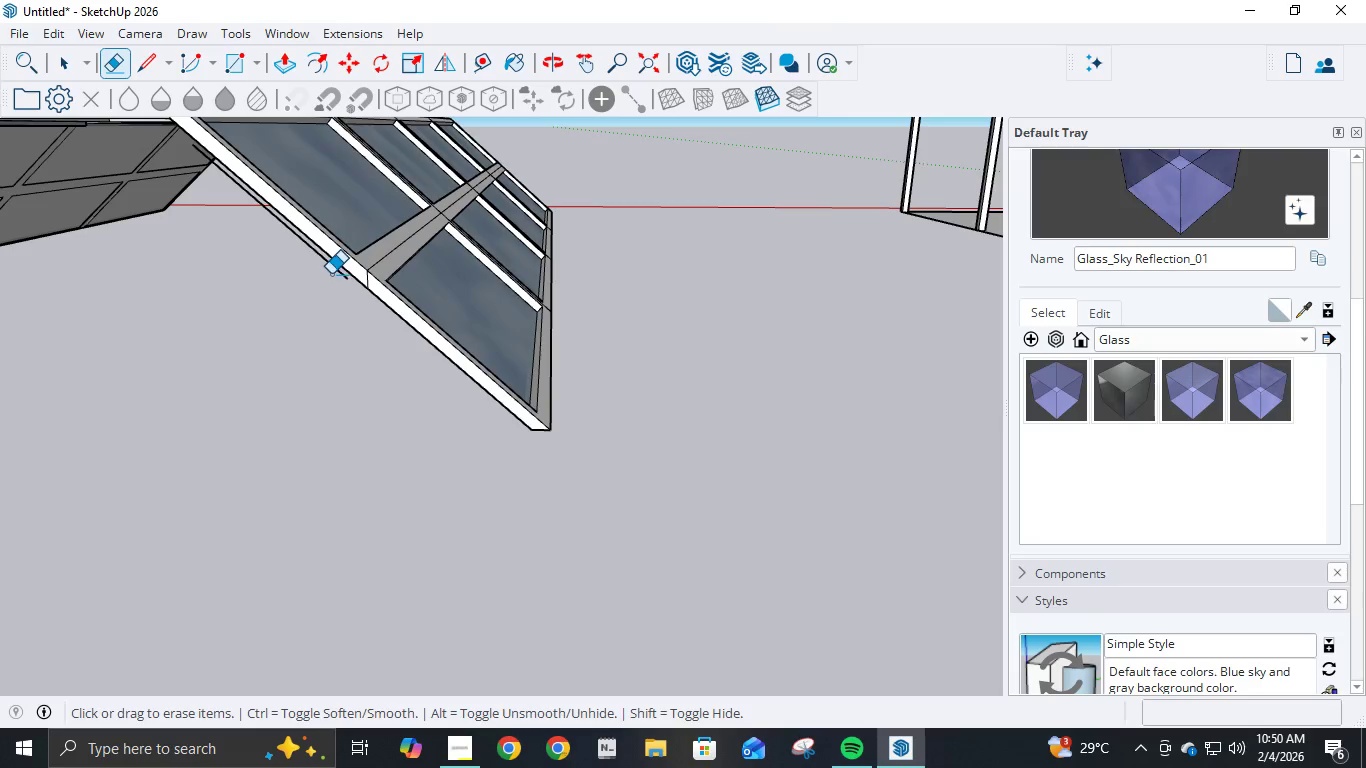 
left_click([335, 271])
 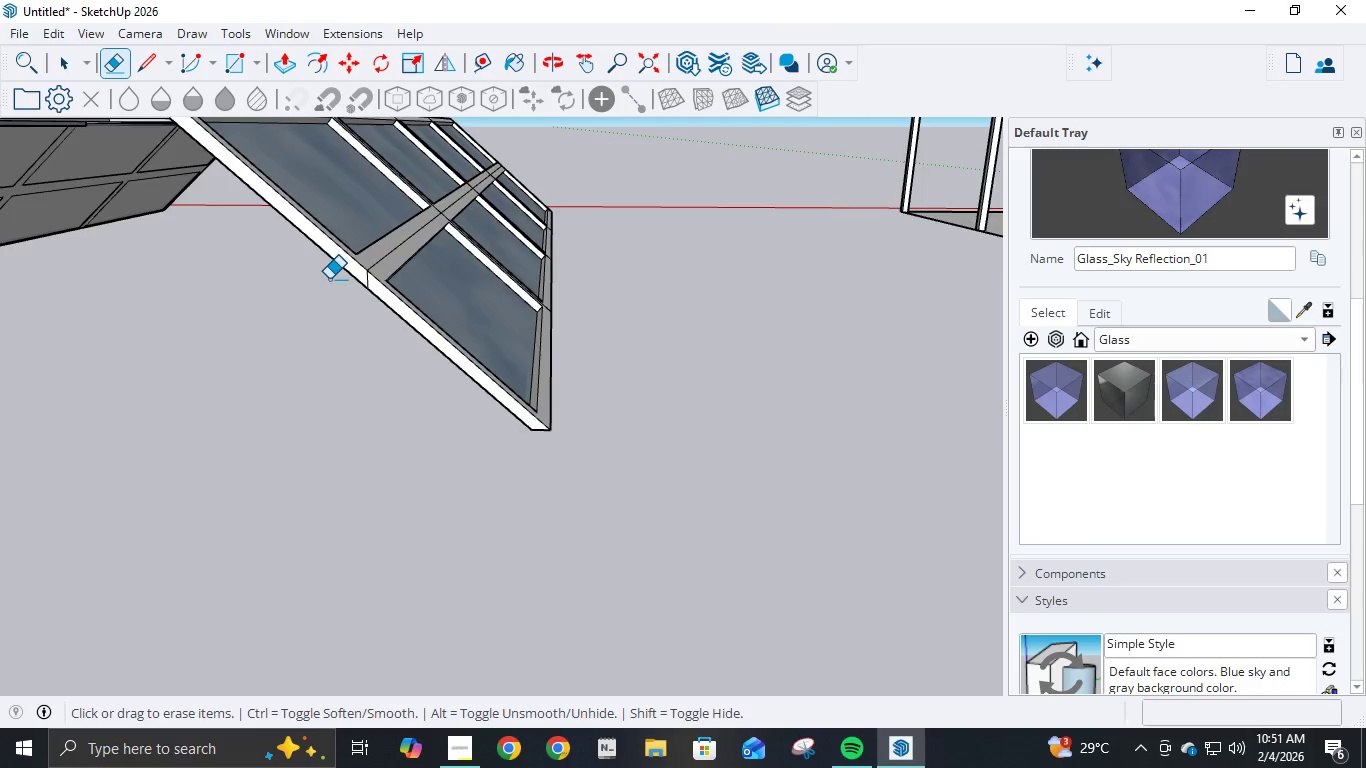 
scroll: coordinate [240, 289], scroll_direction: down, amount: 7.0
 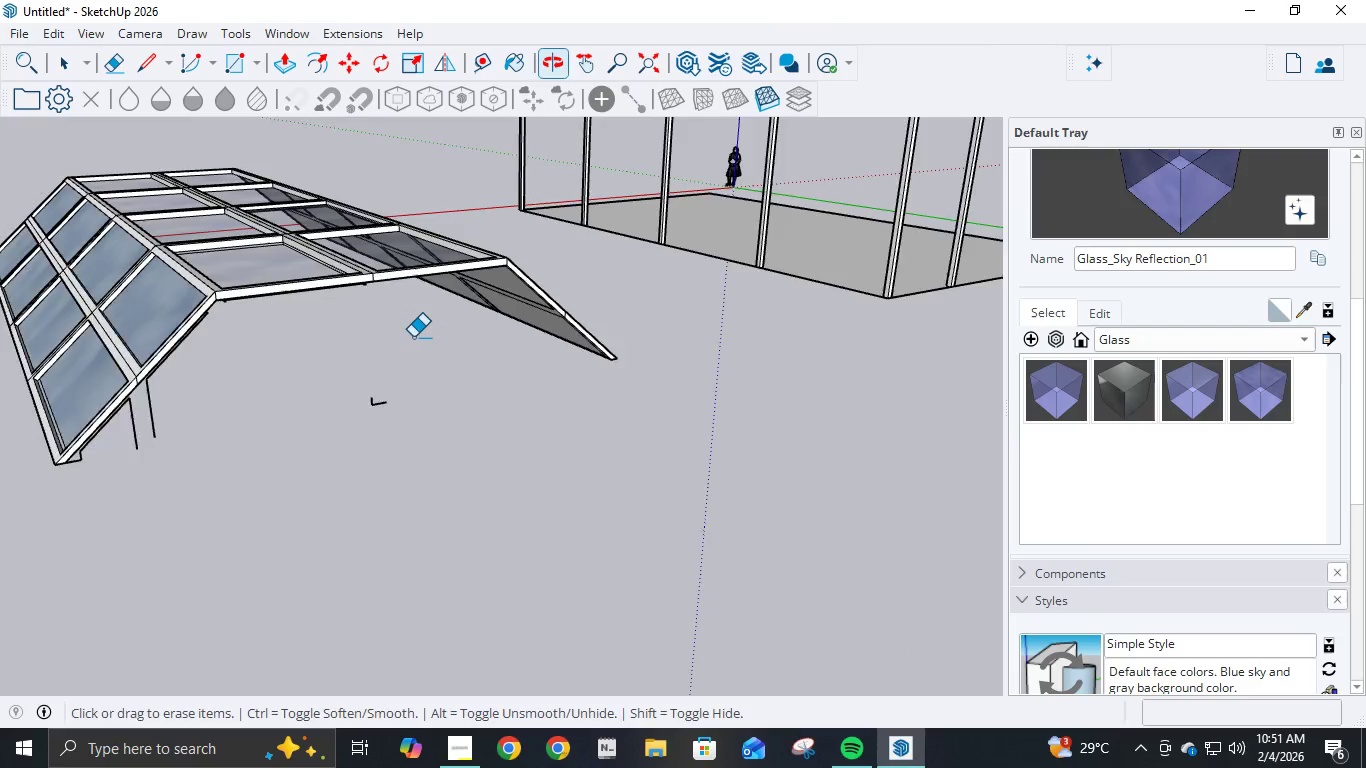 
scroll: coordinate [376, 304], scroll_direction: up, amount: 8.0
 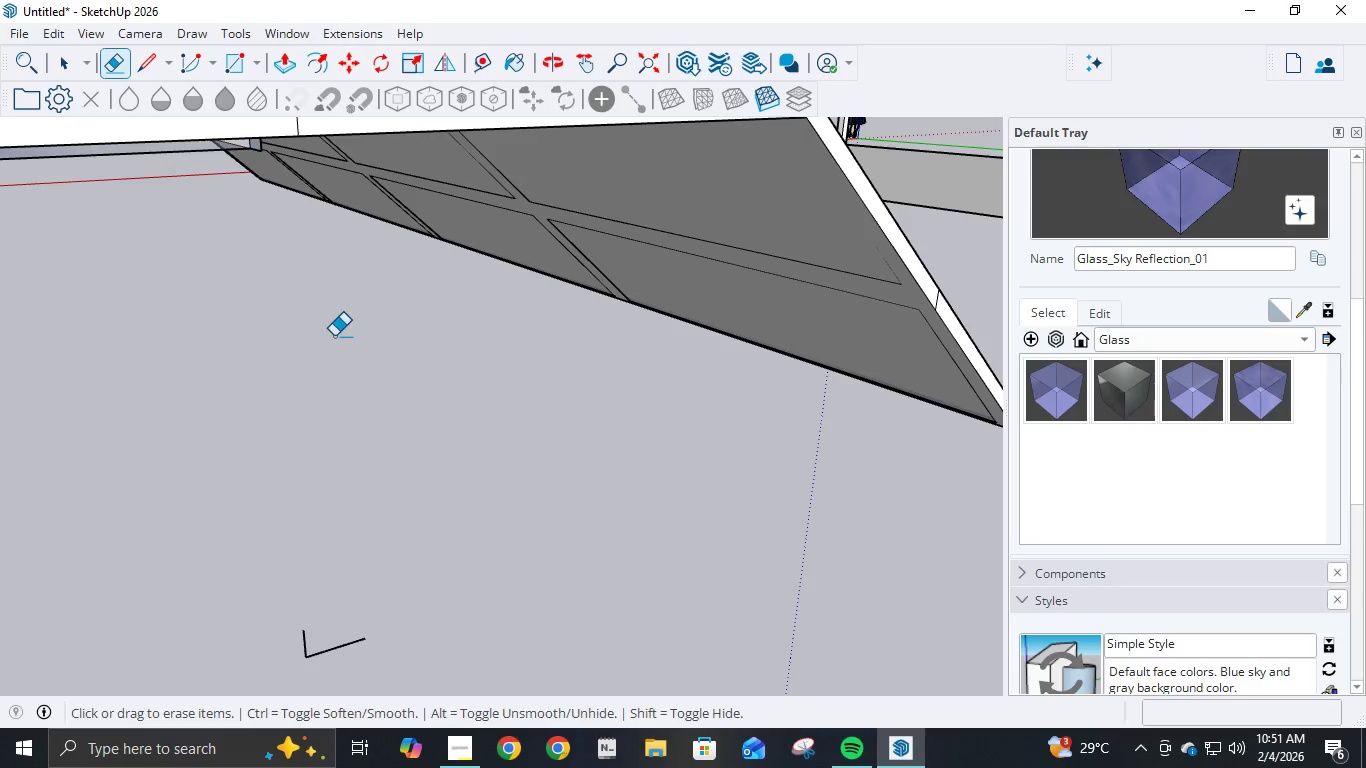 
scroll: coordinate [334, 336], scroll_direction: down, amount: 3.0
 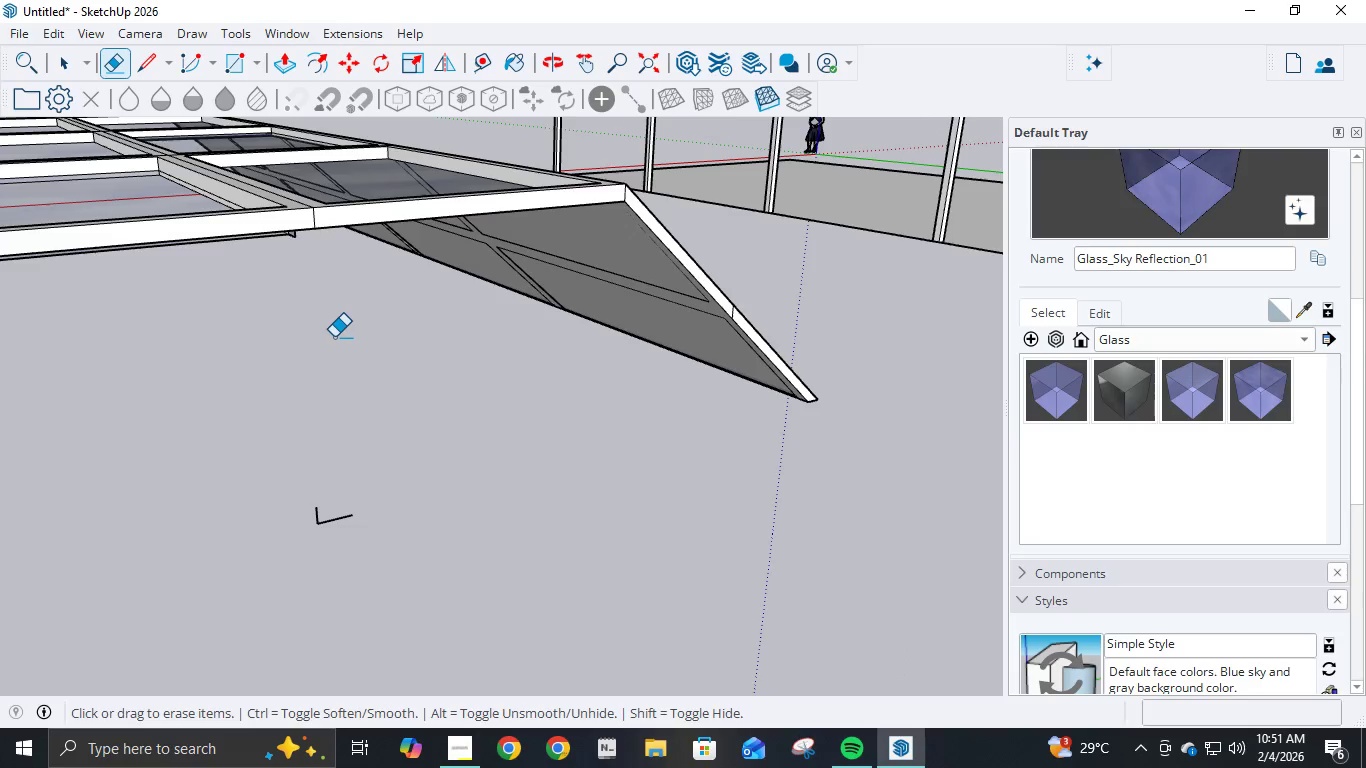 
scroll: coordinate [340, 332], scroll_direction: up, amount: 1.0
 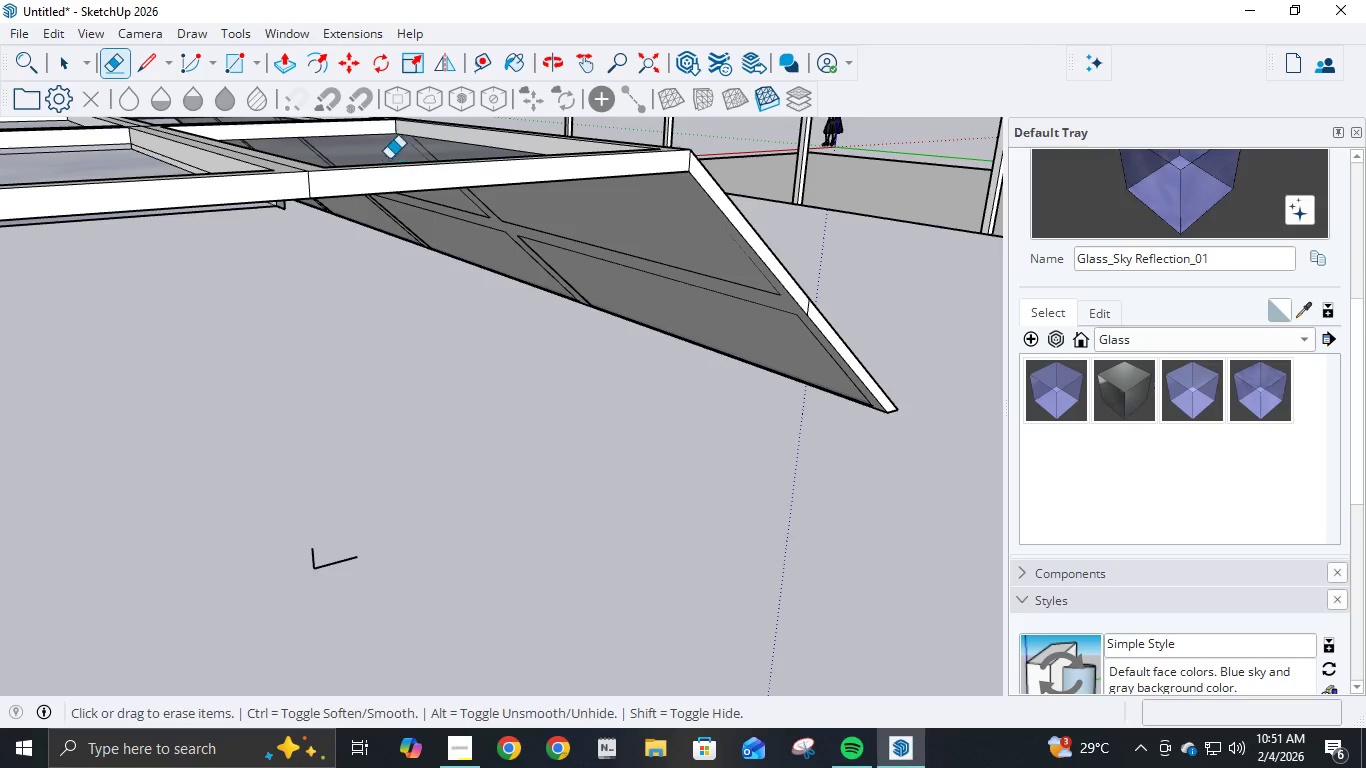 
left_click([387, 154])
 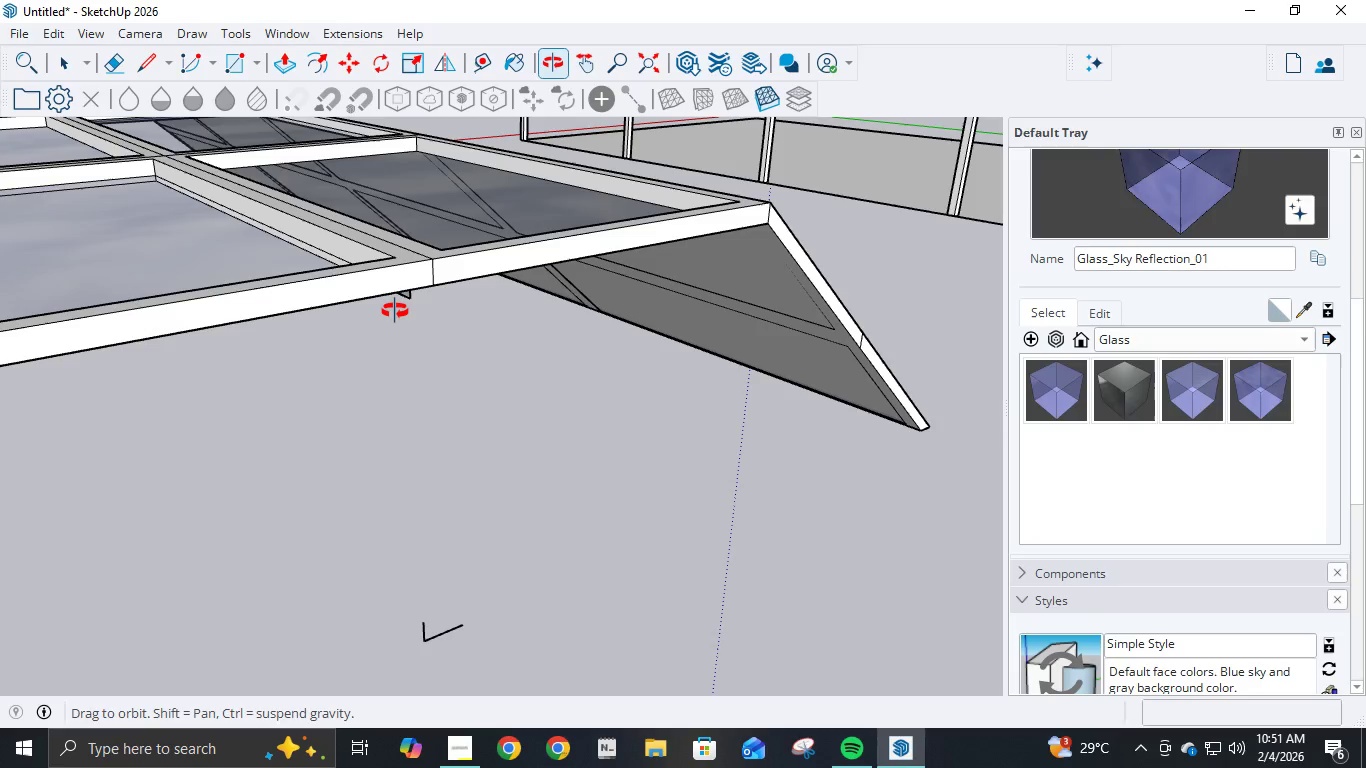 
scroll: coordinate [413, 334], scroll_direction: down, amount: 5.0
 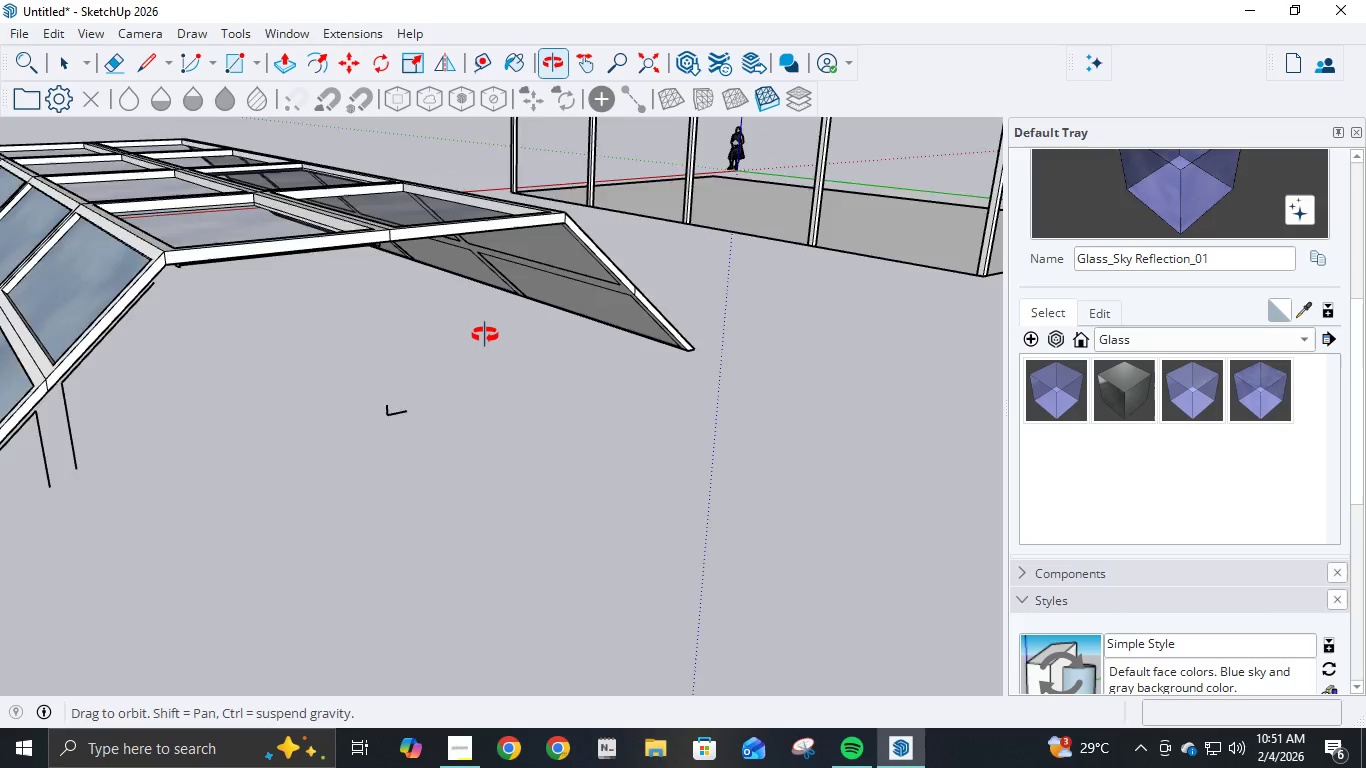 
scroll: coordinate [488, 319], scroll_direction: up, amount: 1.0
 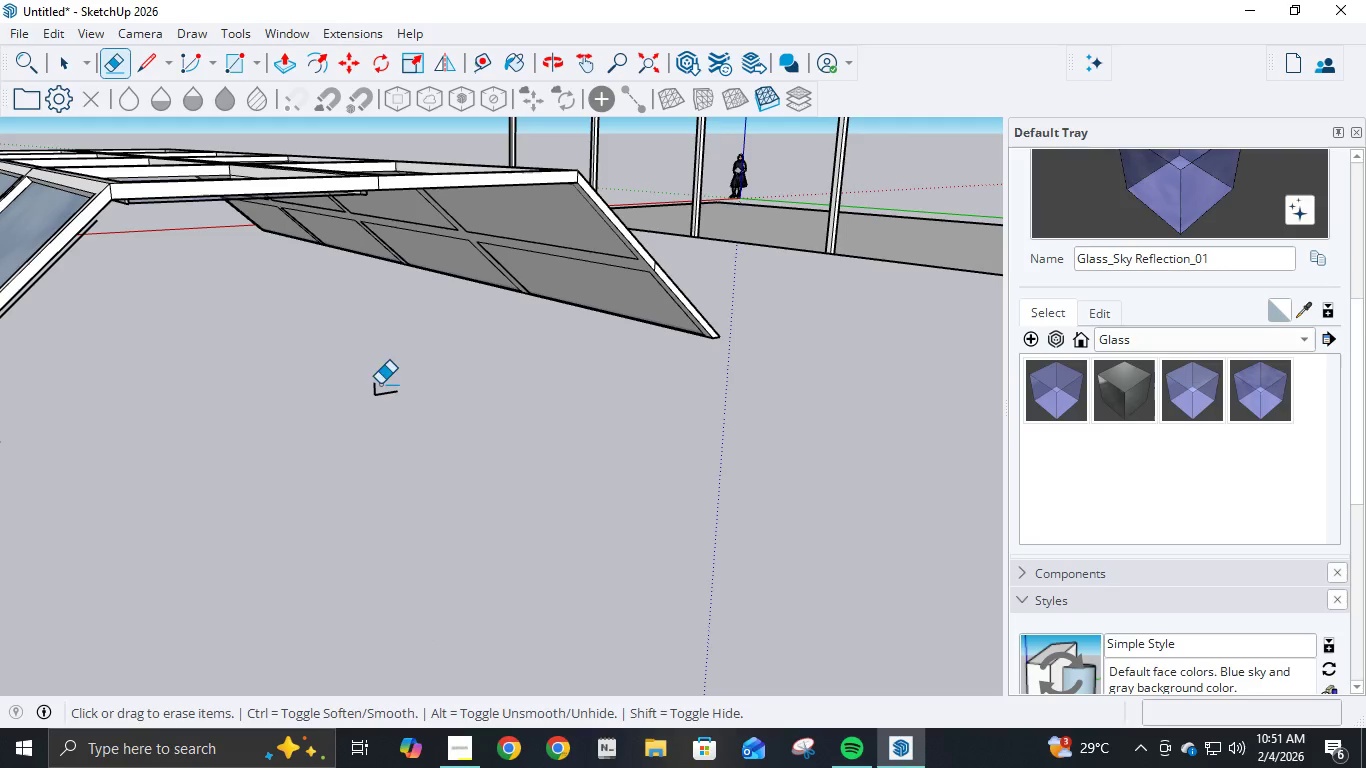 
left_click_drag(start_coordinate=[381, 383], to_coordinate=[368, 398])
 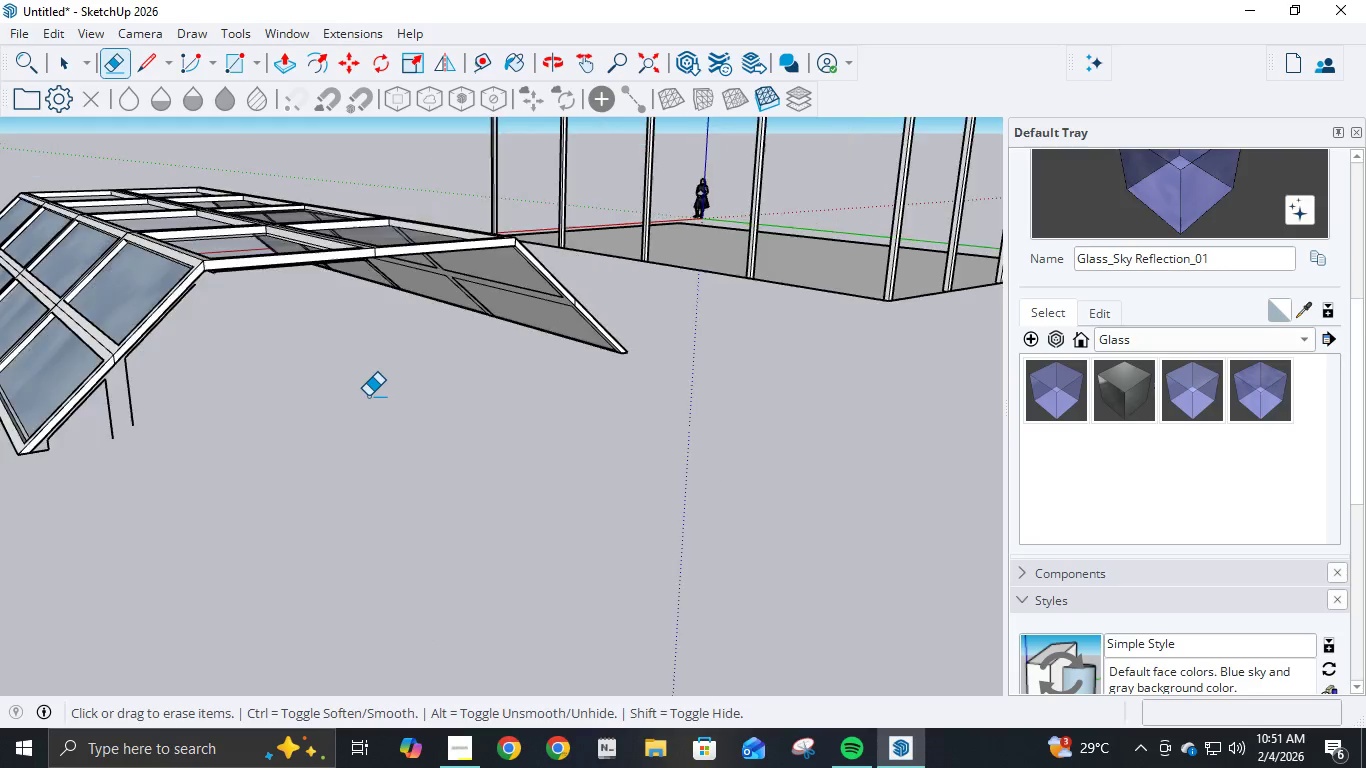 
scroll: coordinate [368, 396], scroll_direction: down, amount: 4.0
 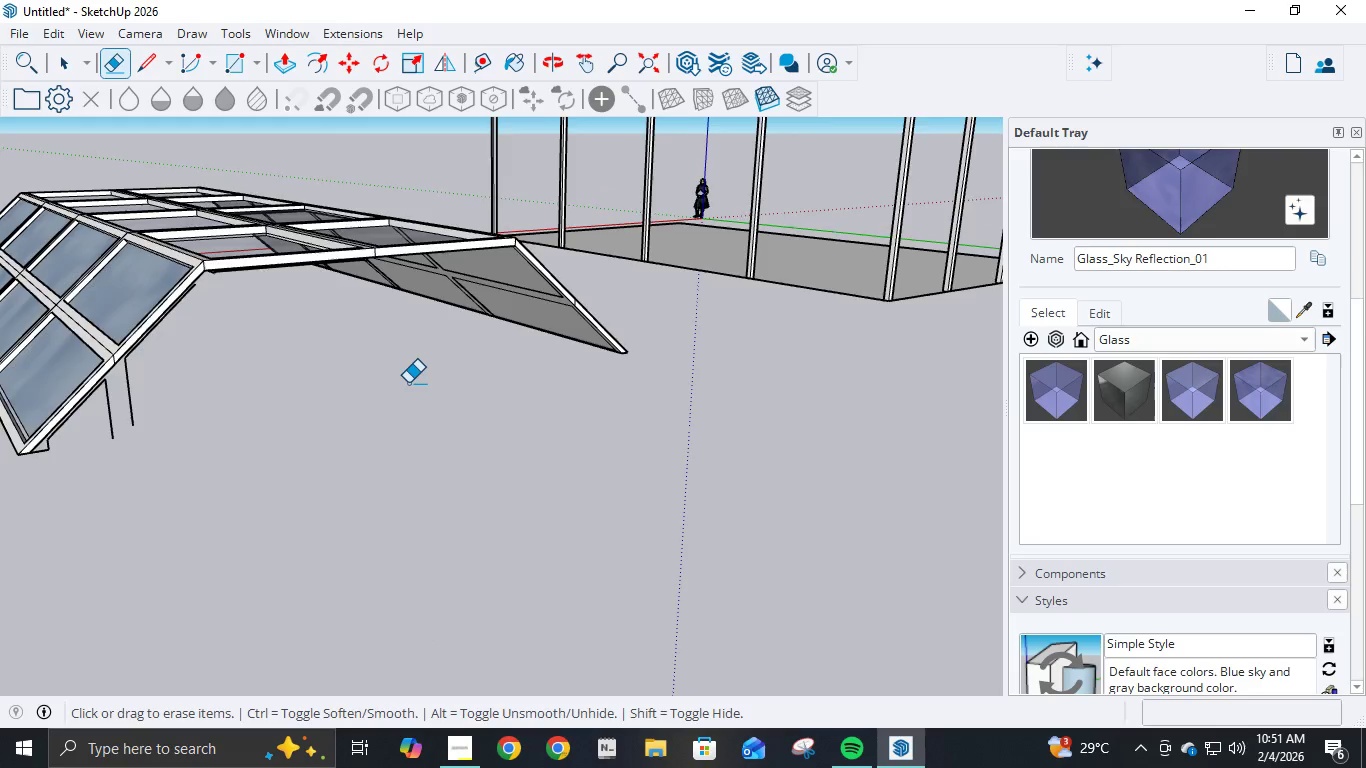 
scroll: coordinate [285, 262], scroll_direction: up, amount: 6.0
 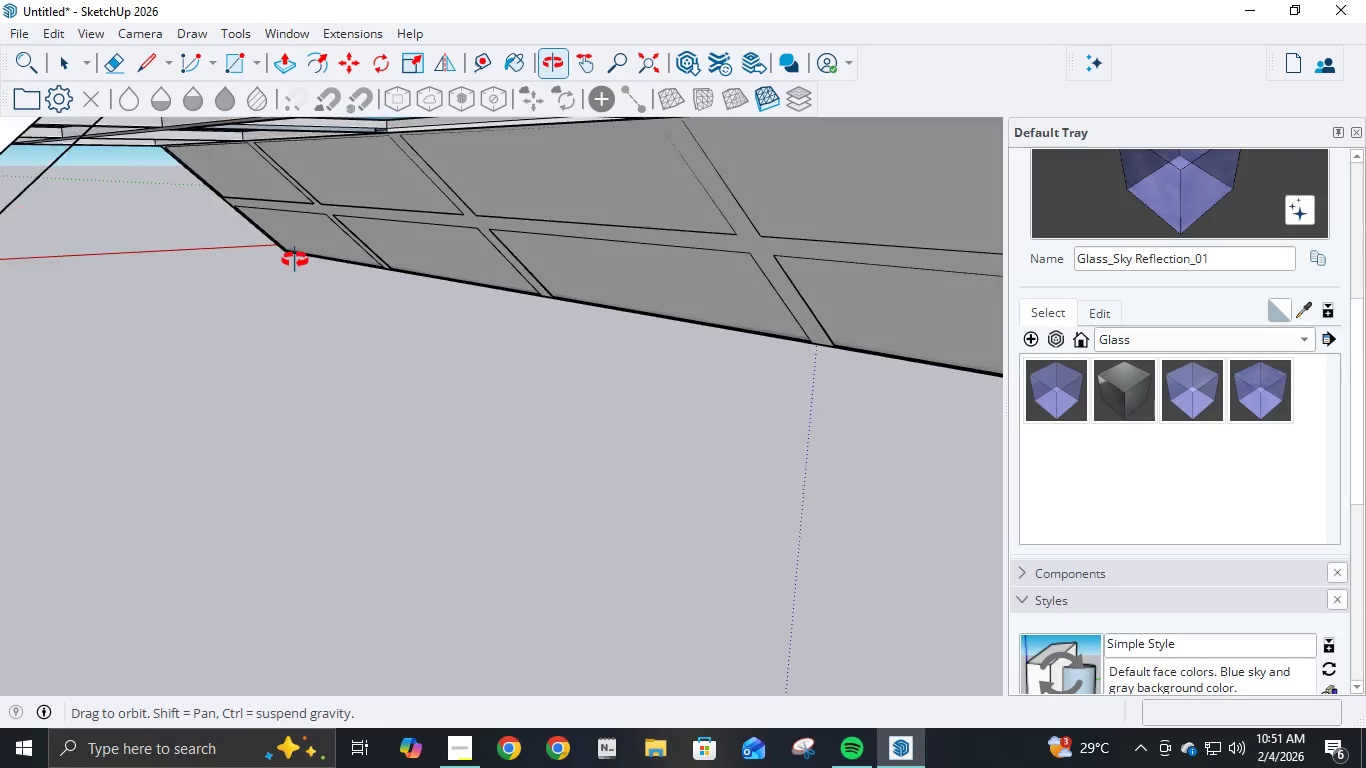 
left_click_drag(start_coordinate=[239, 361], to_coordinate=[256, 312])
 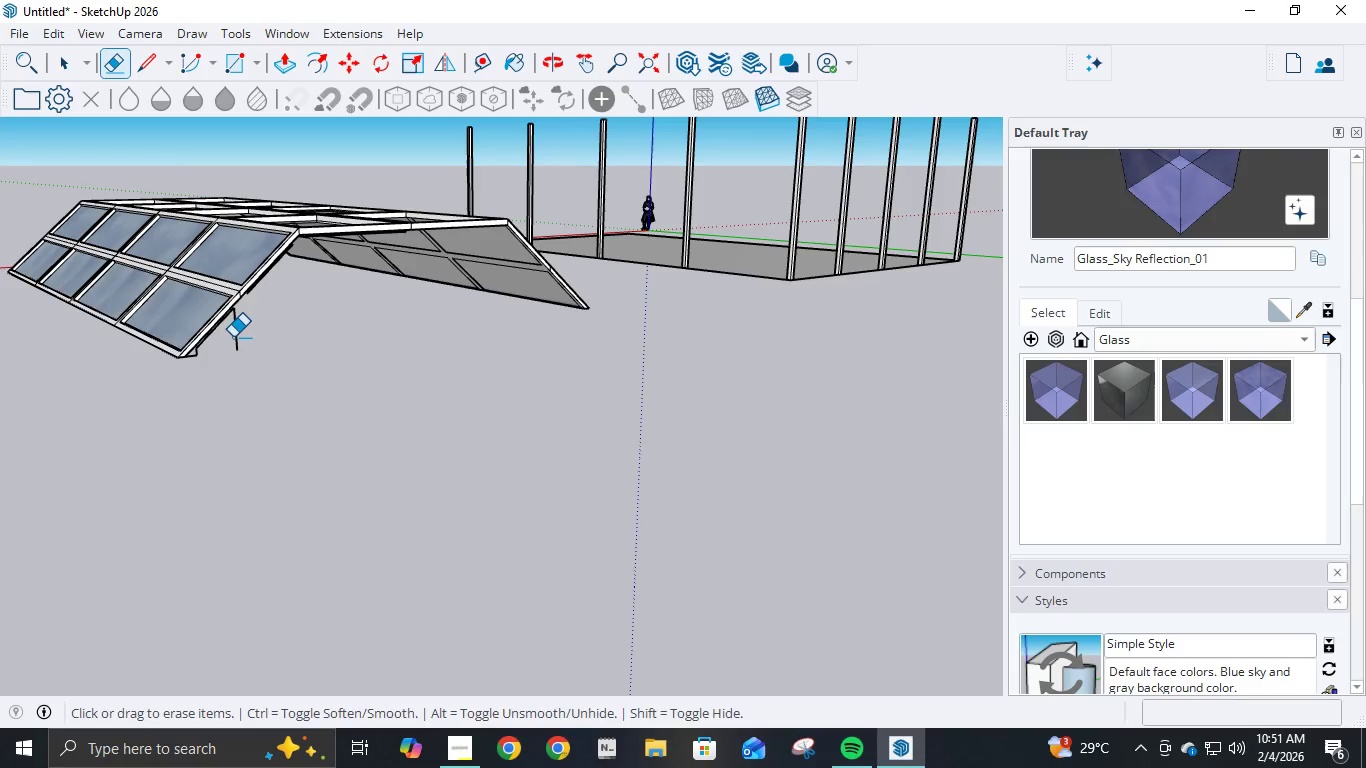 
scroll: coordinate [295, 260], scroll_direction: down, amount: 8.0
 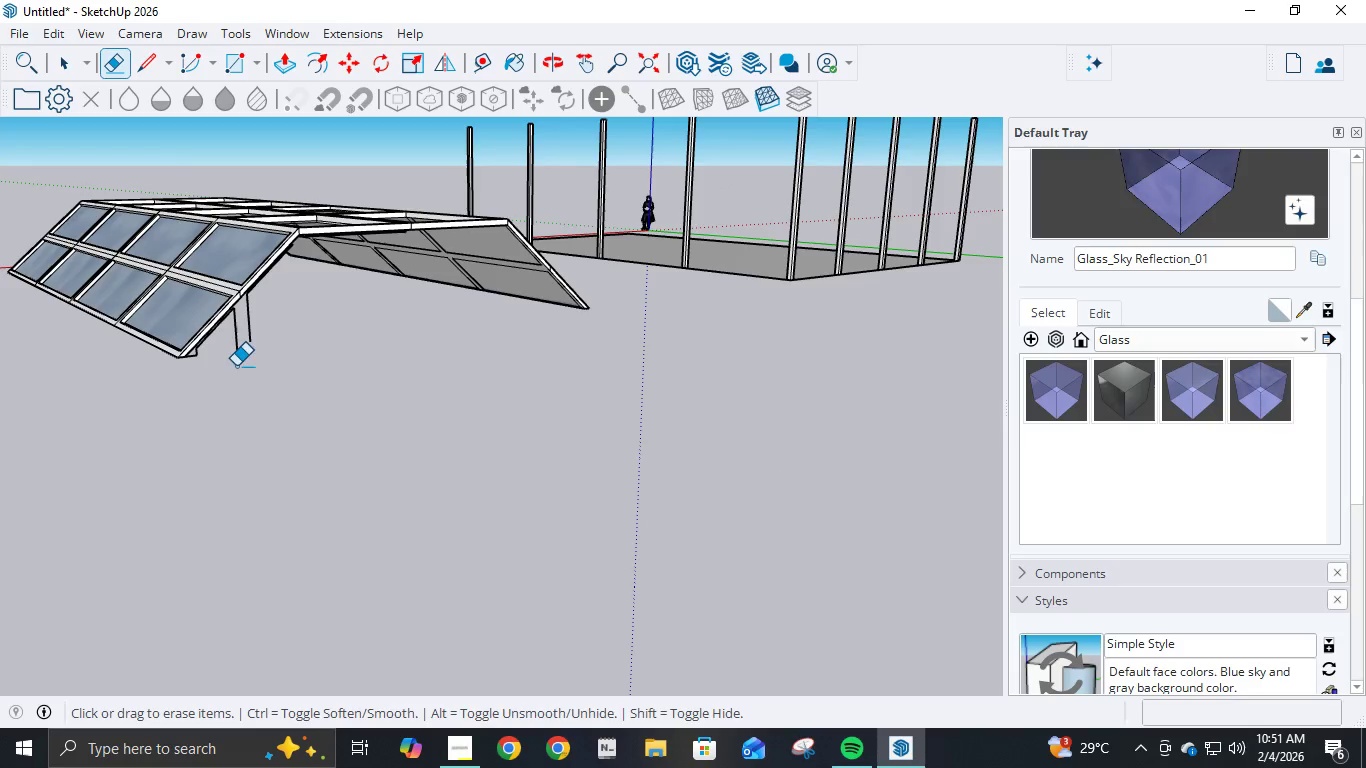 
left_click_drag(start_coordinate=[233, 337], to_coordinate=[239, 326])
 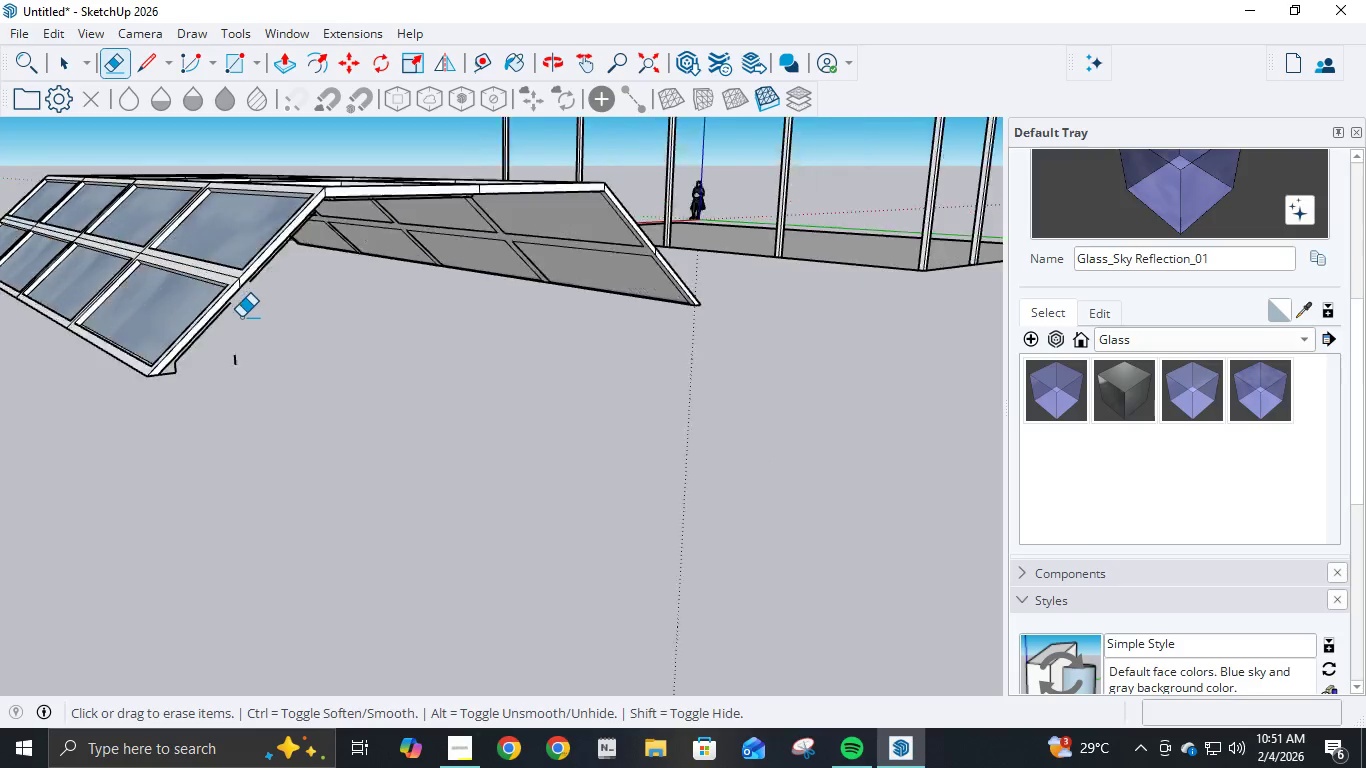 
scroll: coordinate [253, 294], scroll_direction: up, amount: 8.0
 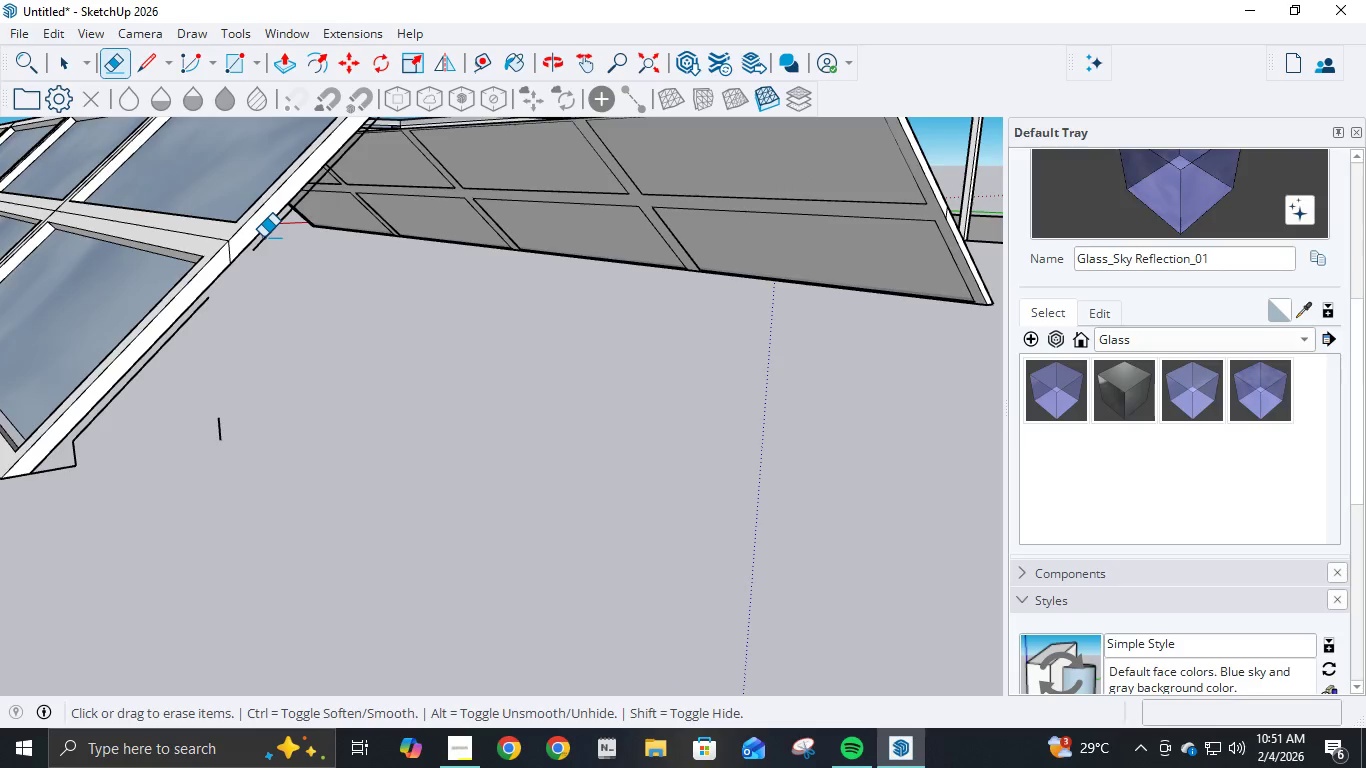 
left_click([263, 237])
 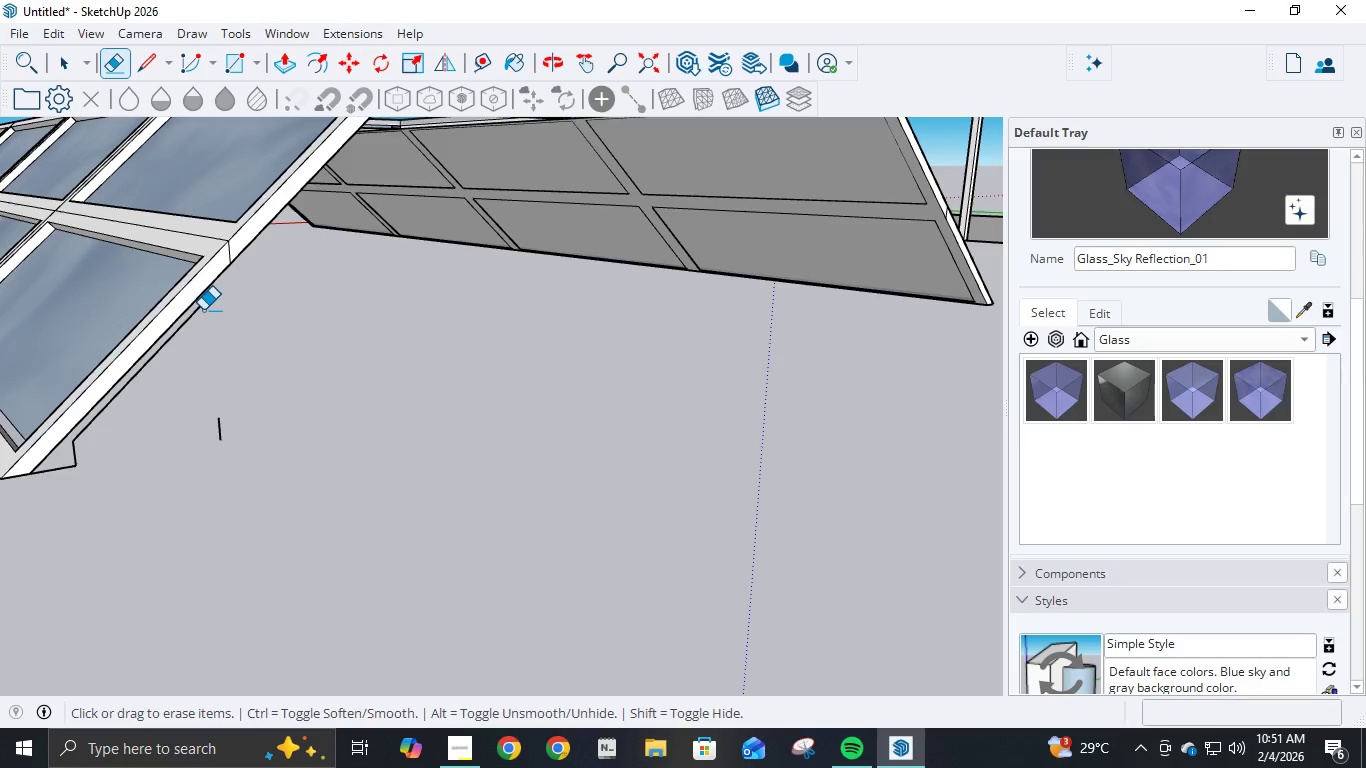 
left_click([202, 308])
 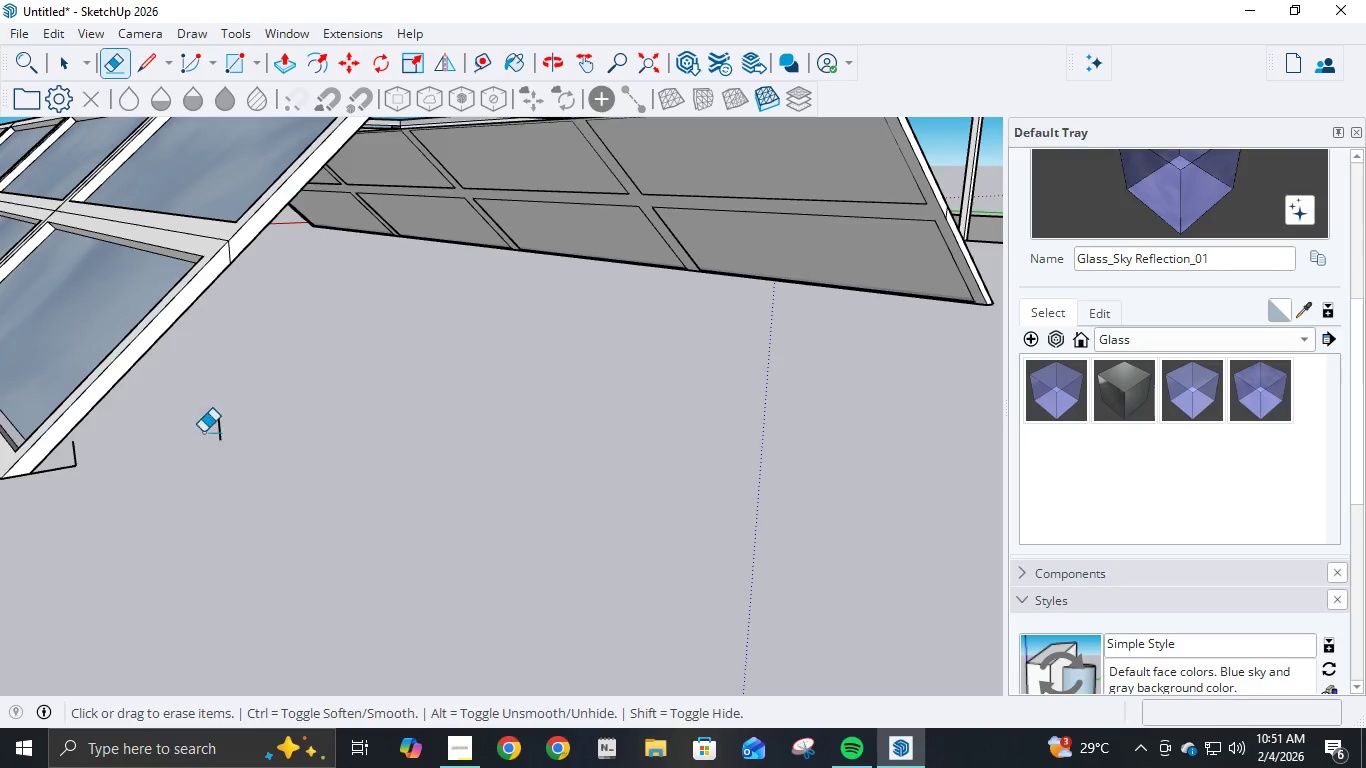 
left_click_drag(start_coordinate=[217, 426], to_coordinate=[228, 426])
 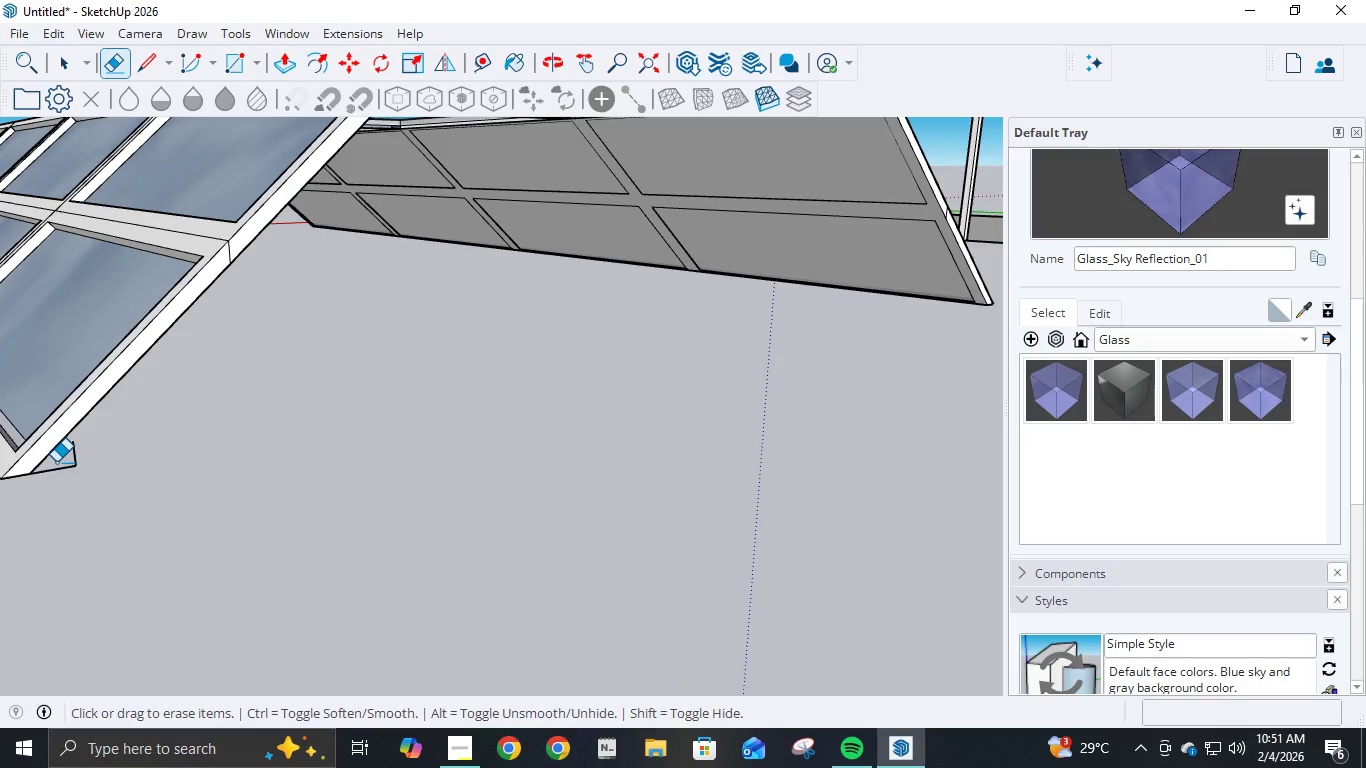 
left_click_drag(start_coordinate=[56, 462], to_coordinate=[89, 443])
 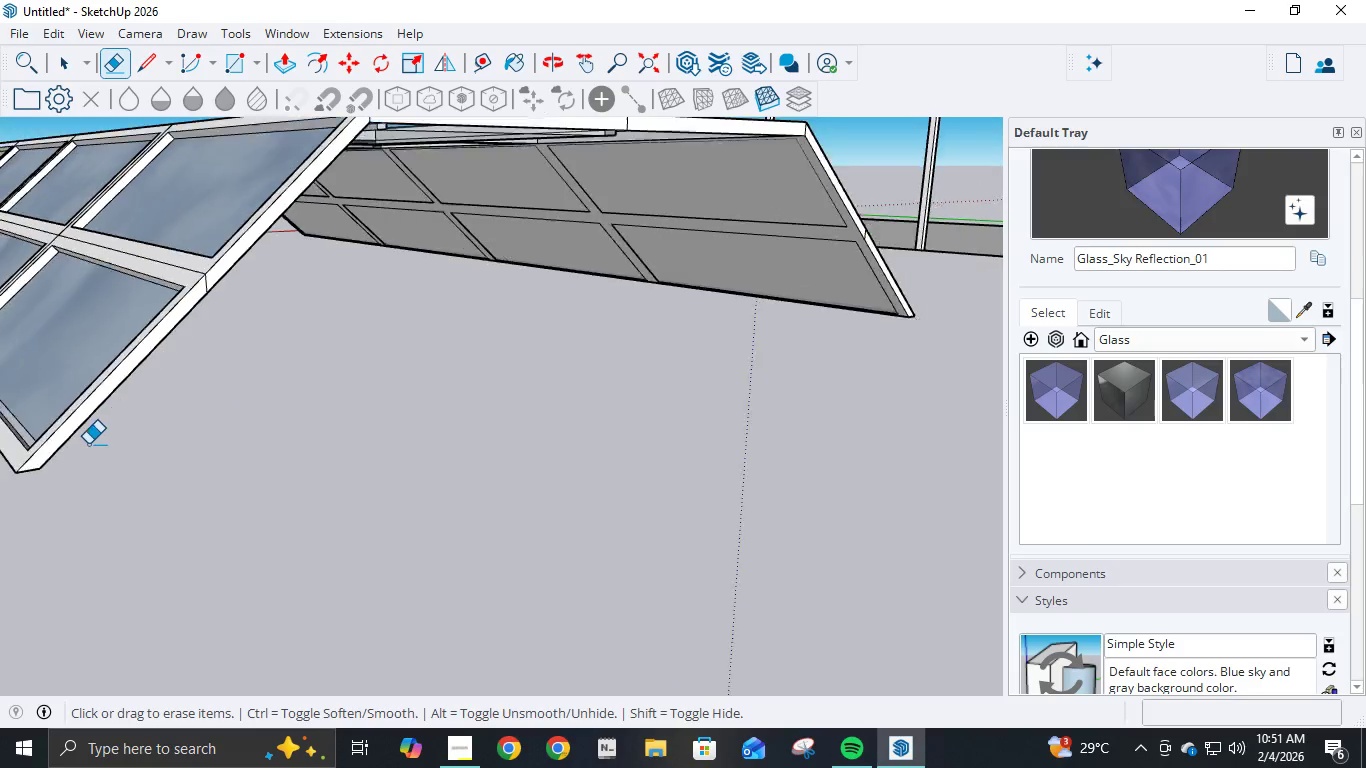 
scroll: coordinate [127, 423], scroll_direction: down, amount: 8.0
 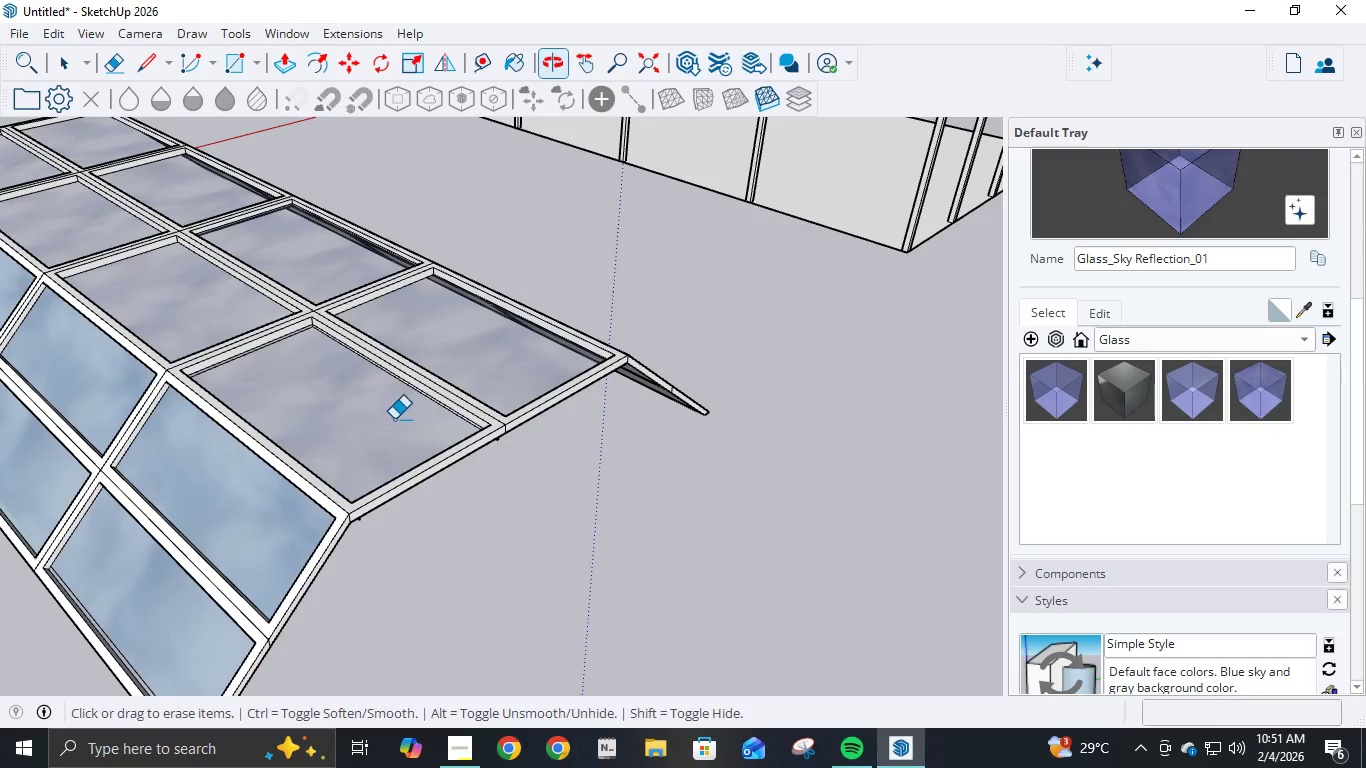 
scroll: coordinate [435, 203], scroll_direction: up, amount: 14.0
 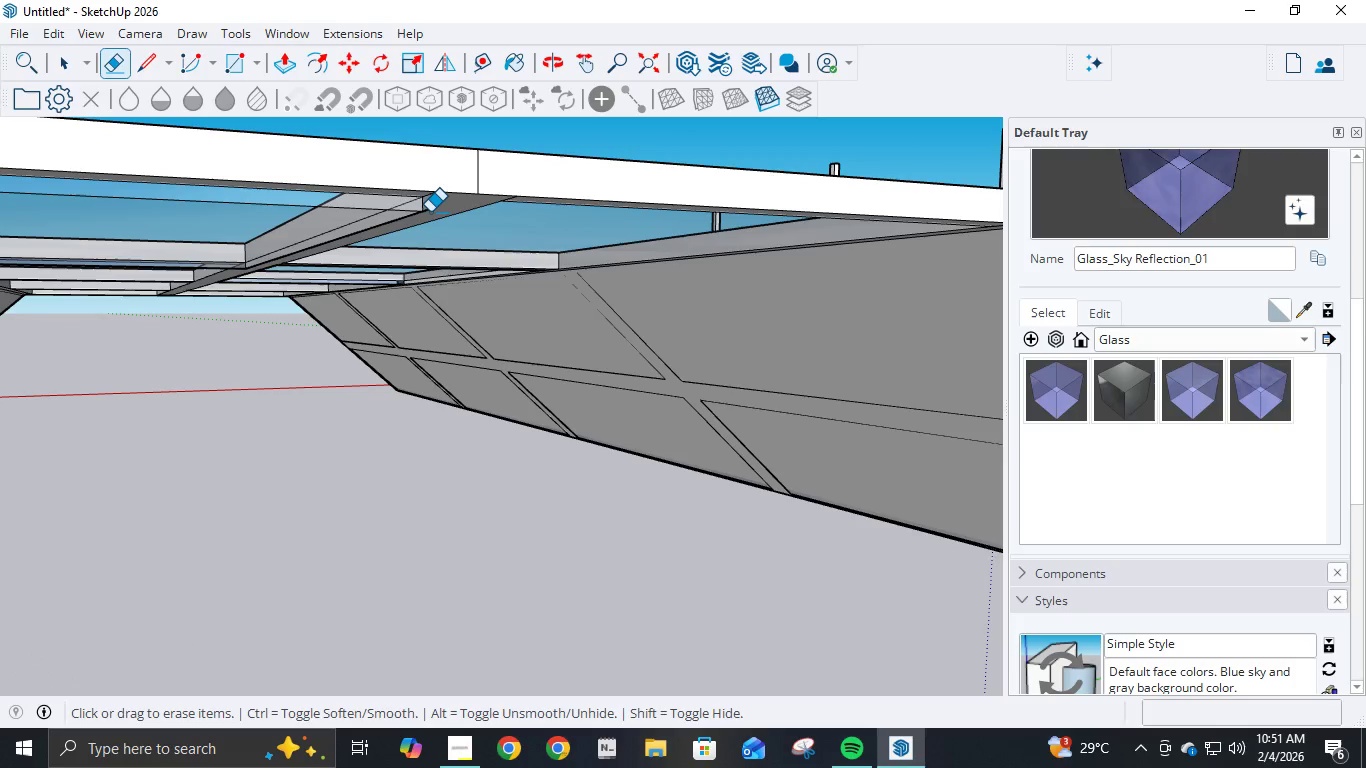 
left_click([430, 210])
 